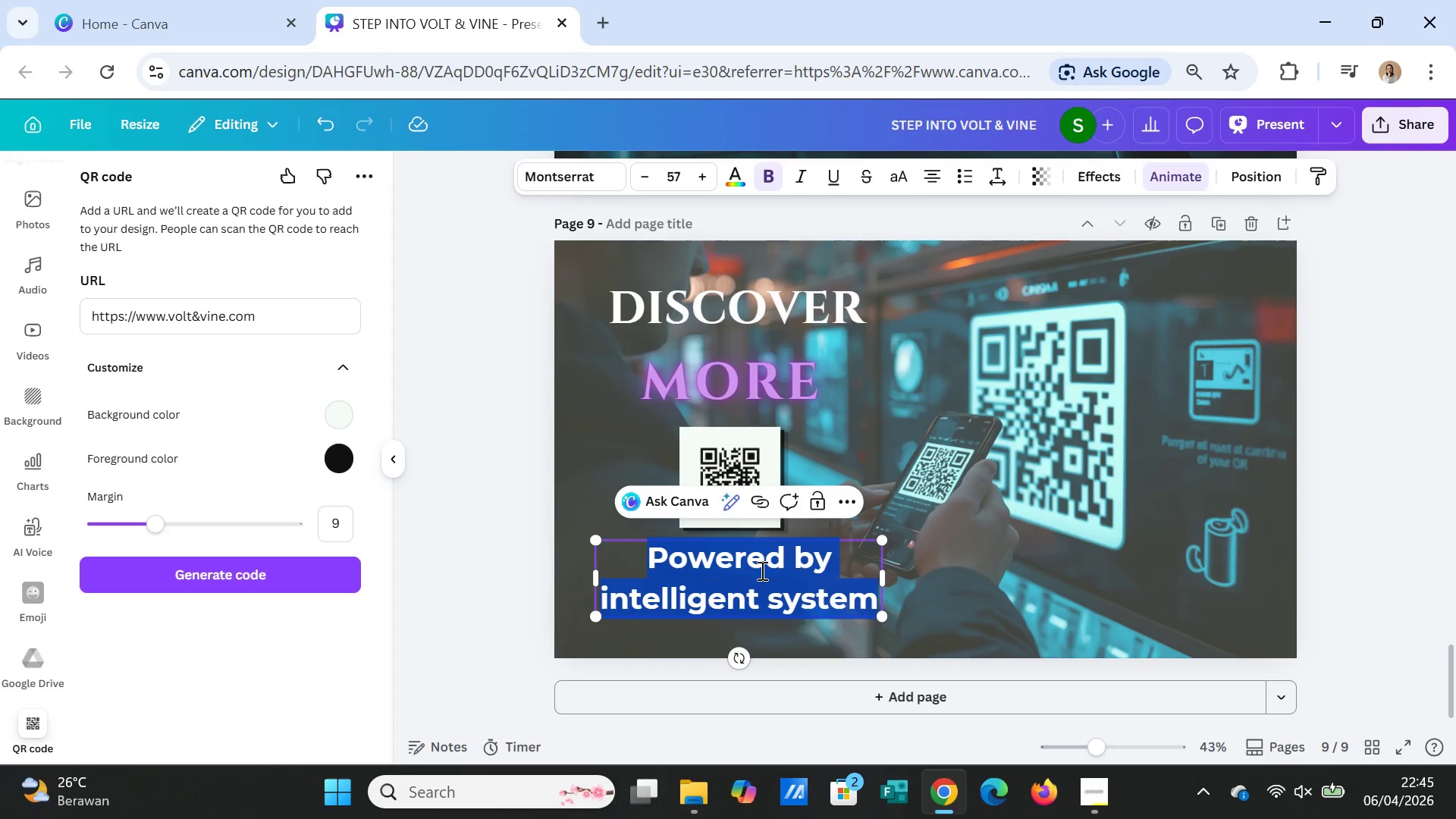 
triple_click([761, 570])
 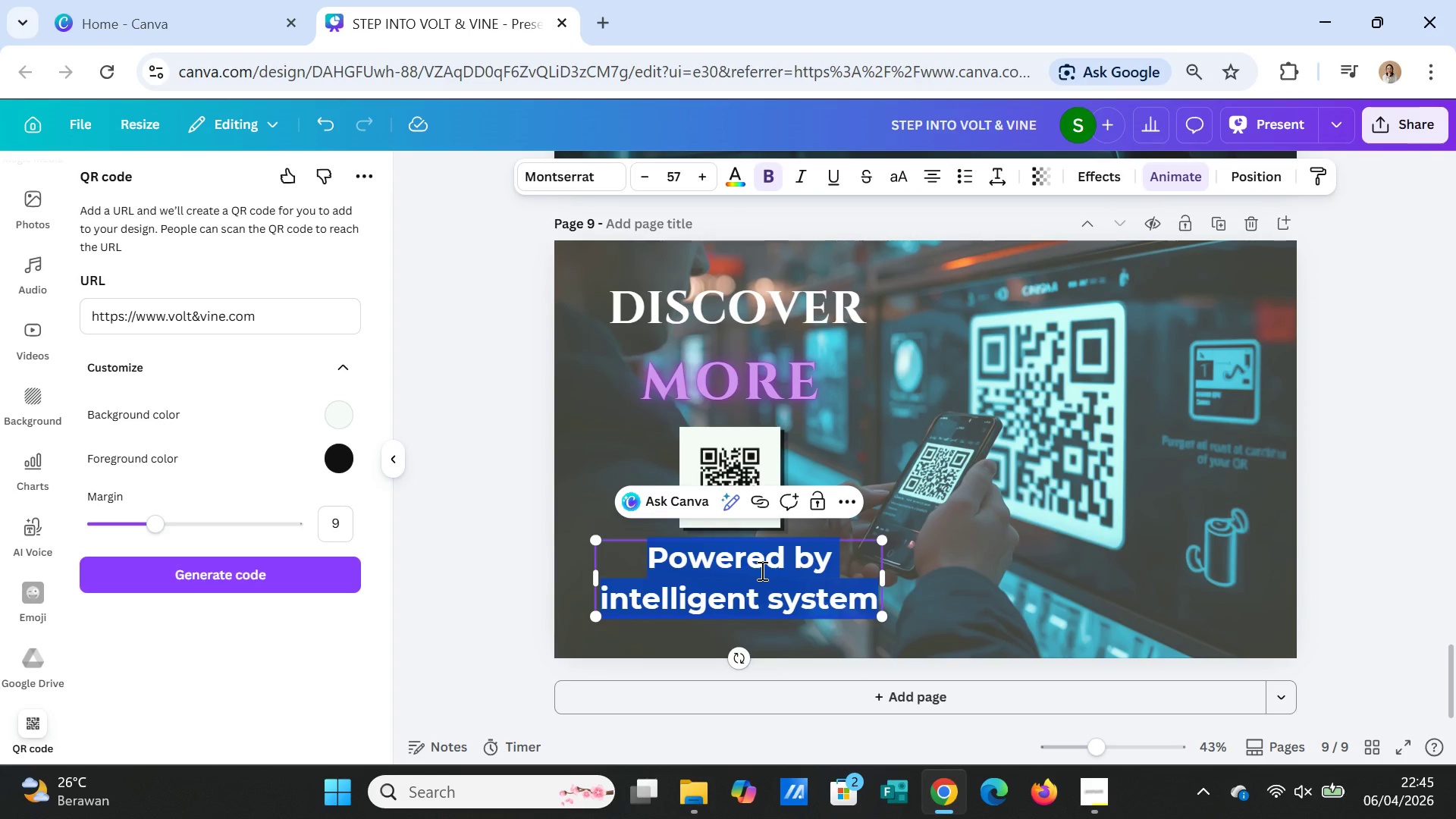 
wait(6.19)
 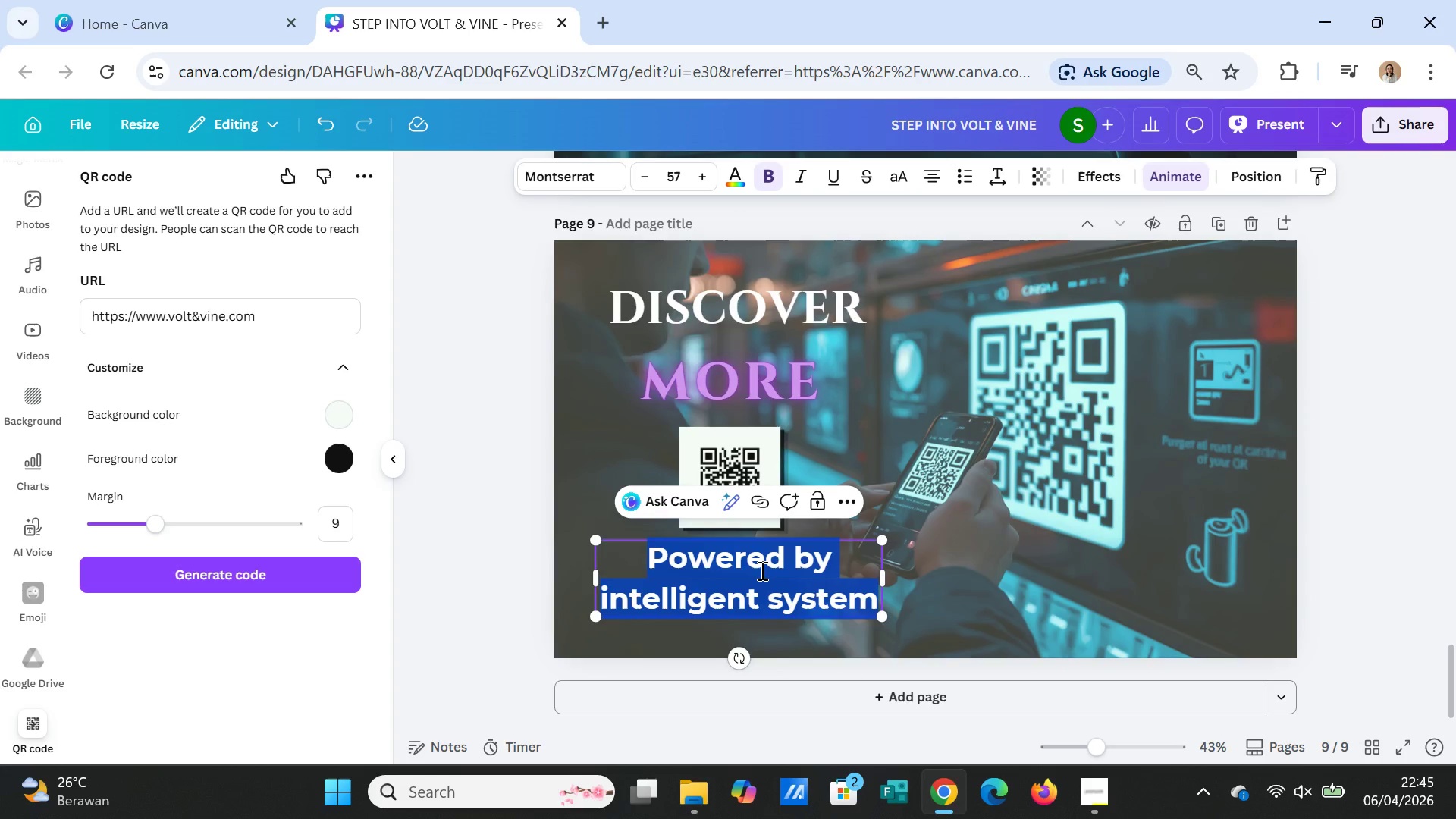 
type(Scan & unlock excluso)
key(Backspace)
type(ive features)
 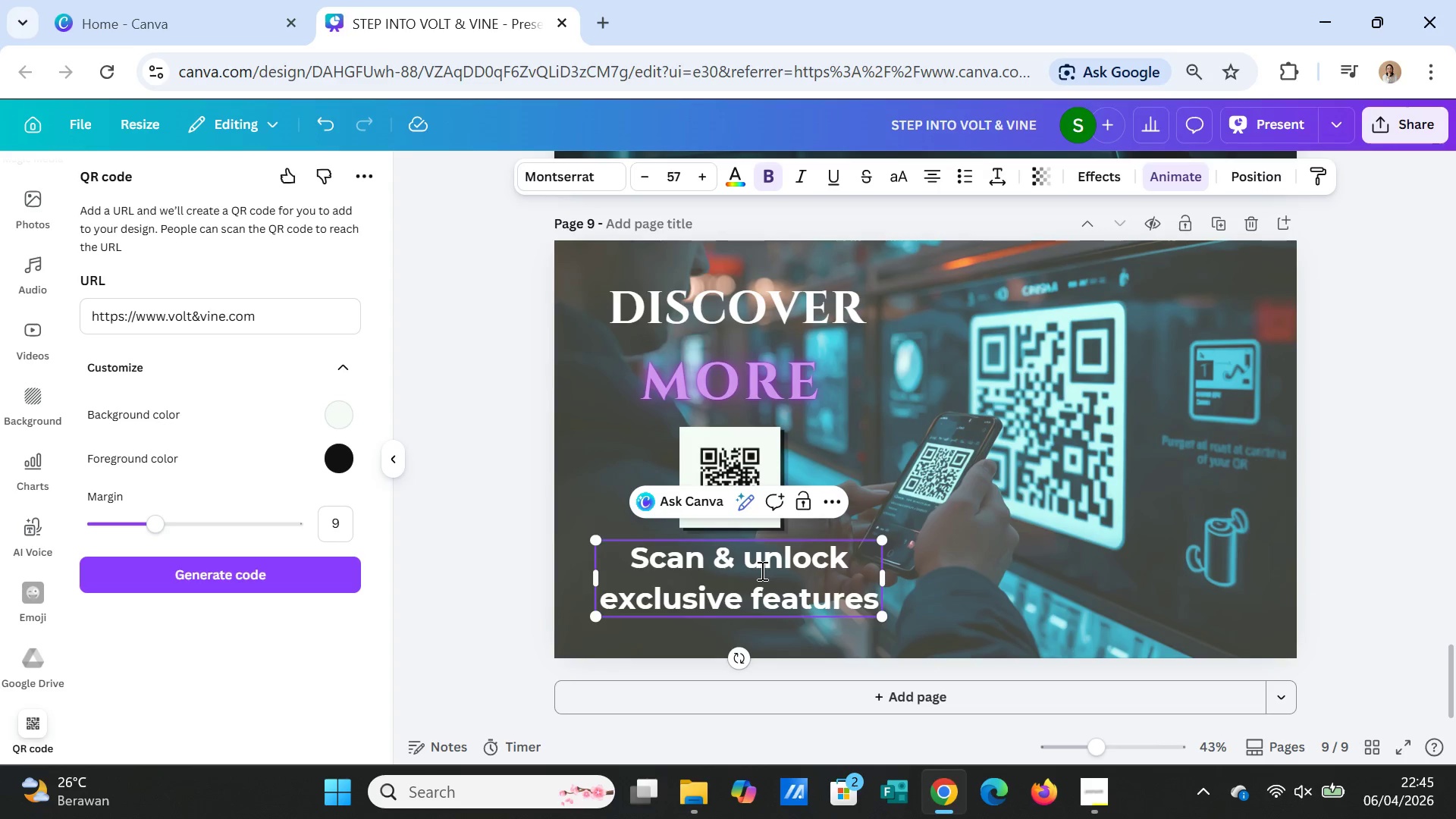 
left_click([1006, 546])
 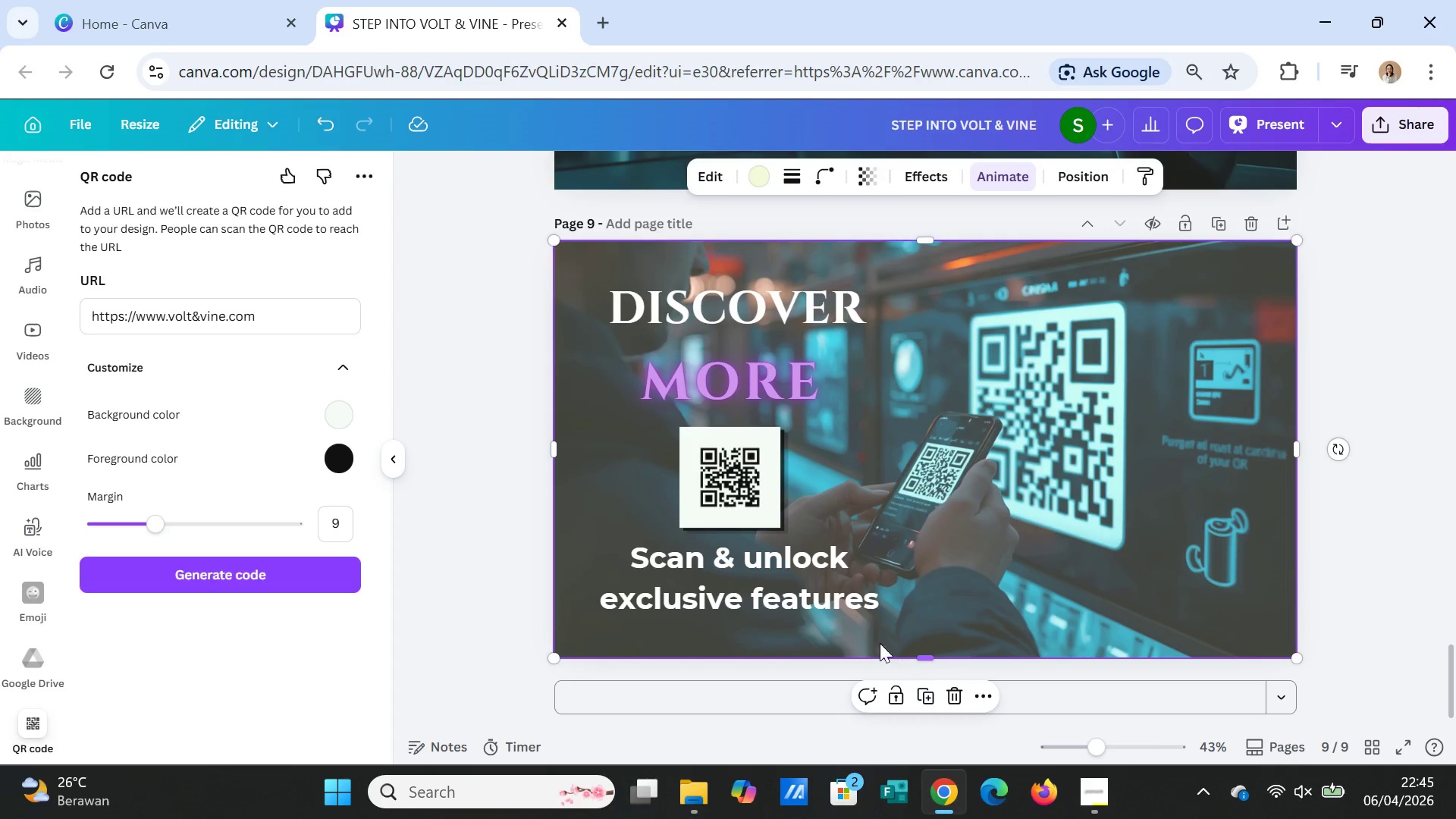 
left_click_drag(start_coordinate=[848, 582], to_coordinate=[849, 577])
 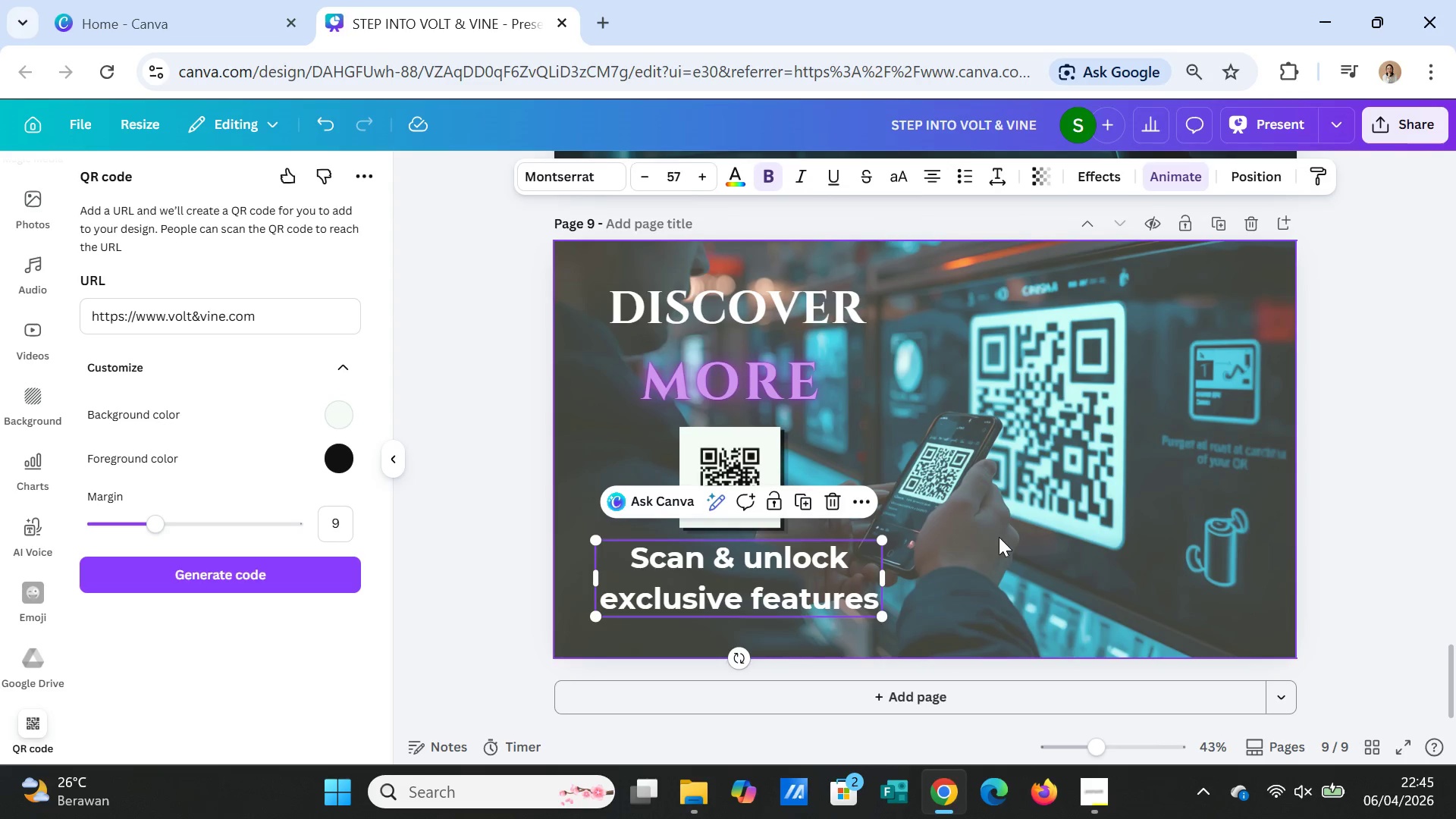 
left_click([999, 537])
 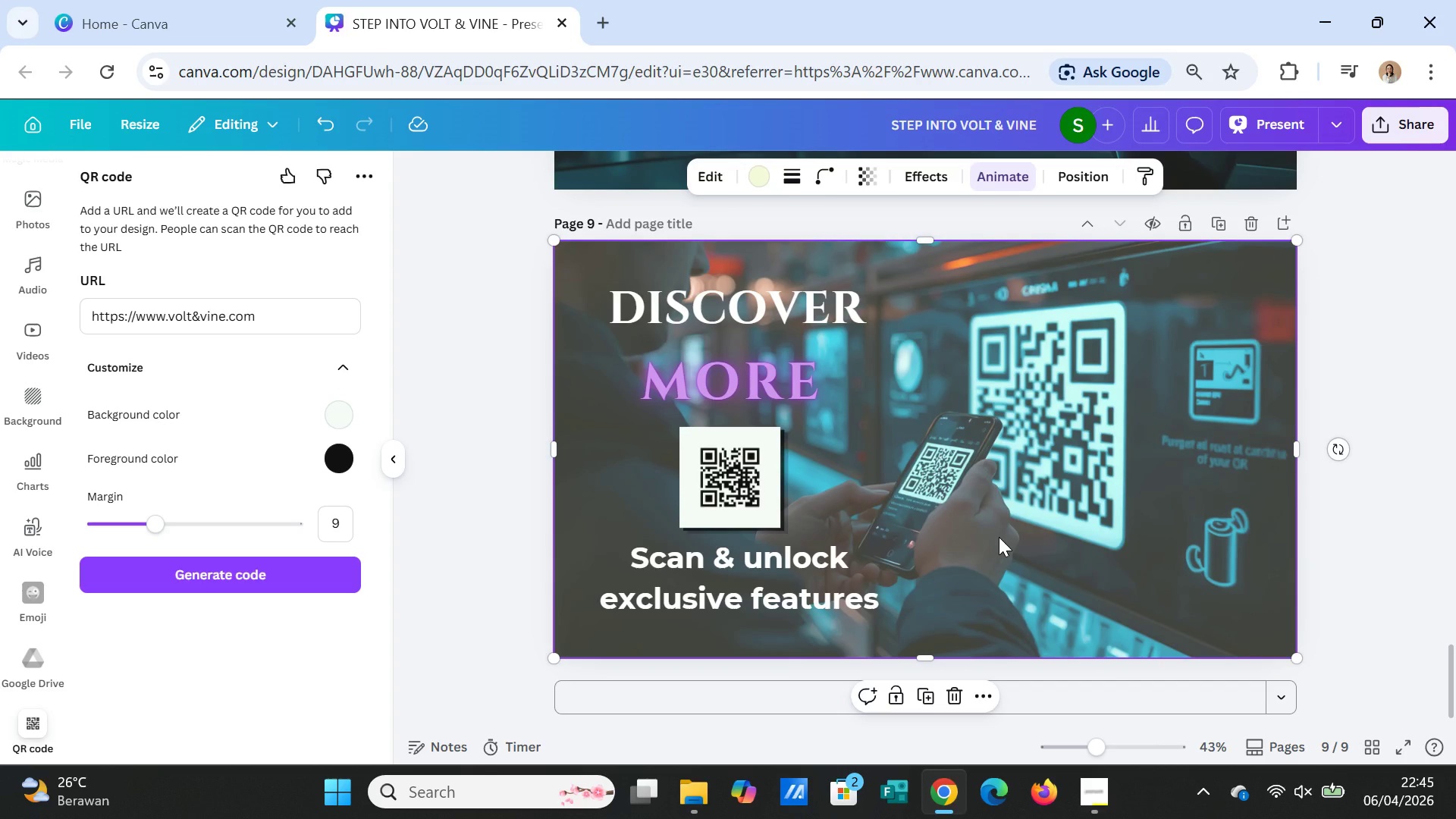 
left_click([745, 593])
 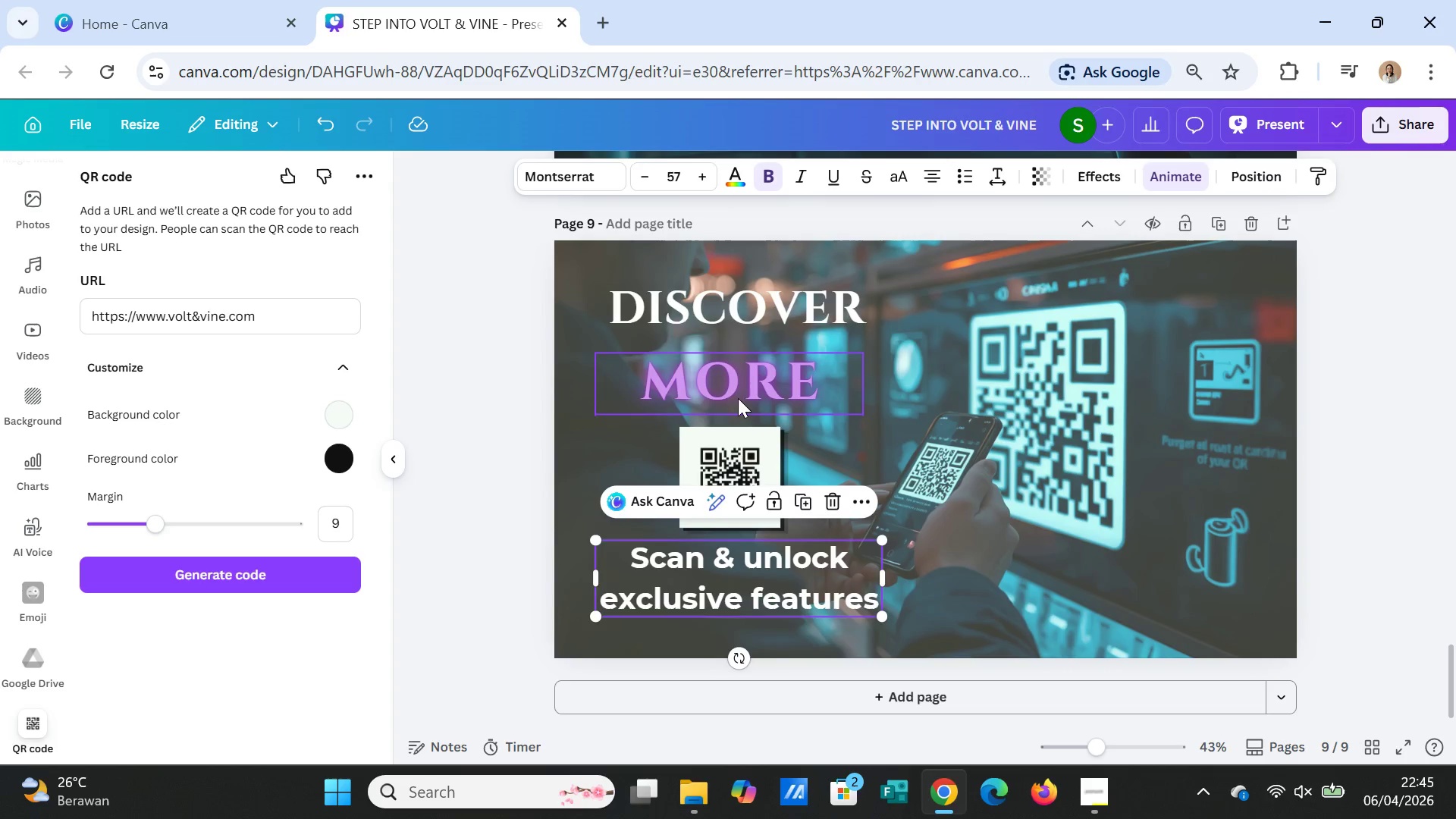 
left_click([741, 387])
 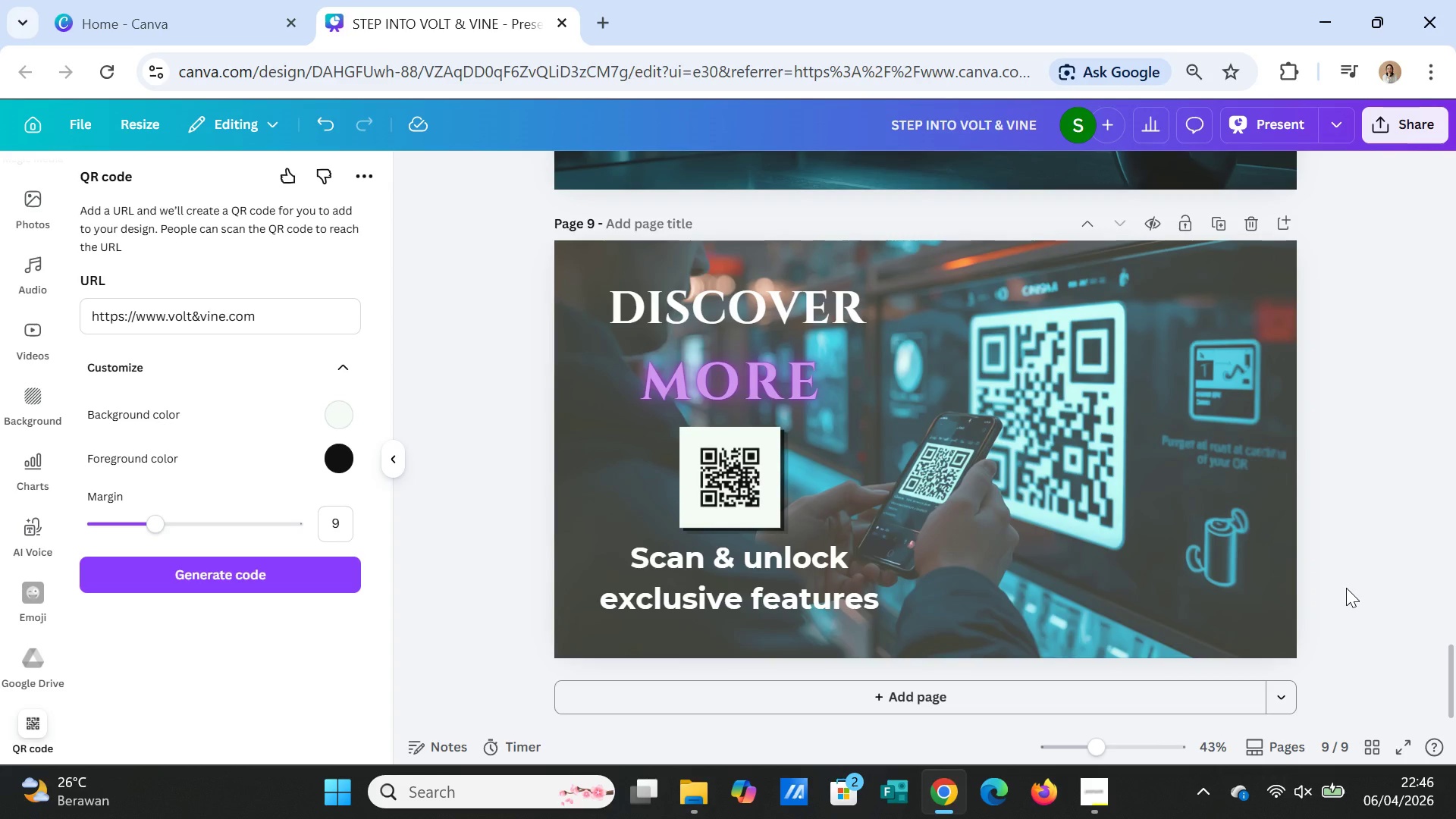 
wait(5.66)
 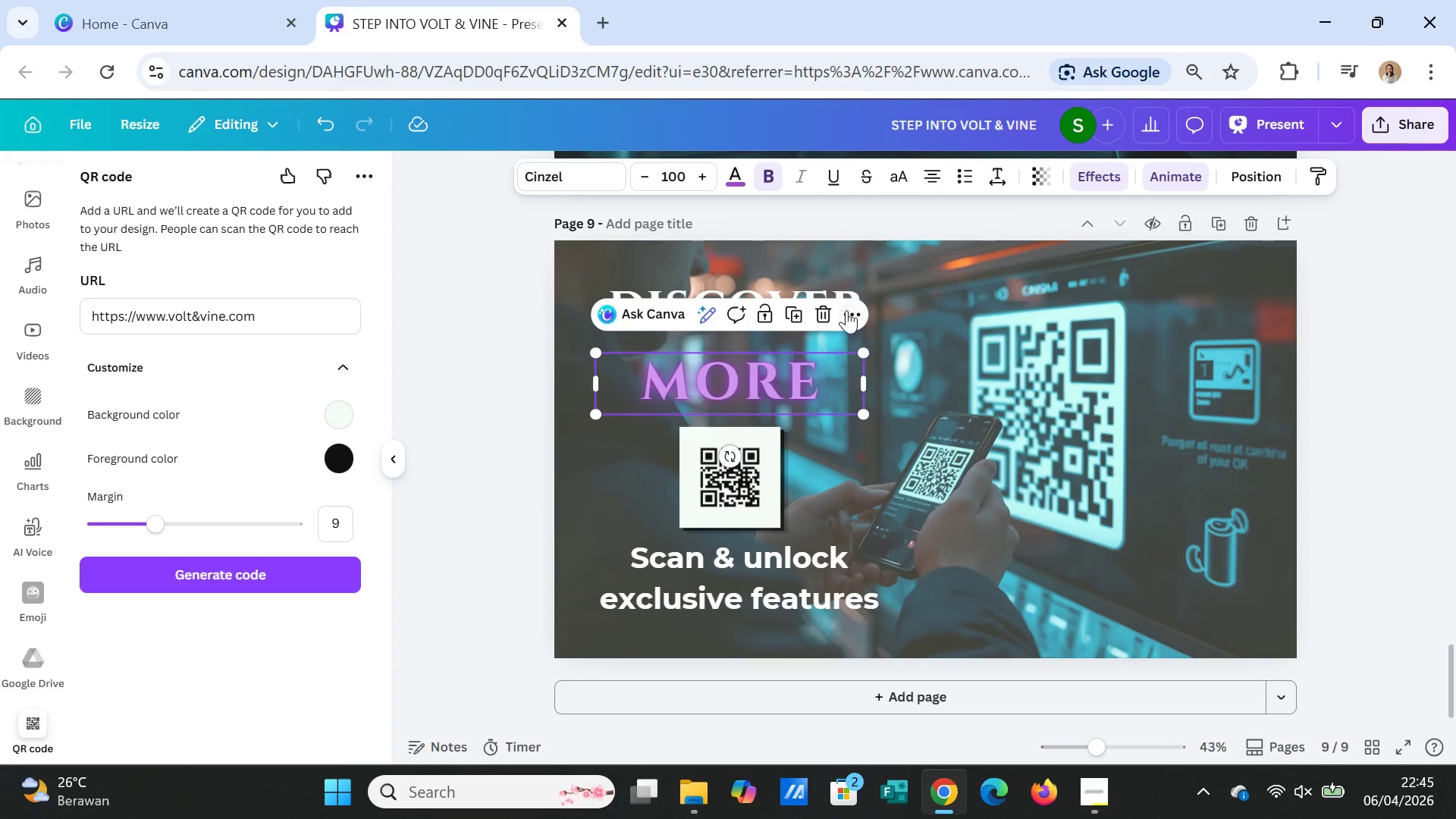 
scroll: coordinate [1346, 588], scroll_direction: down, amount: 1.0
 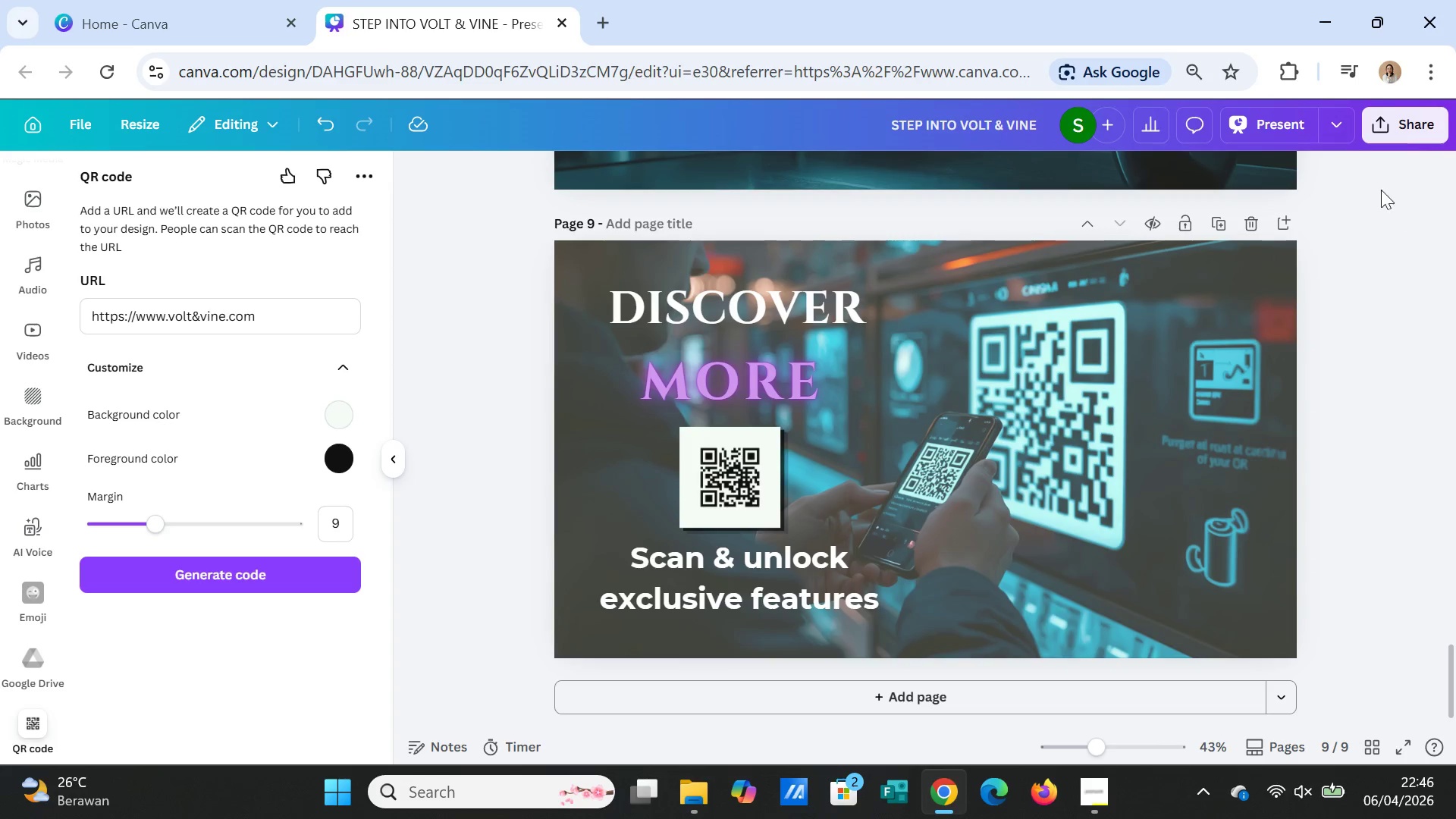 
left_click([1273, 127])
 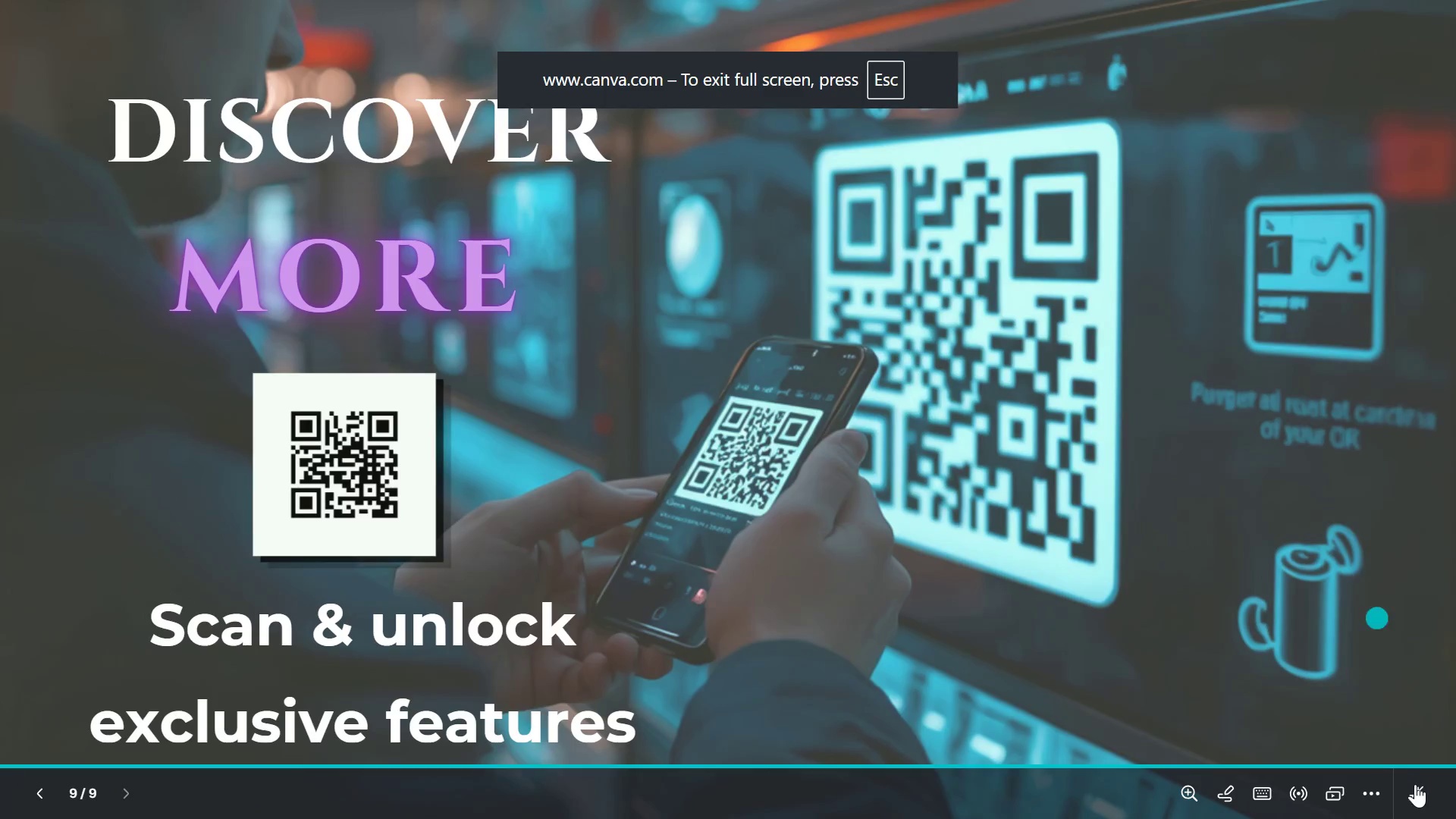 
left_click([1382, 792])
 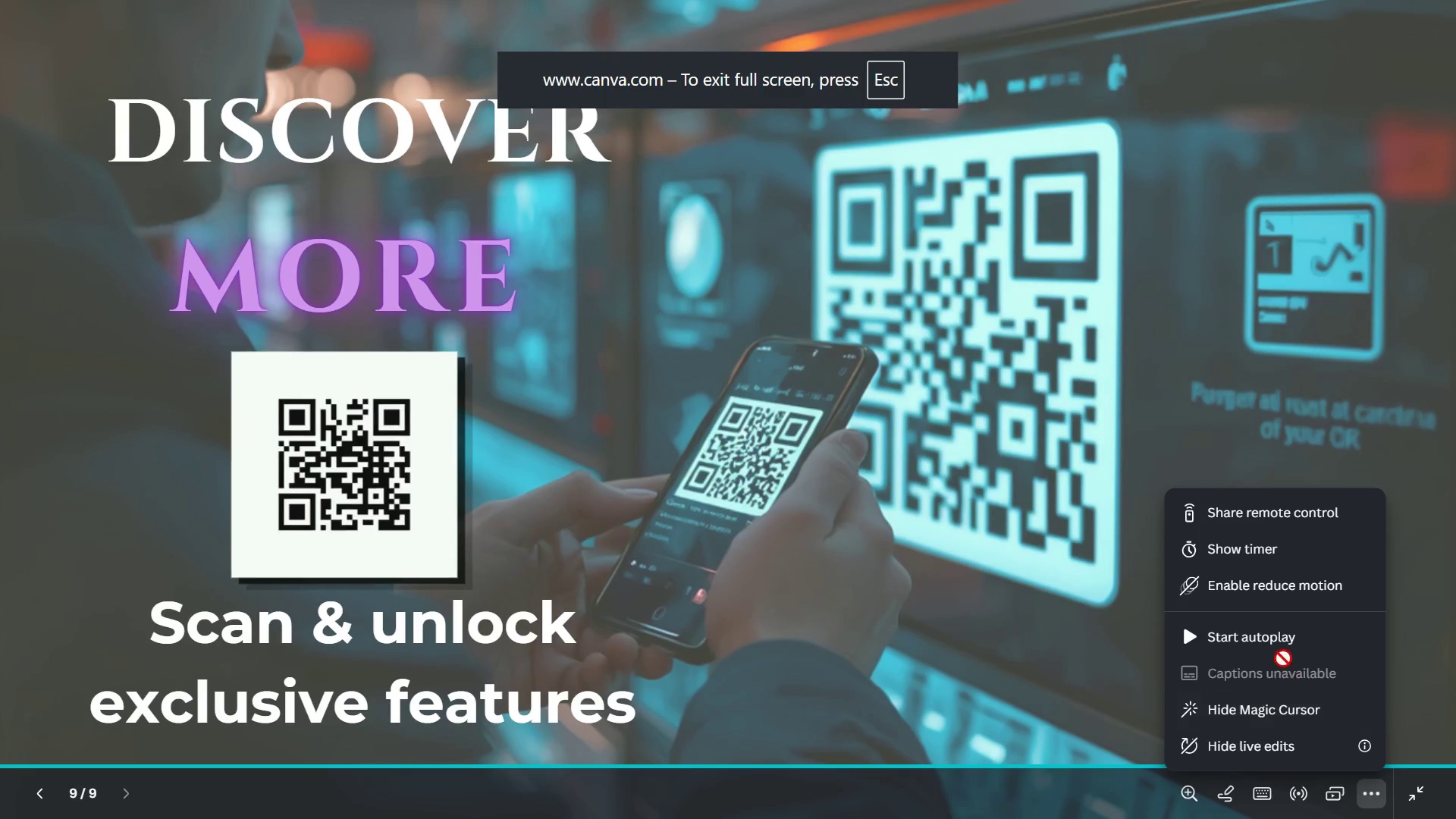 
left_click([1282, 651])
 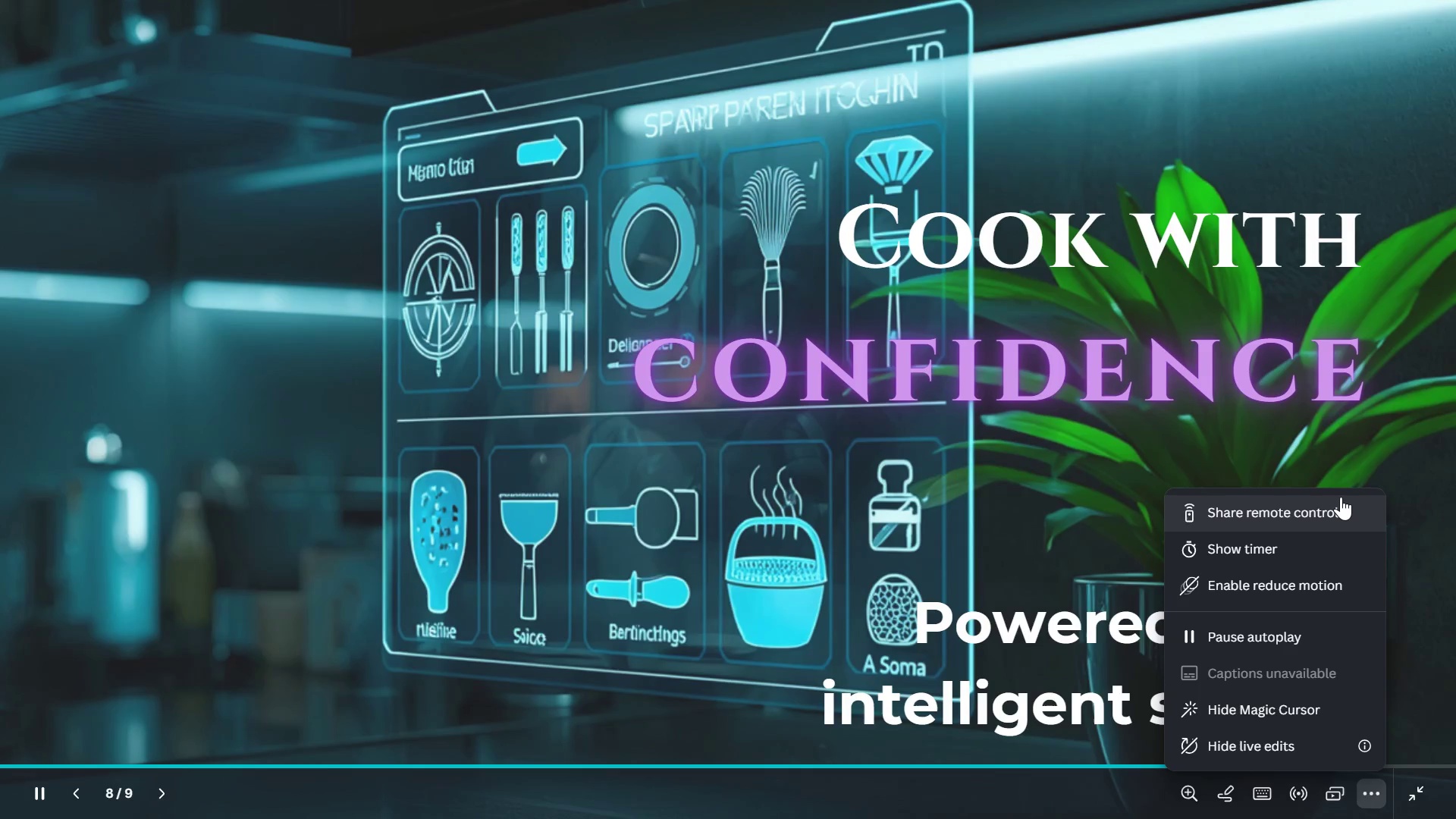 
wait(32.05)
 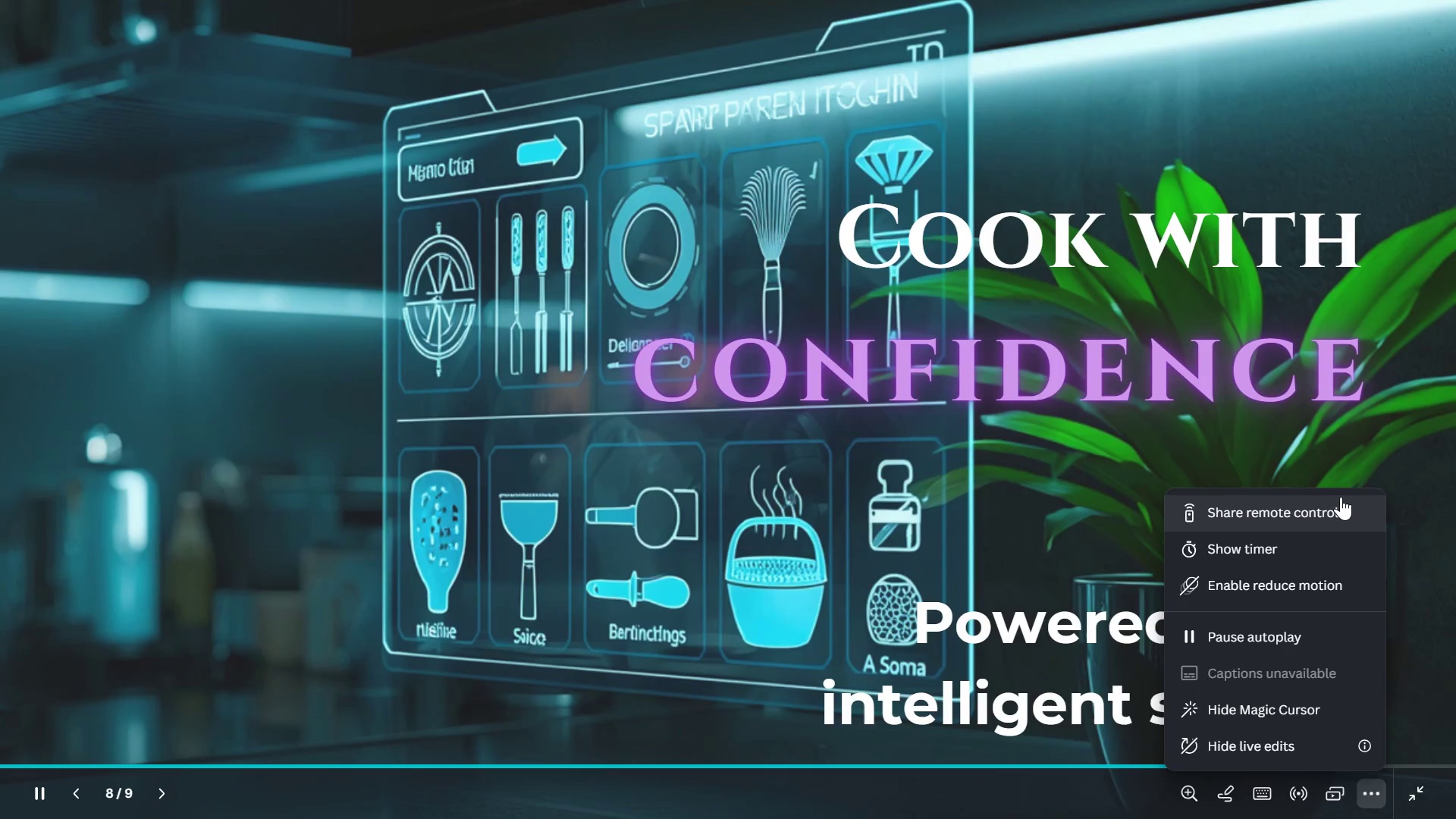 
left_click([1414, 799])
 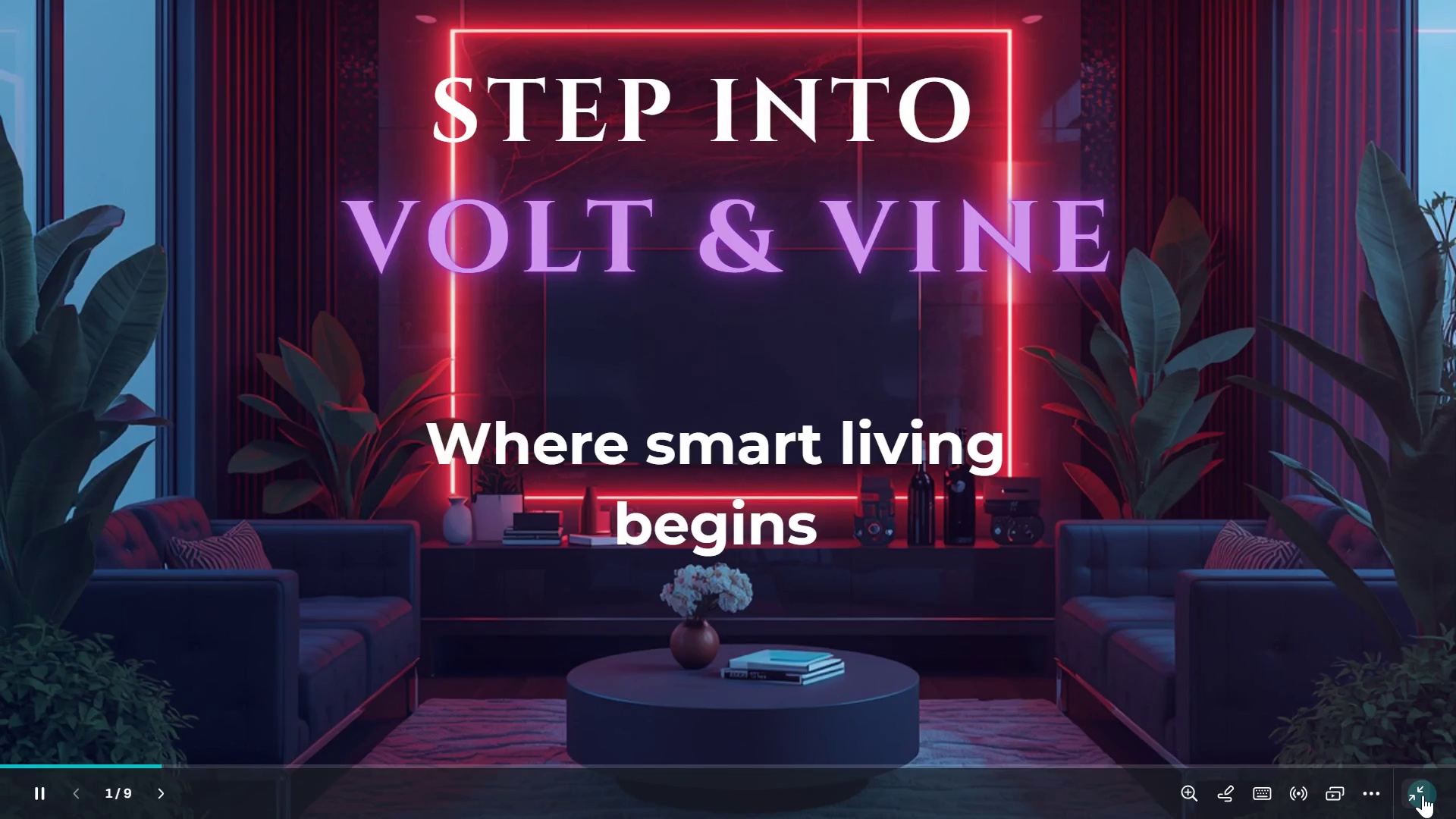 
left_click([1423, 795])
 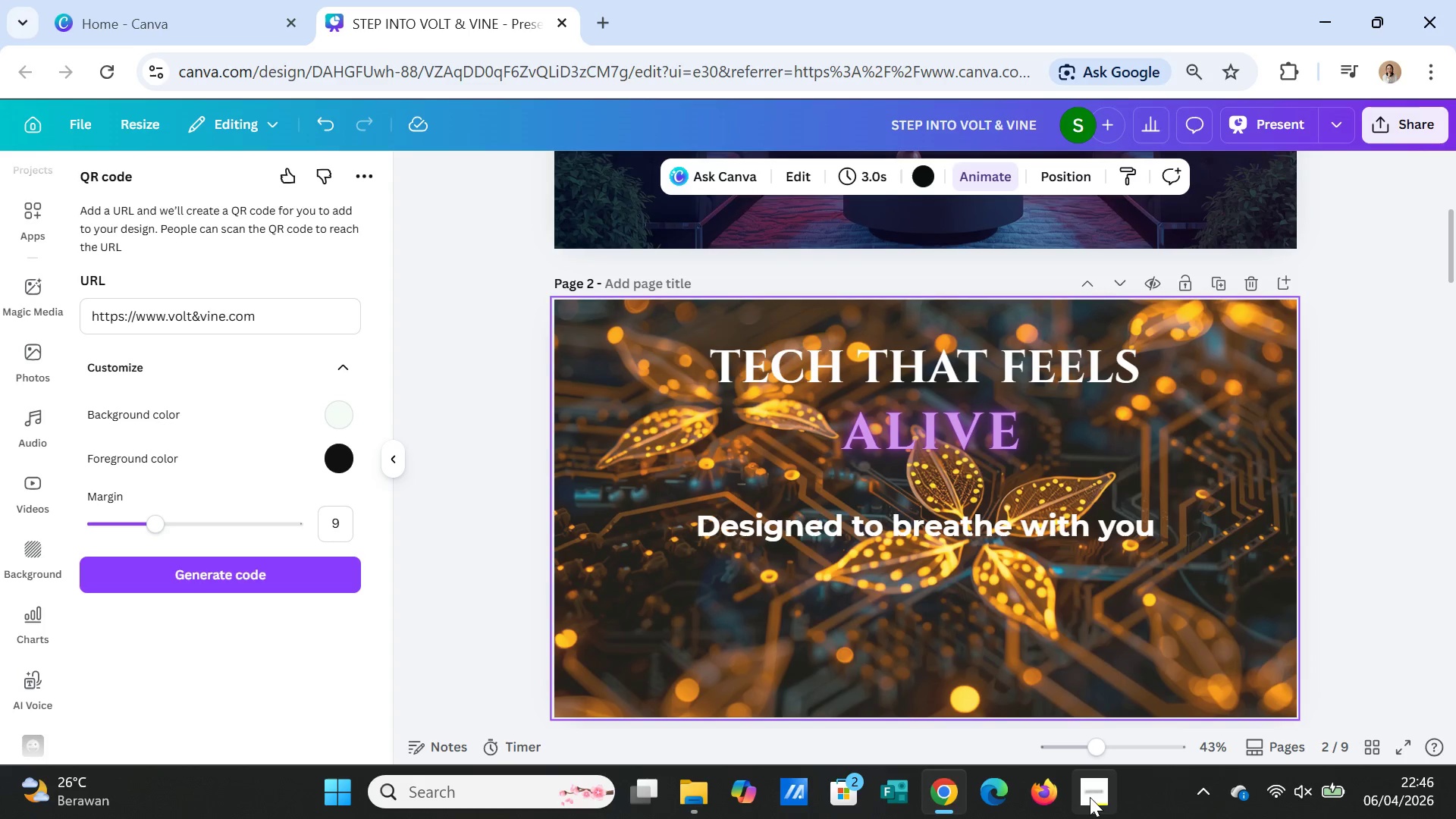 
scroll: coordinate [1238, 554], scroll_direction: down, amount: 32.0
 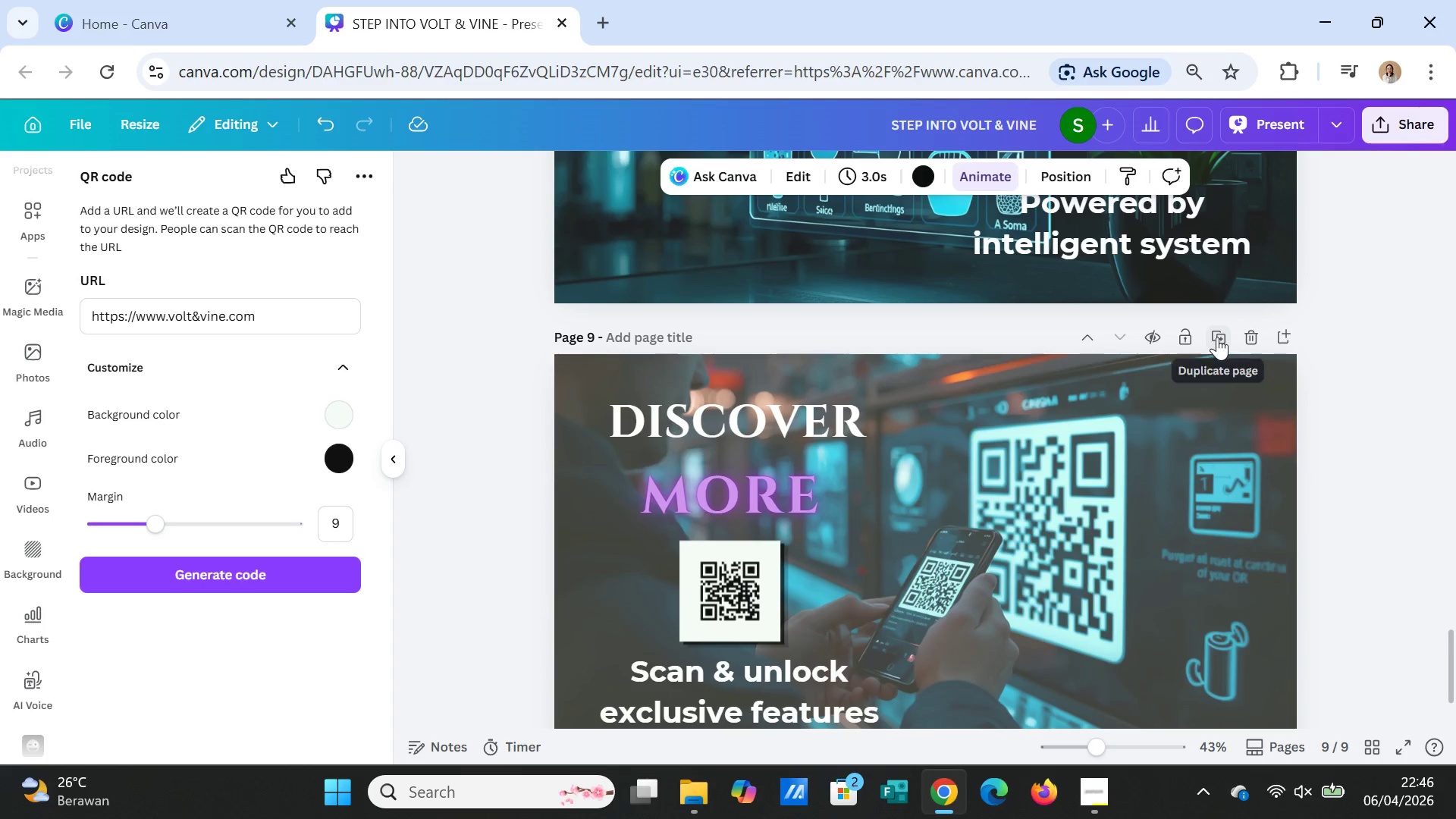 
left_click([1217, 337])
 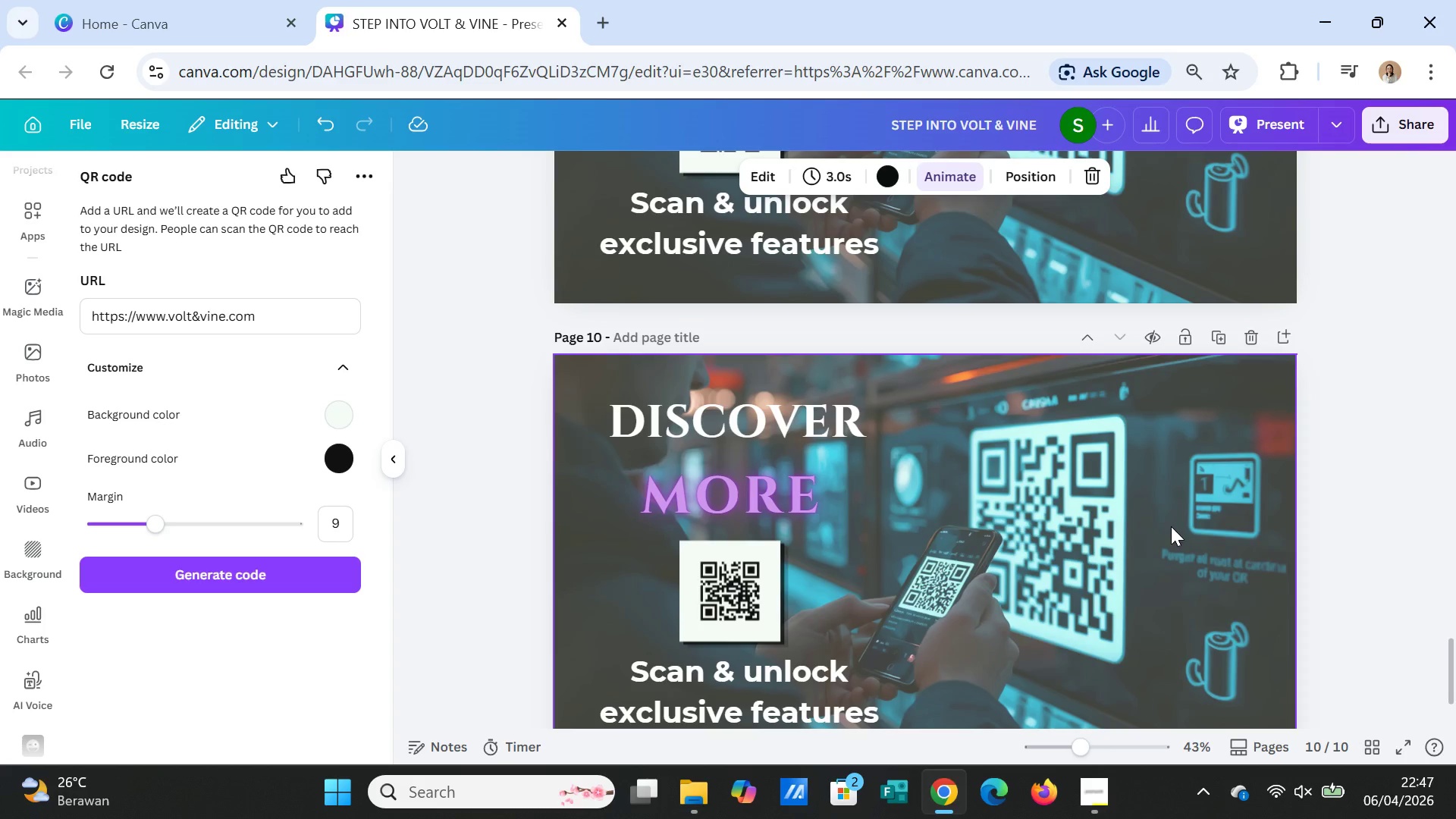 
wait(16.84)
 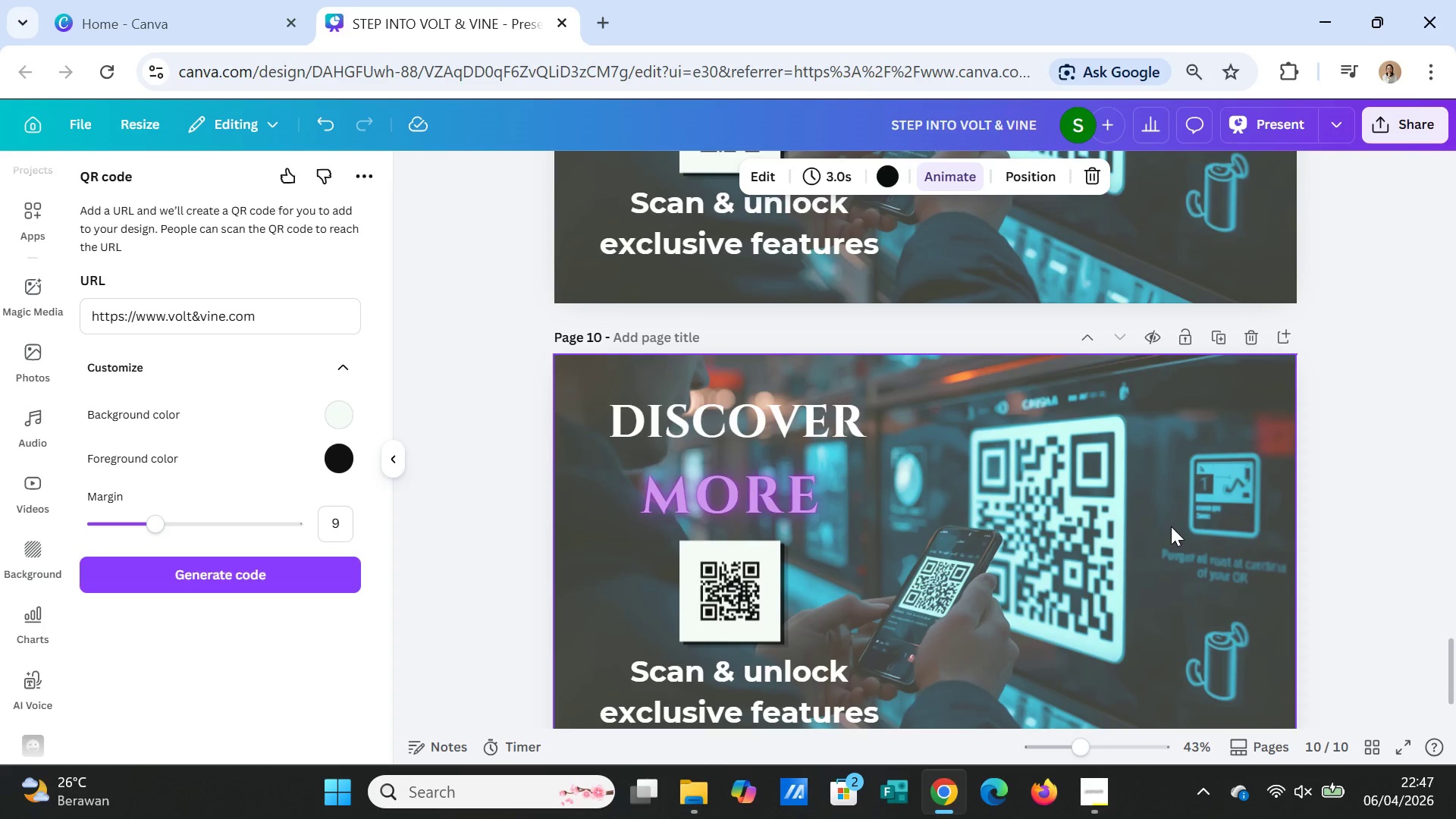 
left_click([1138, 501])
 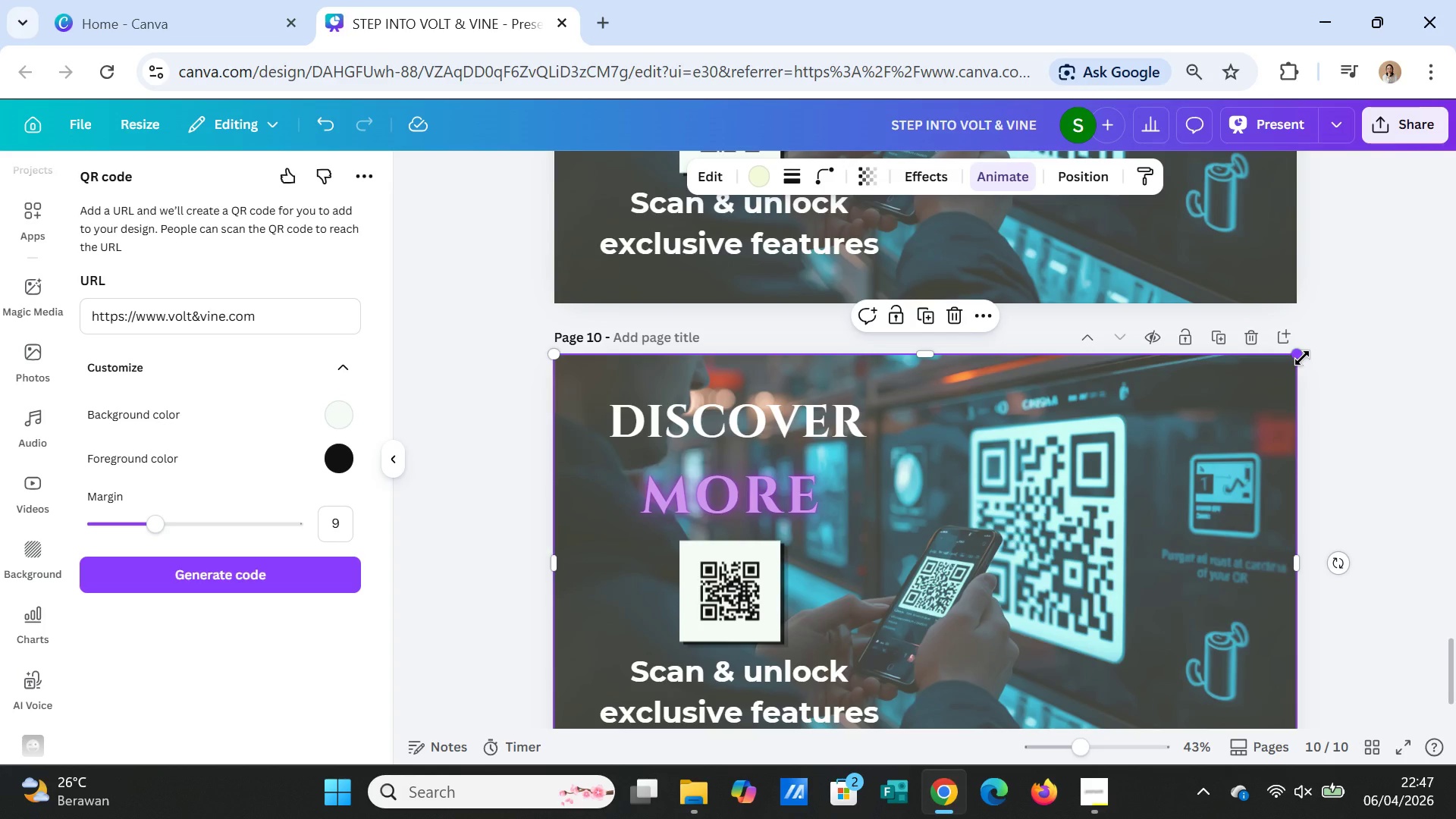 
left_click_drag(start_coordinate=[1302, 358], to_coordinate=[1174, 445])
 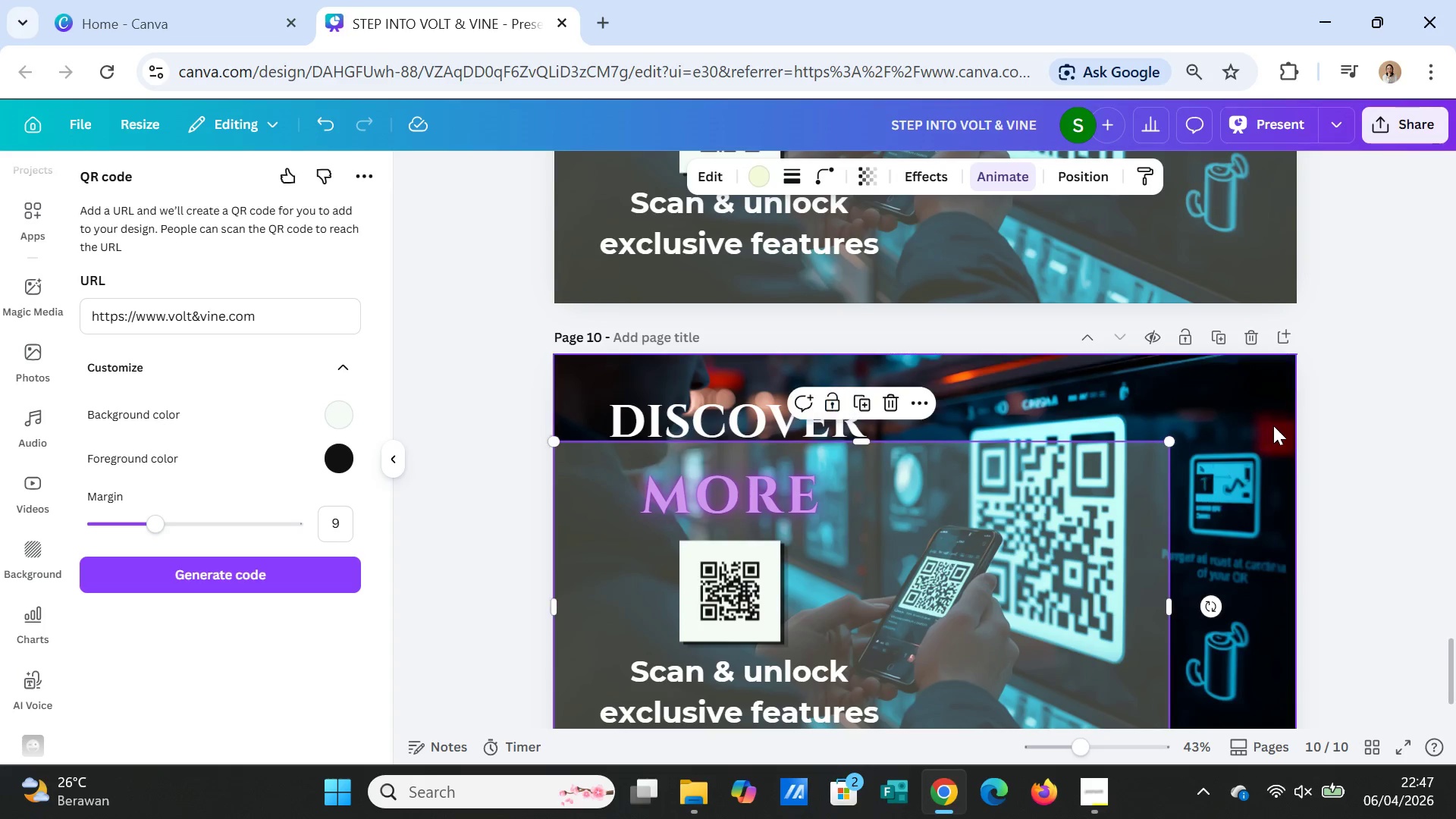 
left_click([1273, 425])
 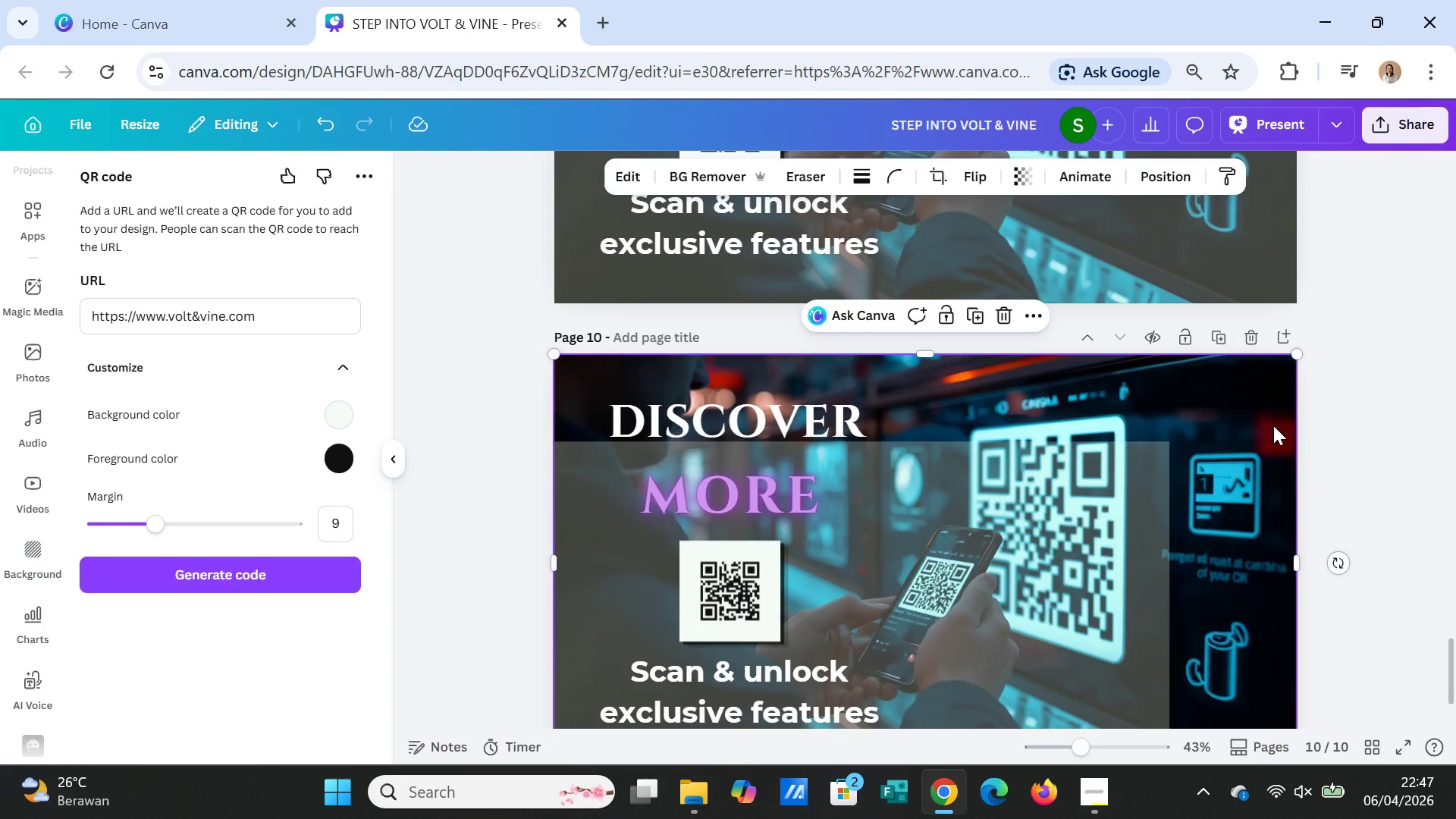 
key(Delete)
 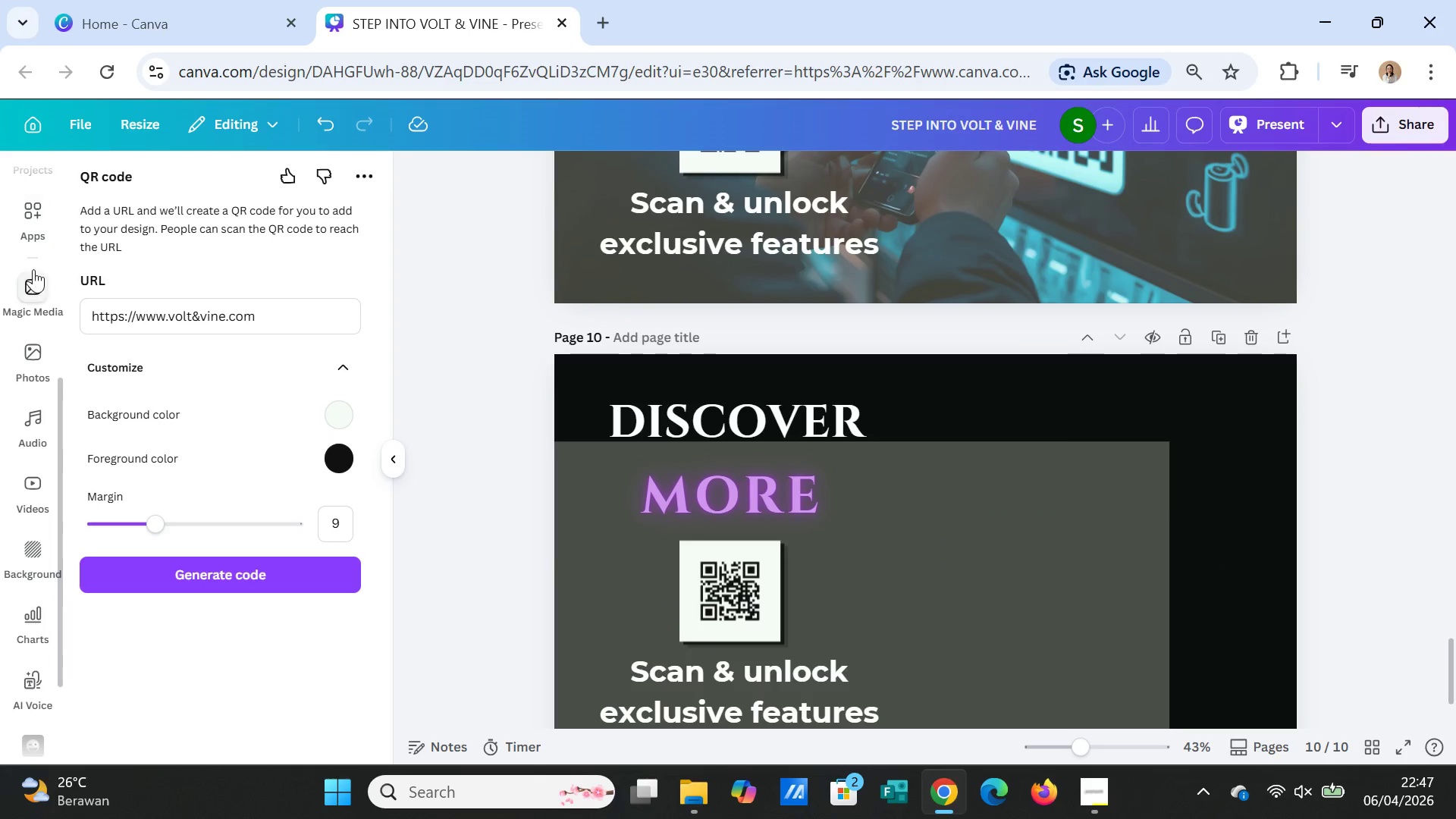 
scroll: coordinate [28, 265], scroll_direction: up, amount: 9.0
 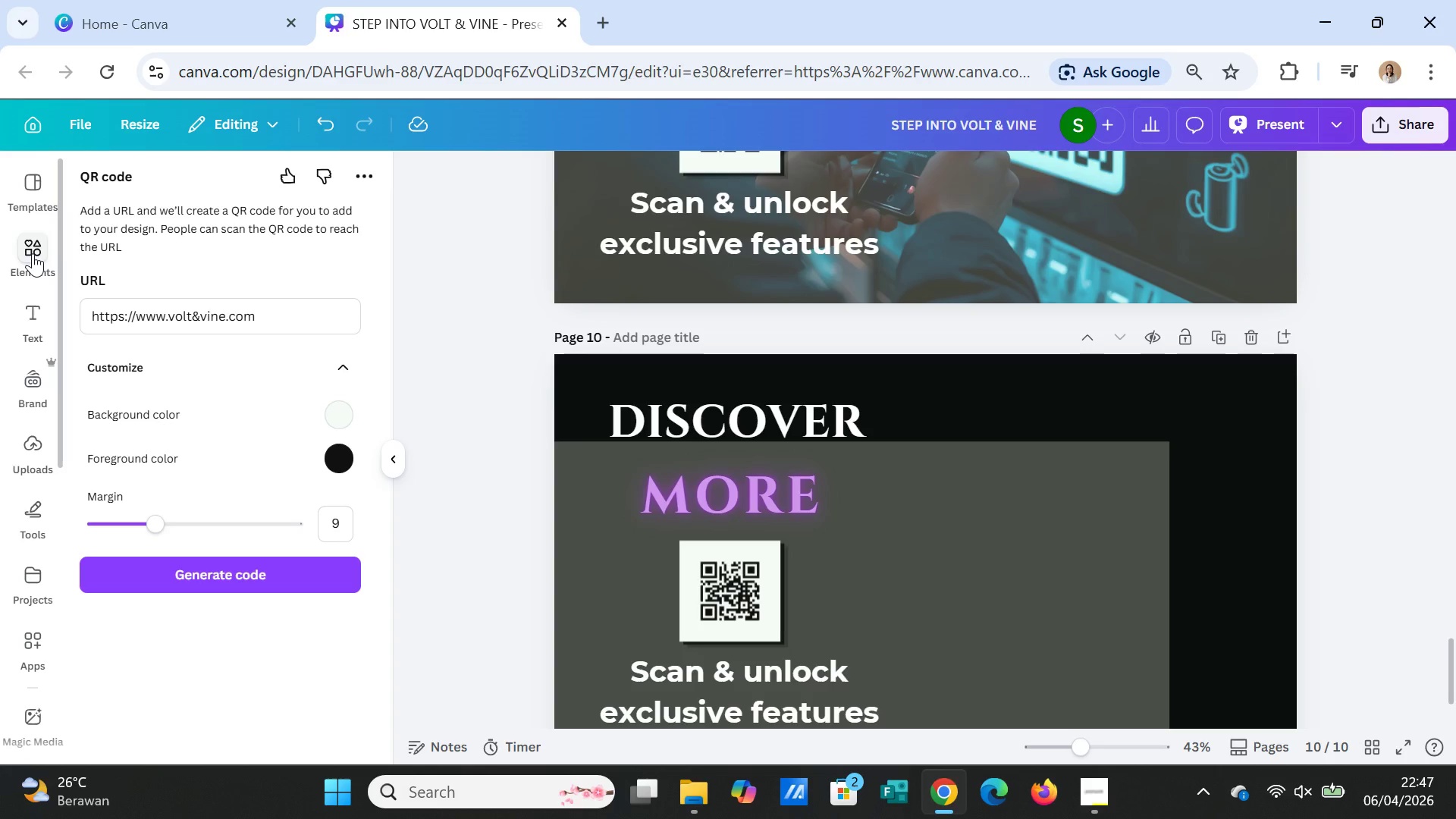 
left_click([33, 253])
 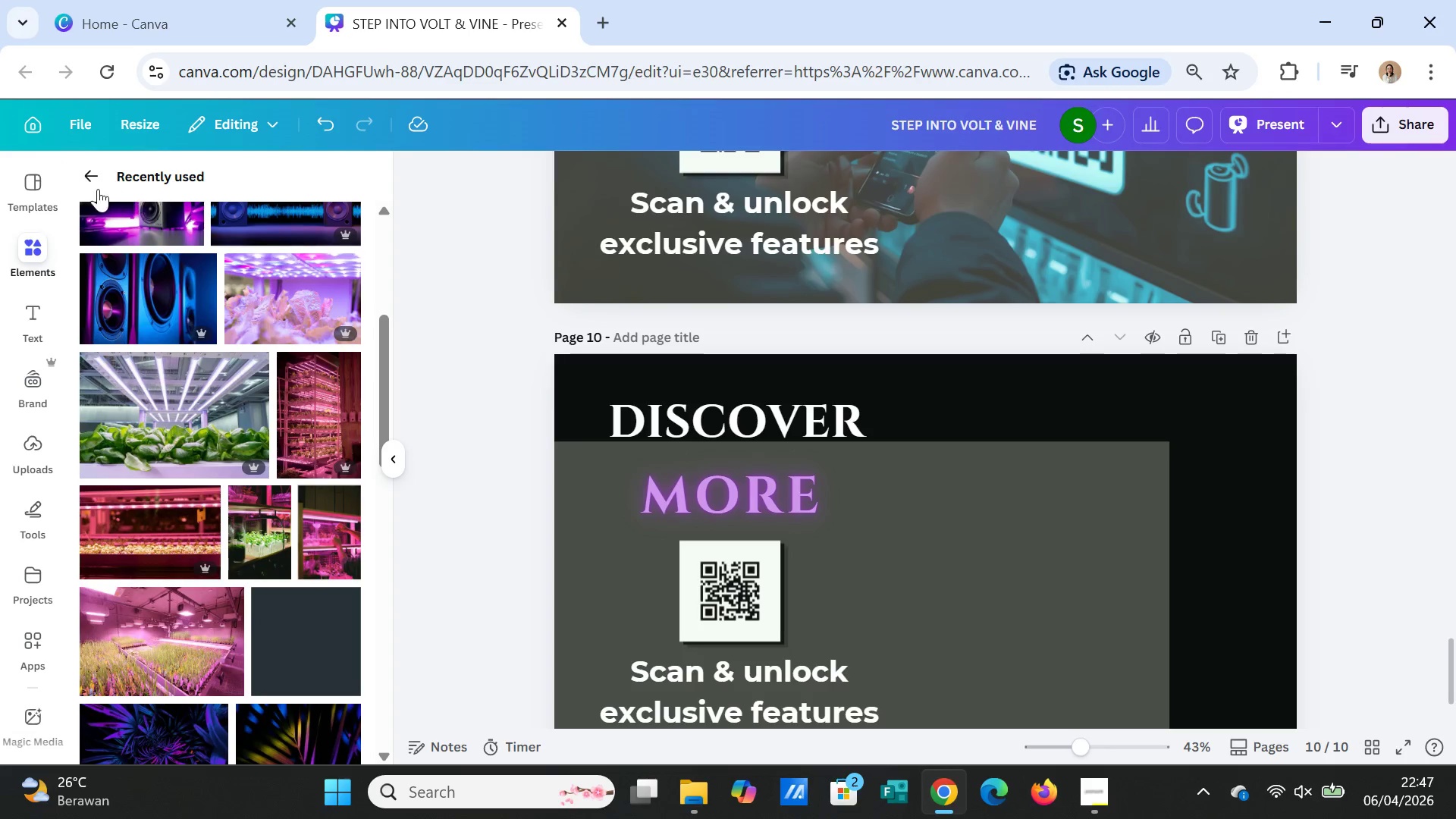 
left_click([93, 178])
 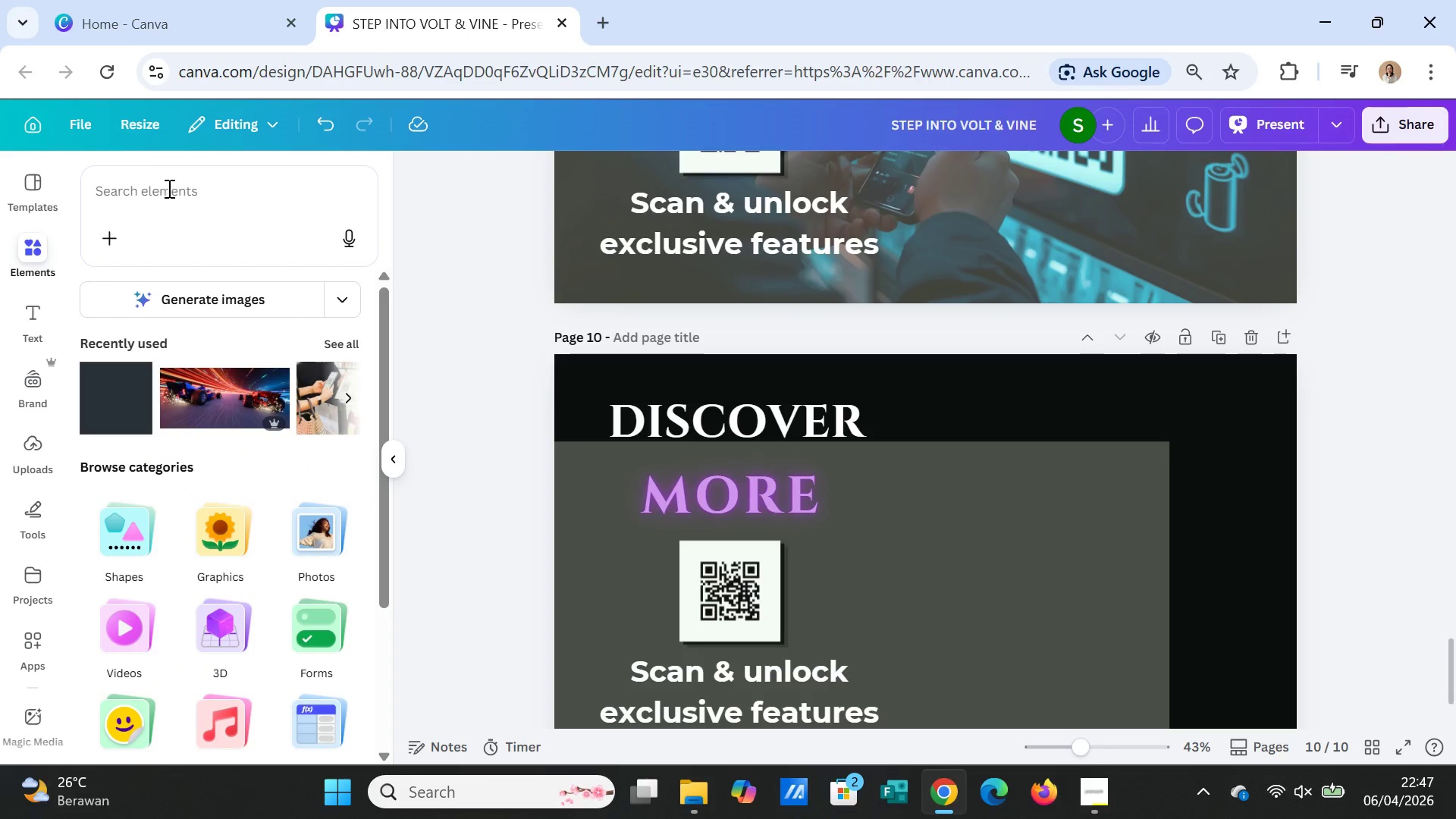 
left_click([168, 188])
 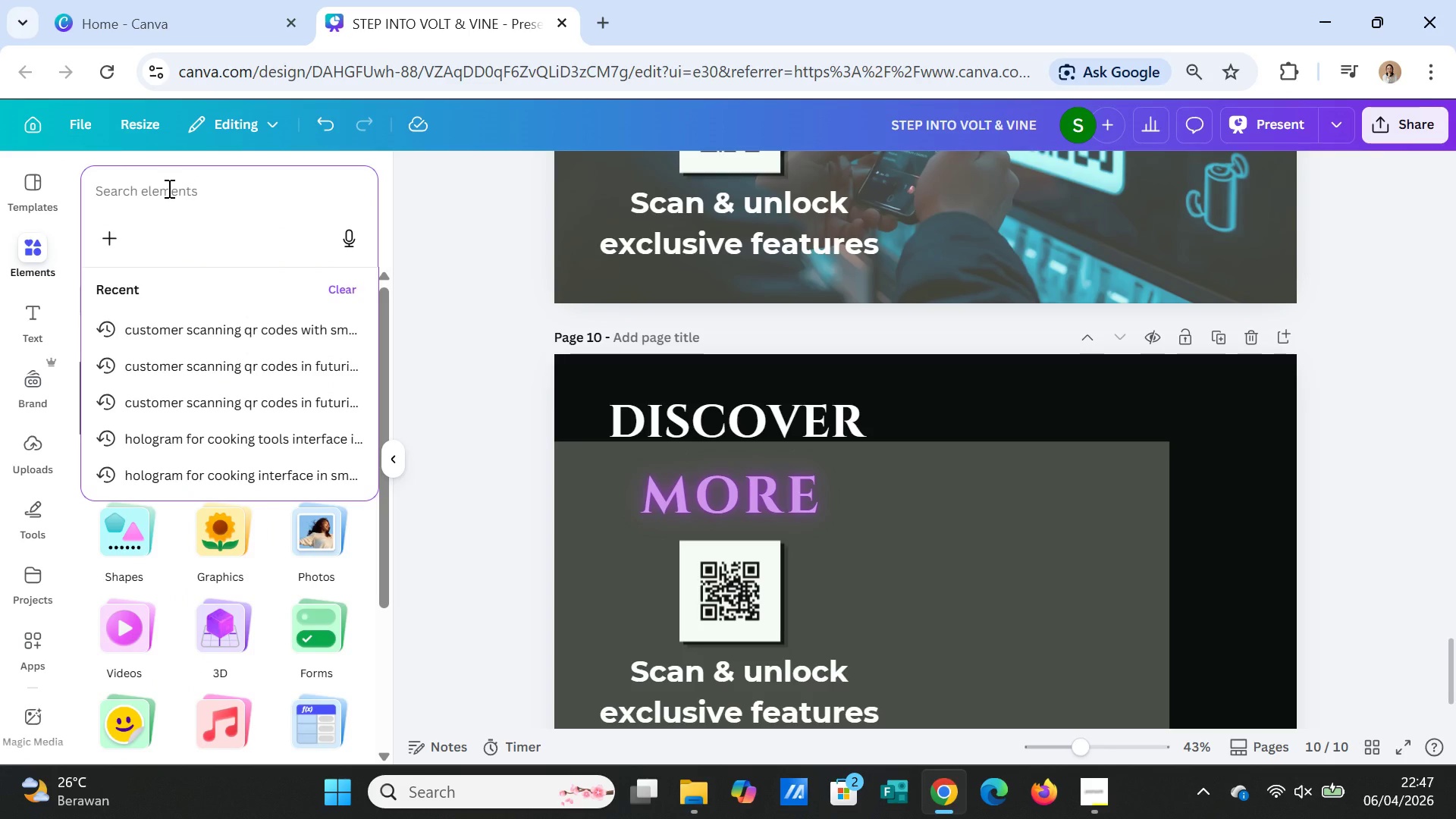 
type(digital scheduleboard )
key(Backspace)
key(Backspace)
key(Backspace)
key(Backspace)
key(Backspace)
key(Backspace)
type( board neon interface, )
 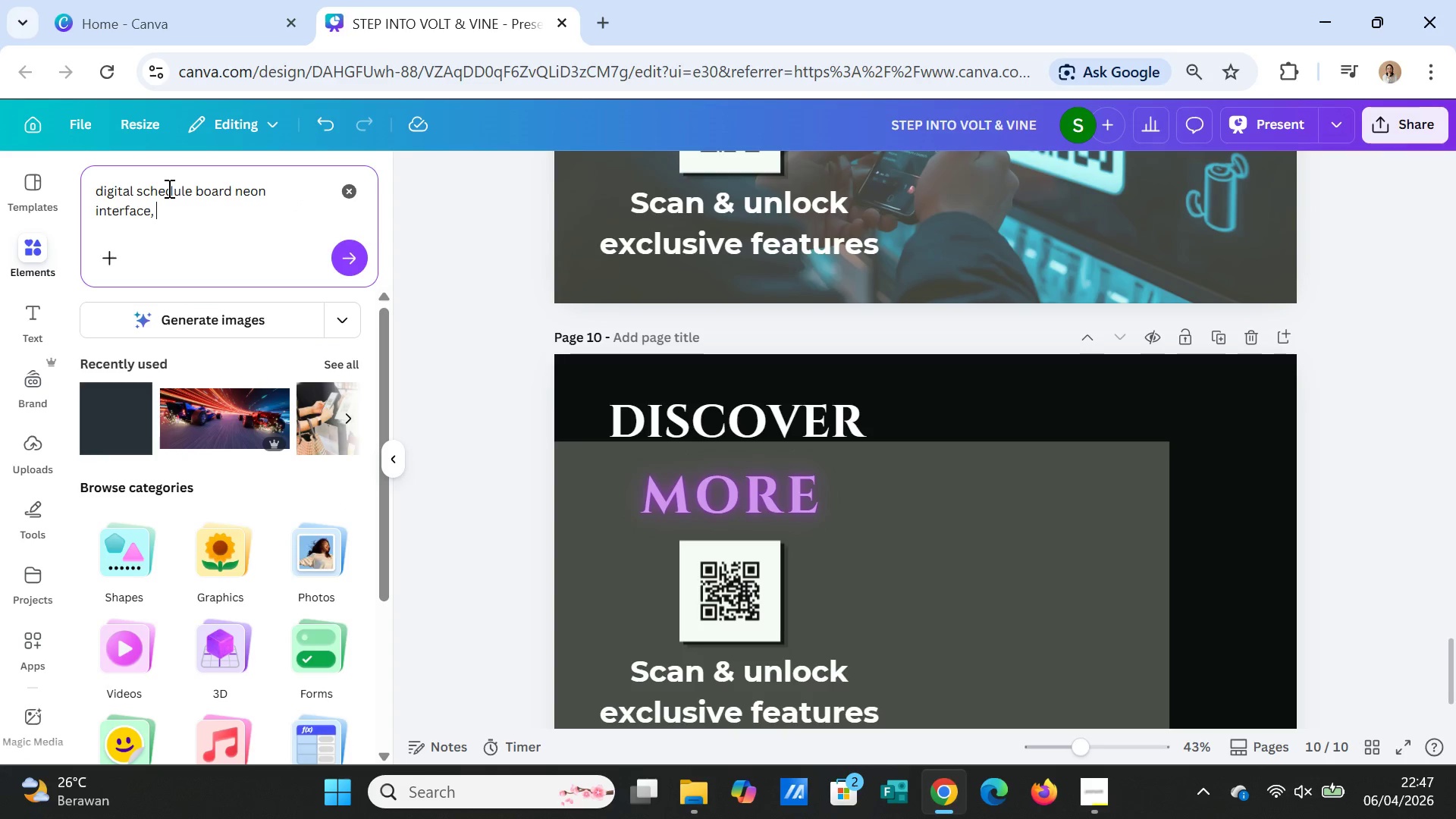 
type(modern event display, )
 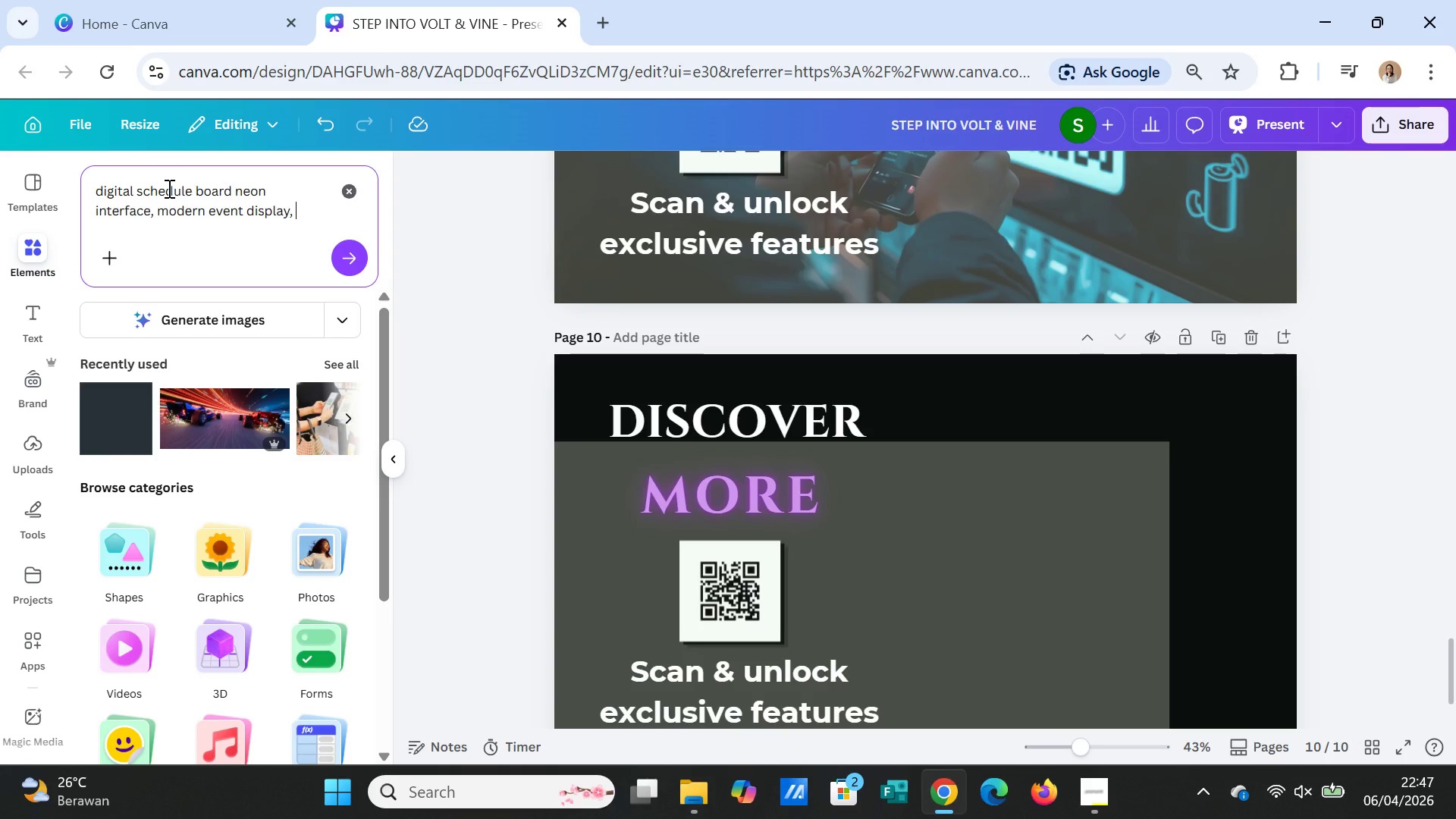 
type(cinematic lighting, dark mode, )
 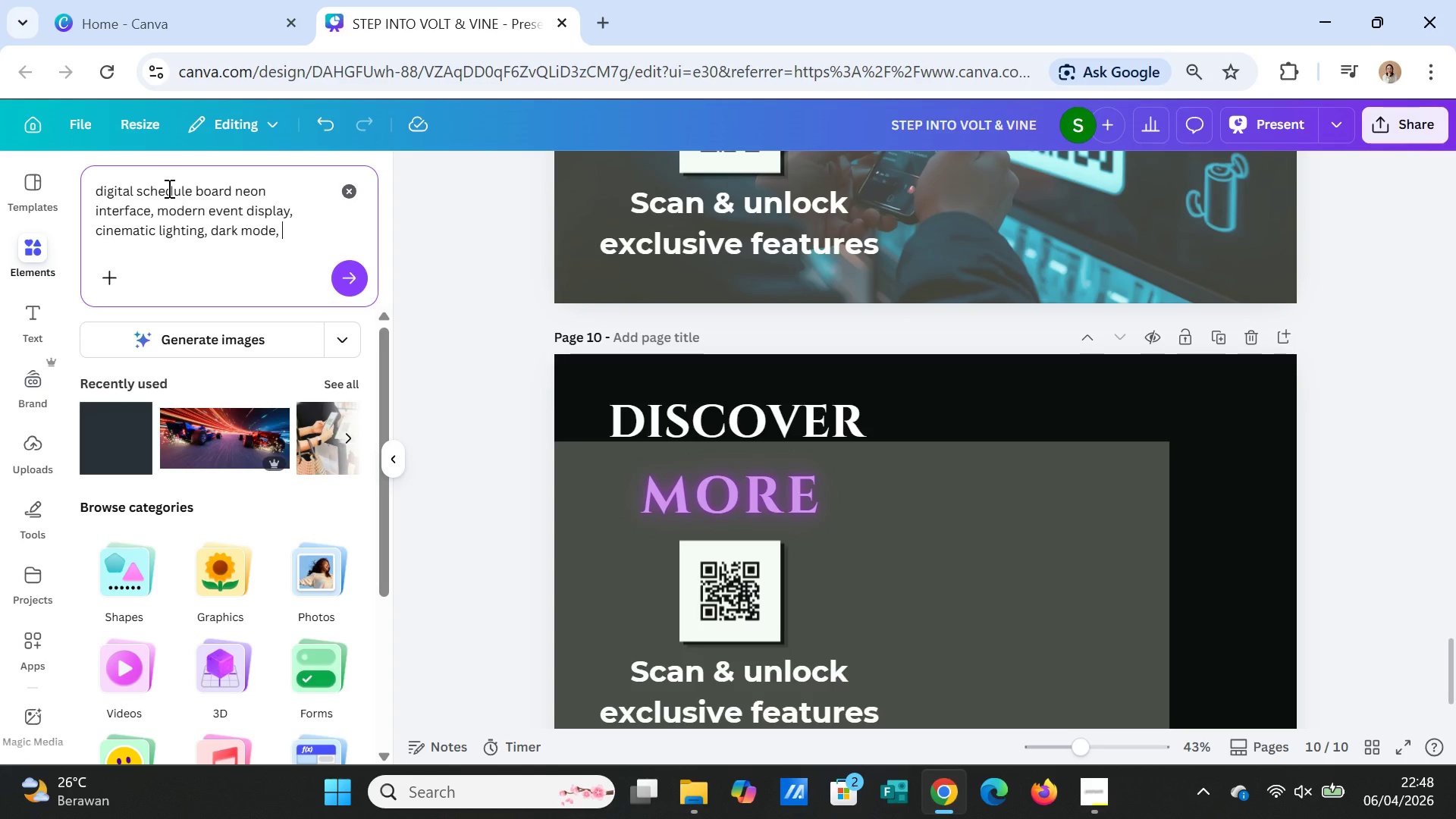 
type(neon glow, ultra realistic, high congras)
key(Backspace)
key(Backspace)
key(Backspace)
key(Backspace)
type(trast, 16x9)
 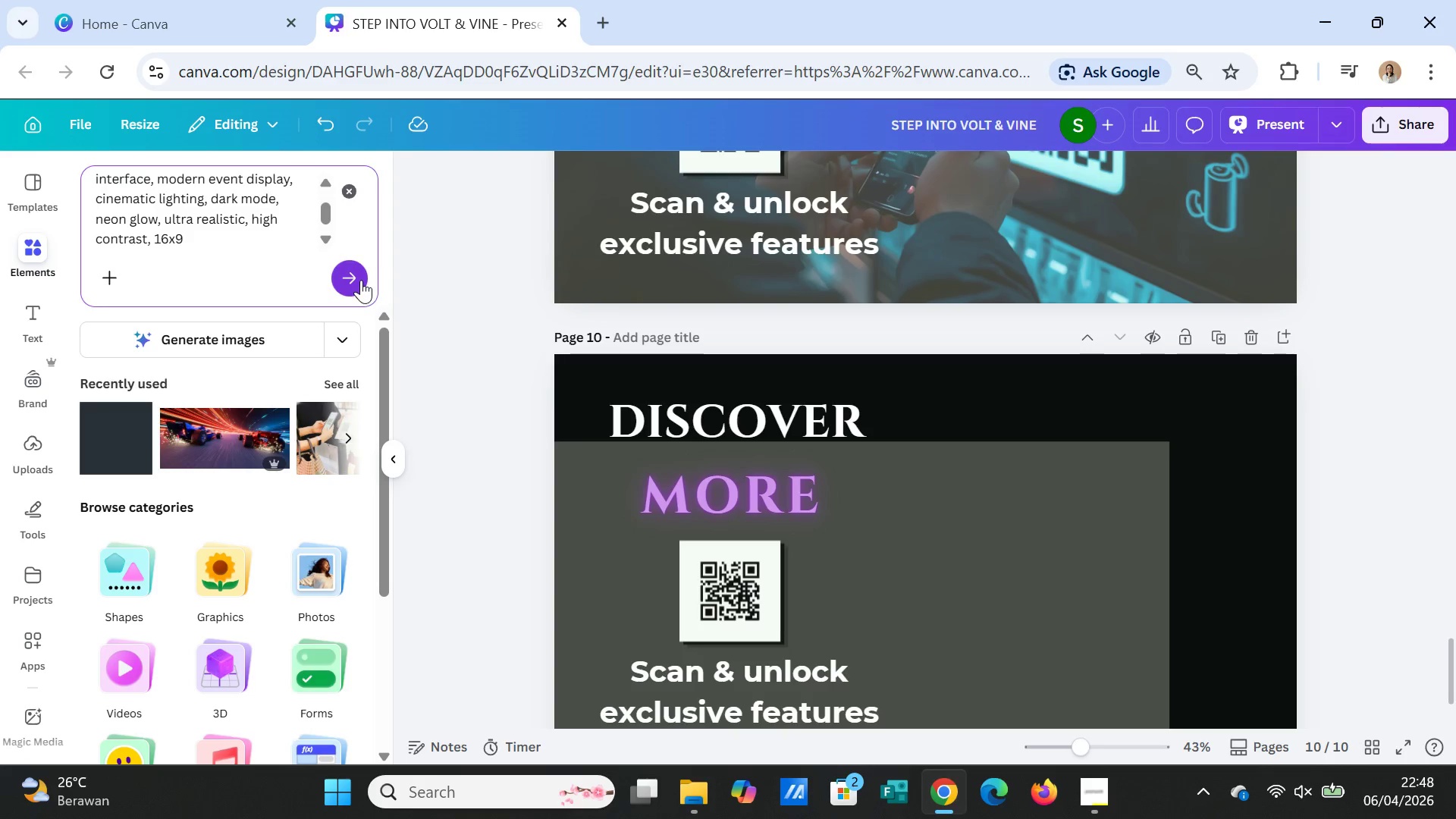 
left_click([358, 280])
 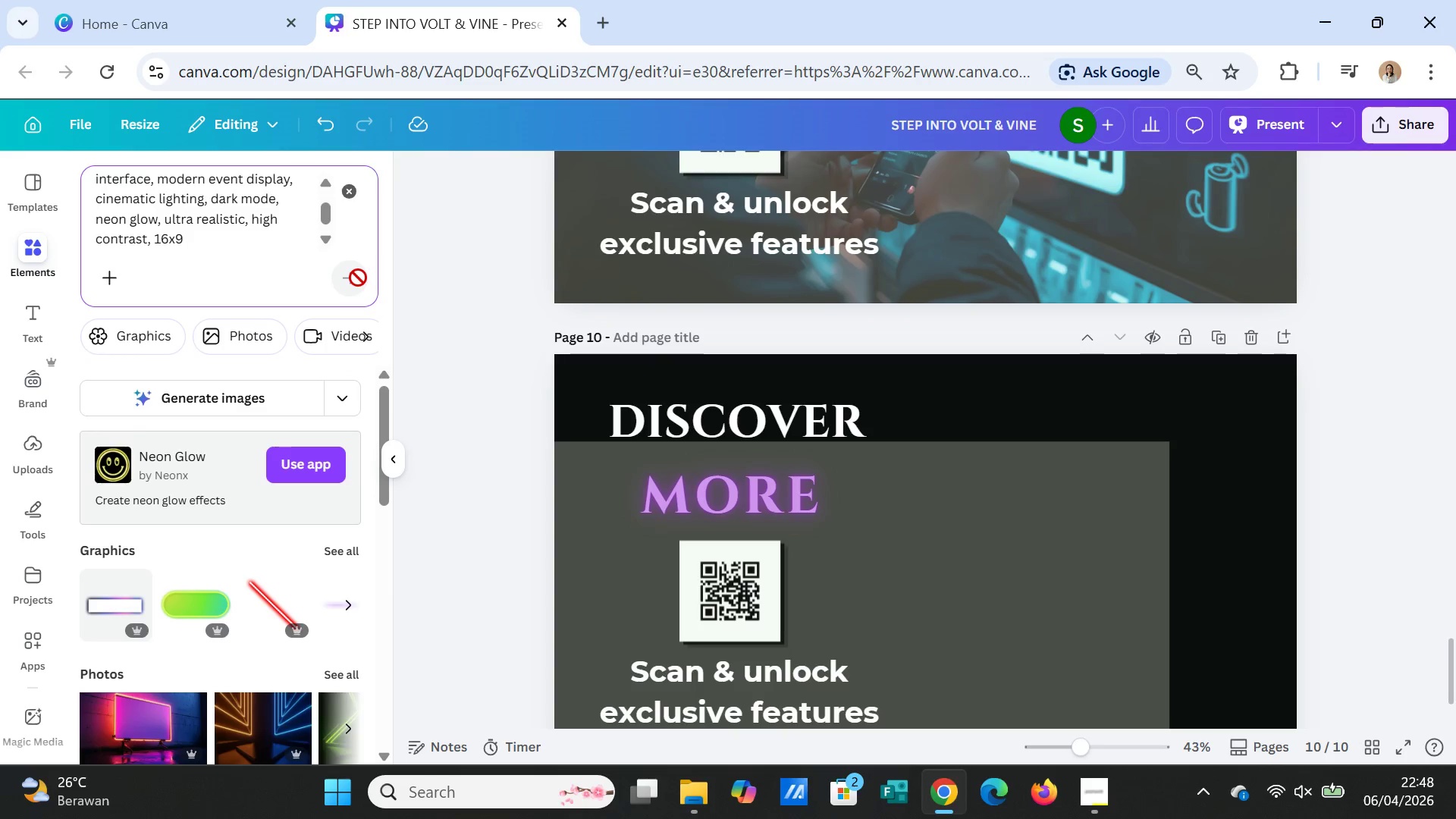 
scroll: coordinate [237, 467], scroll_direction: down, amount: 1.0
 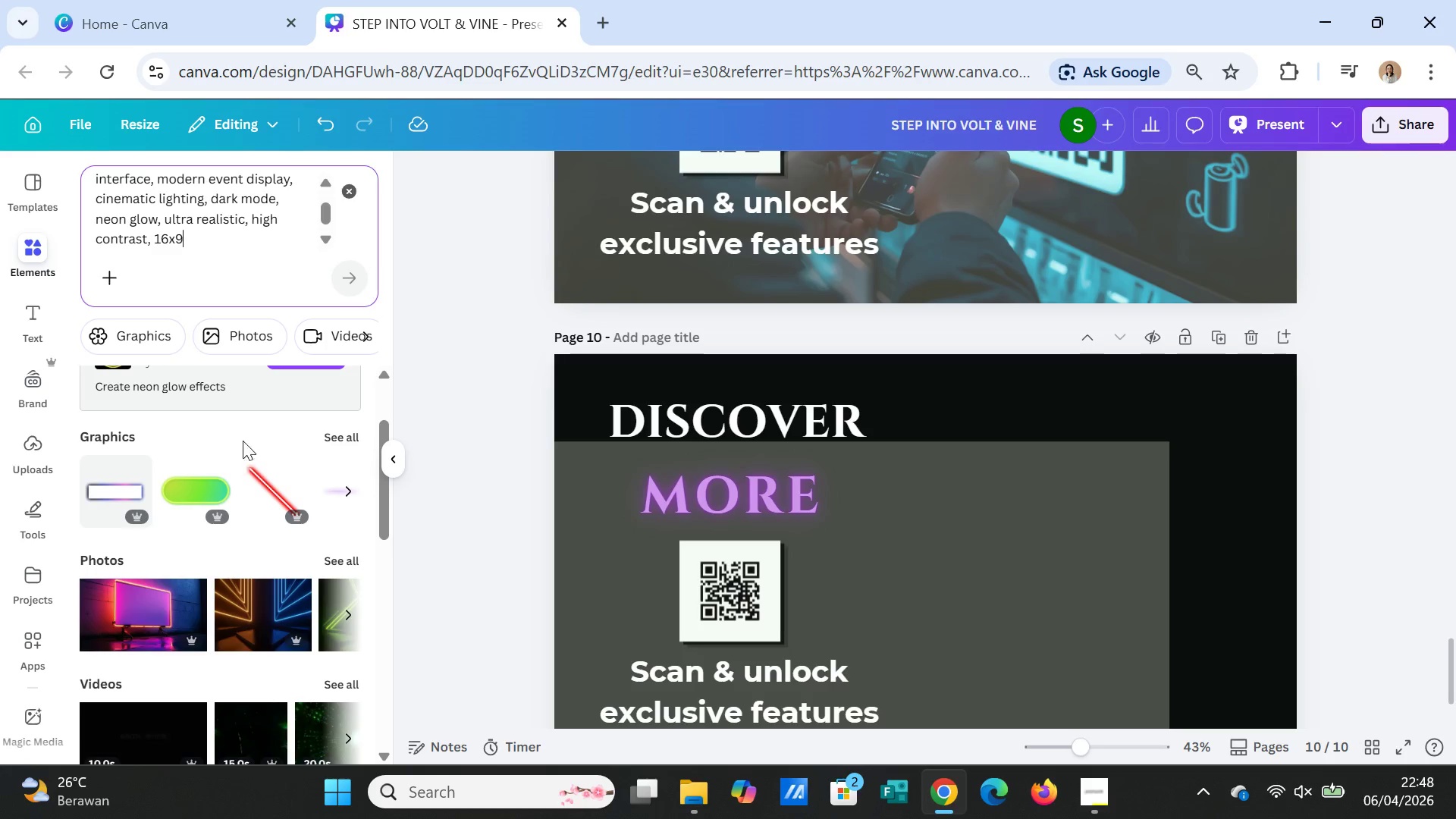 
scroll: coordinate [322, 465], scroll_direction: up, amount: 3.0
 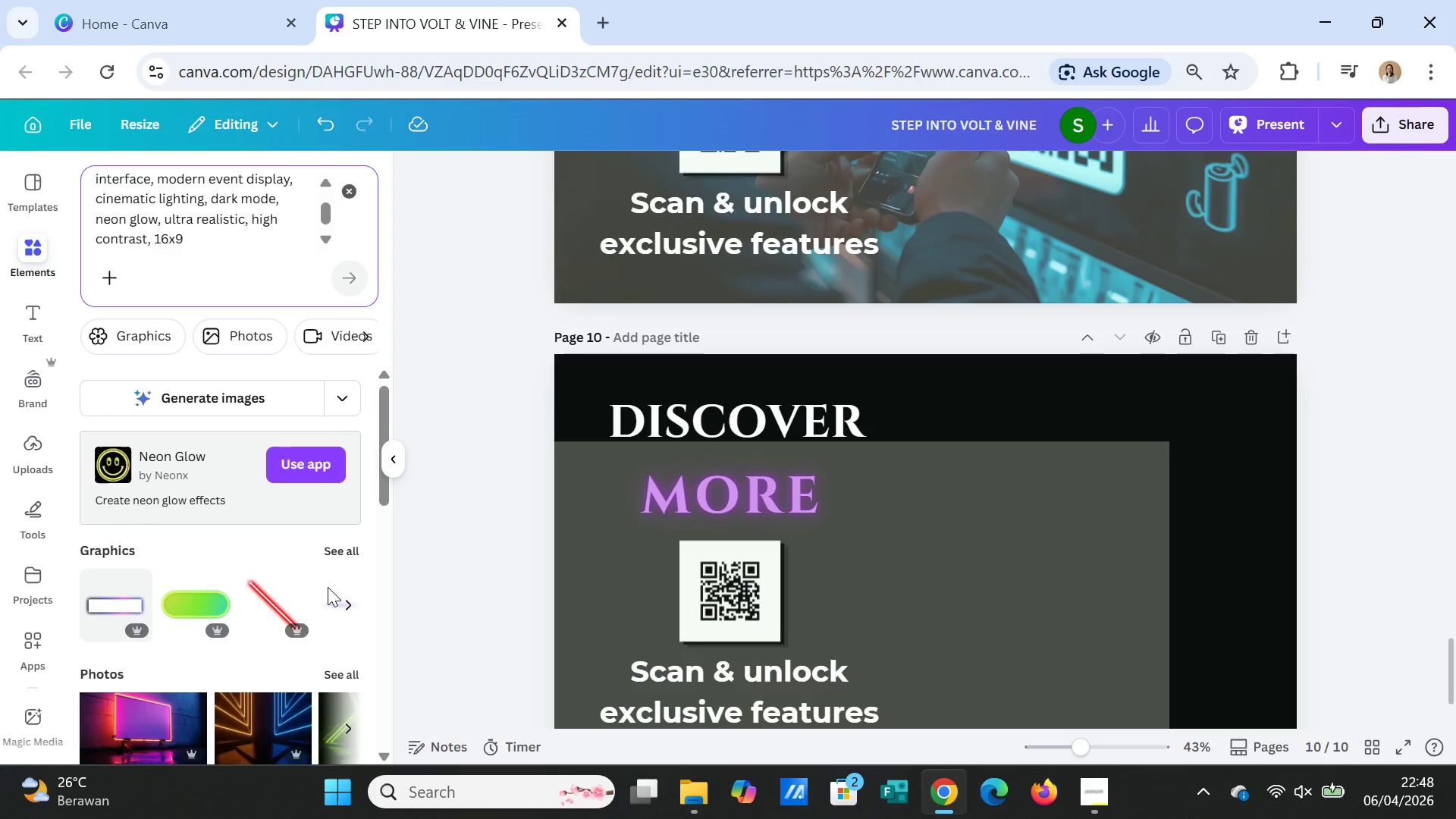 
scroll: coordinate [328, 588], scroll_direction: down, amount: 2.0
 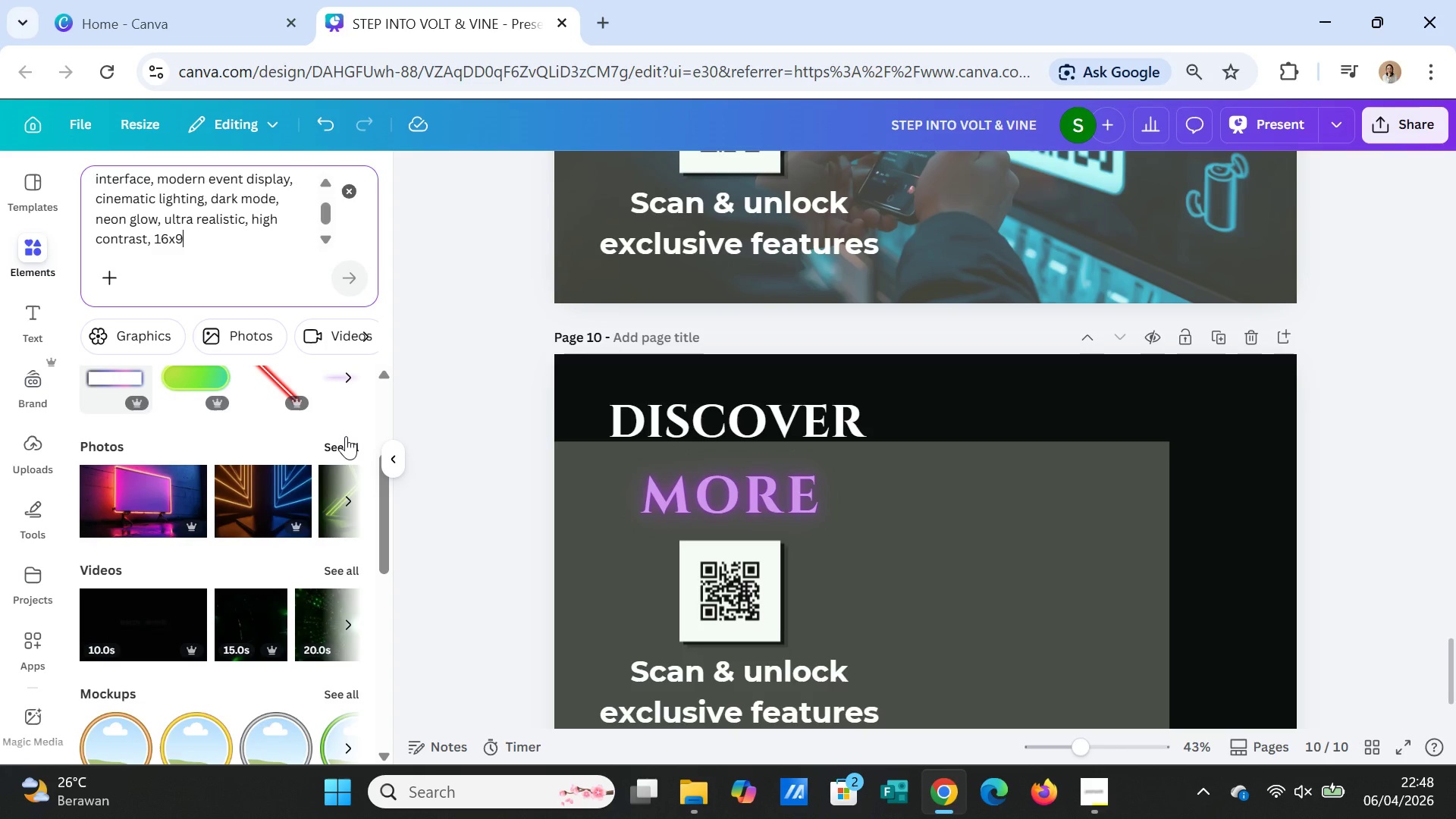 
left_click([346, 436])
 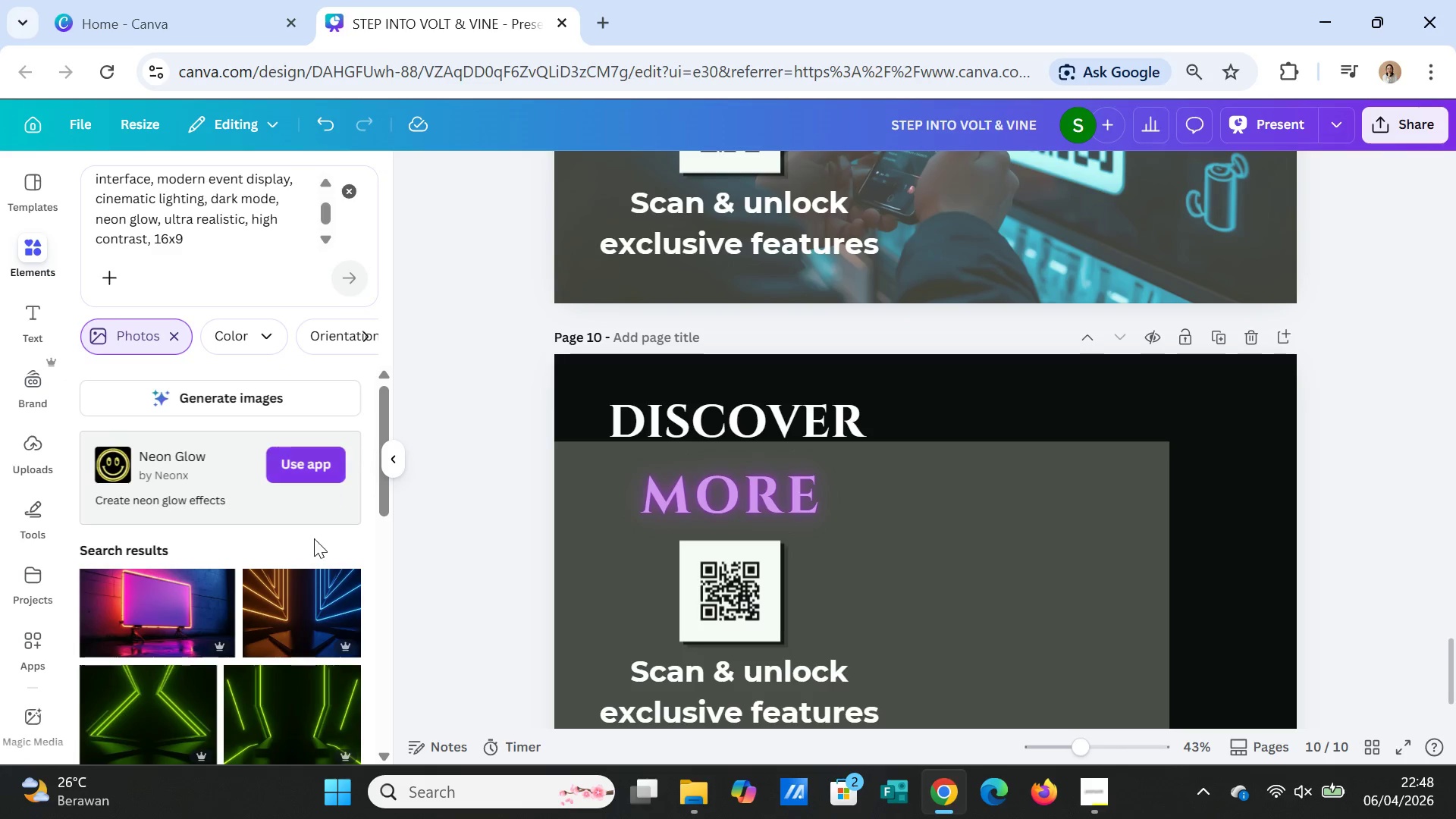 
scroll: coordinate [322, 566], scroll_direction: down, amount: 10.0
 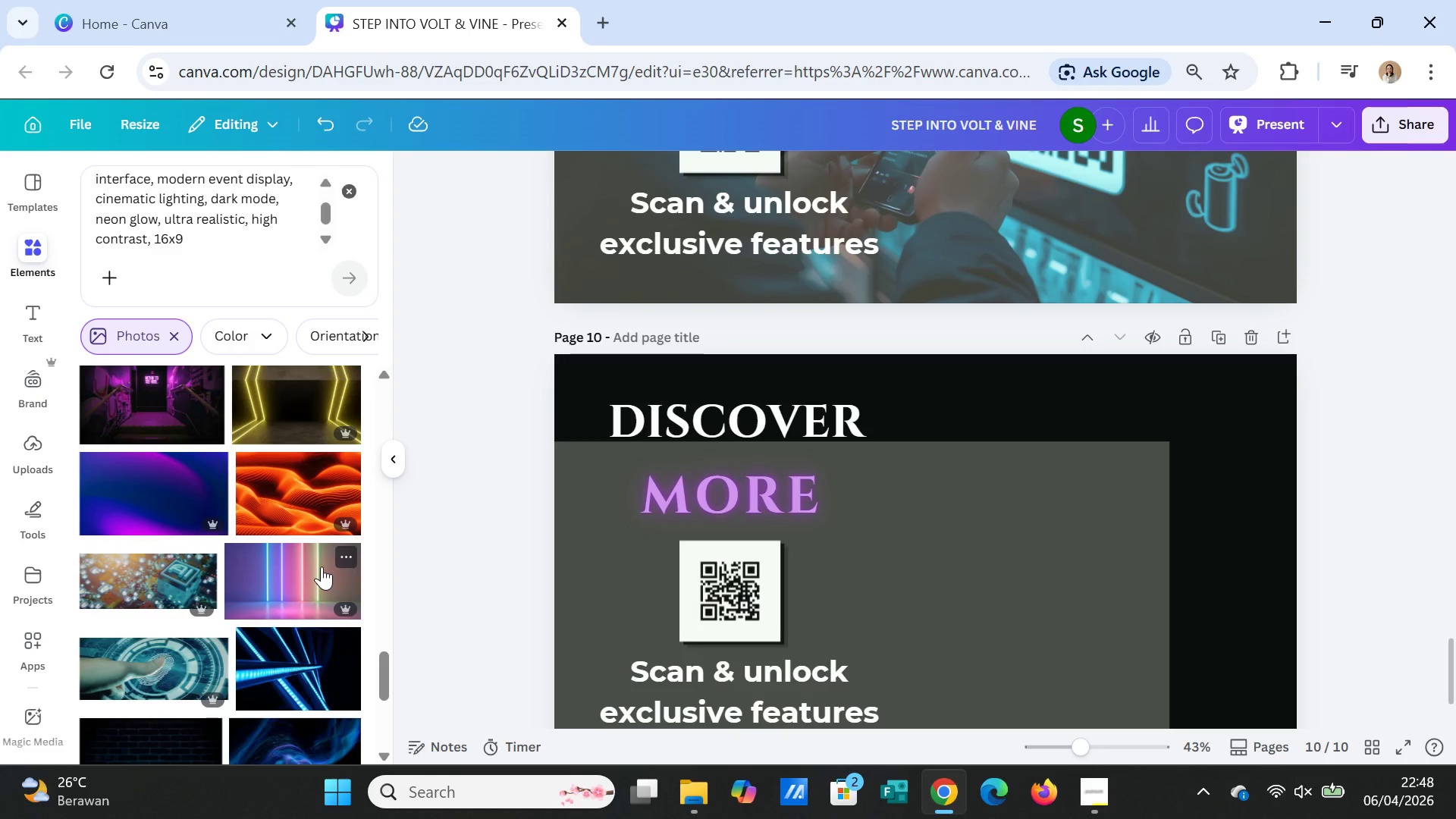 
scroll: coordinate [322, 566], scroll_direction: up, amount: 1.0
 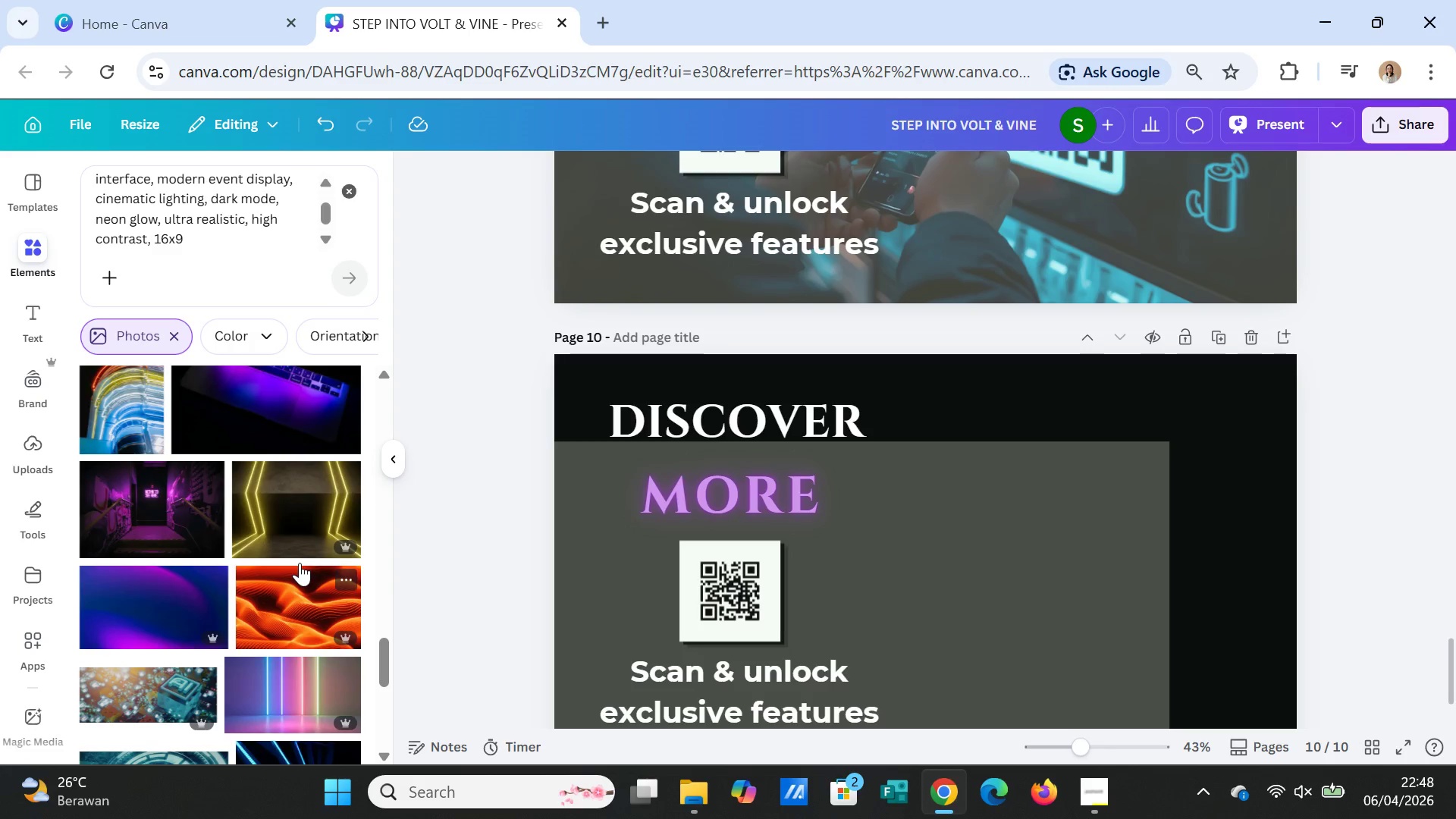 
left_click([181, 512])
 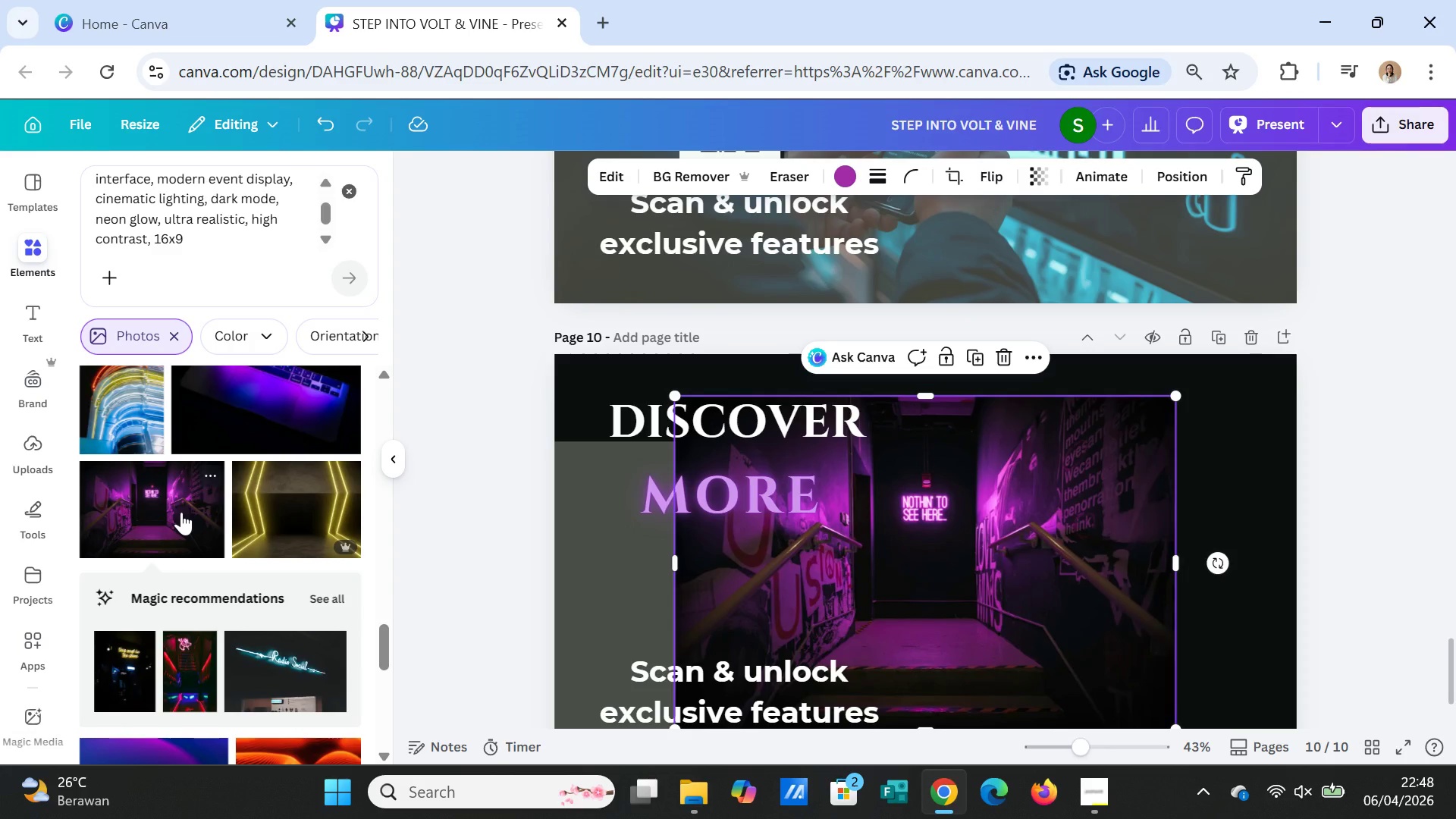 
key(Delete)
 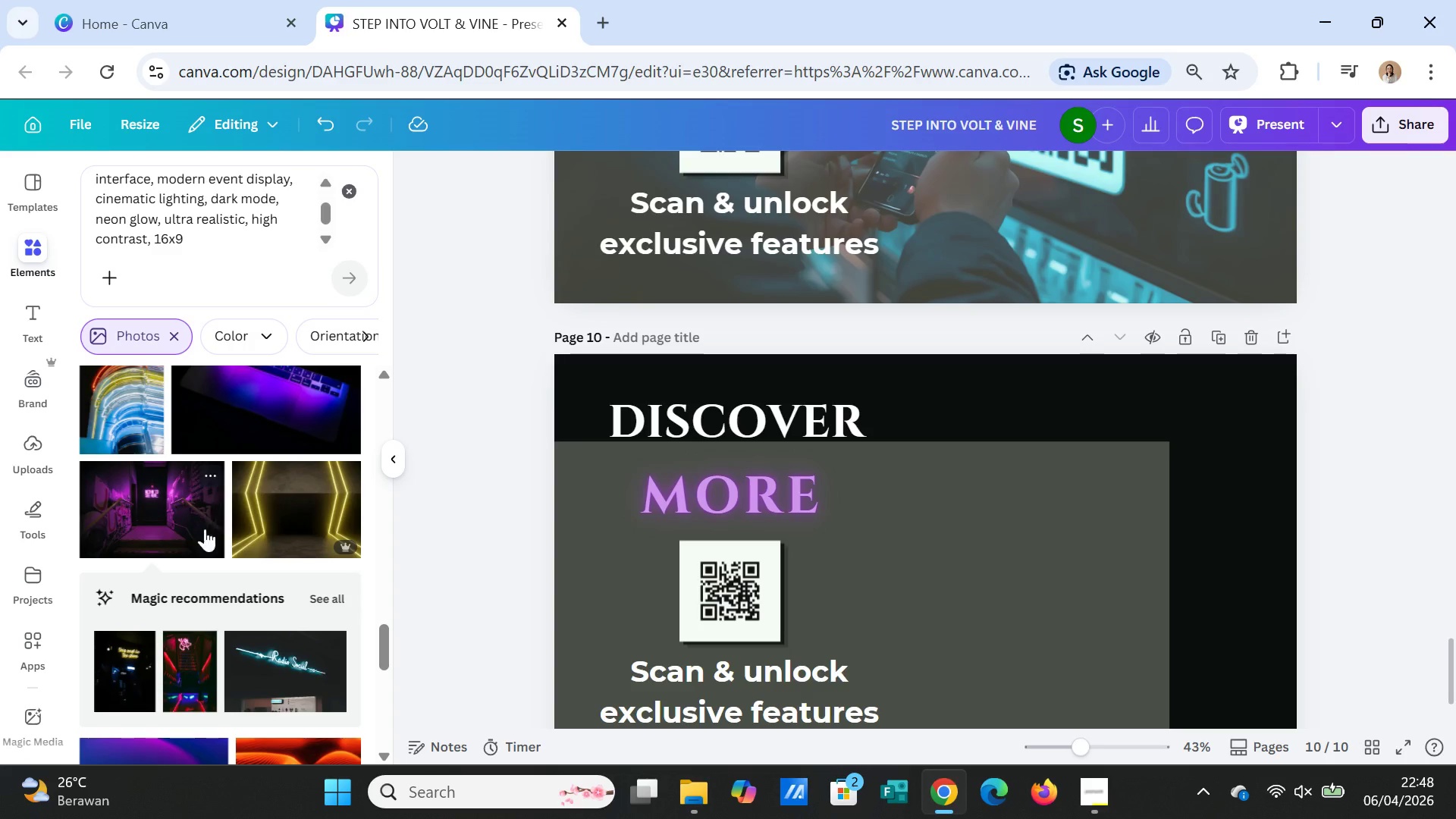 
scroll: coordinate [286, 560], scroll_direction: down, amount: 4.0
 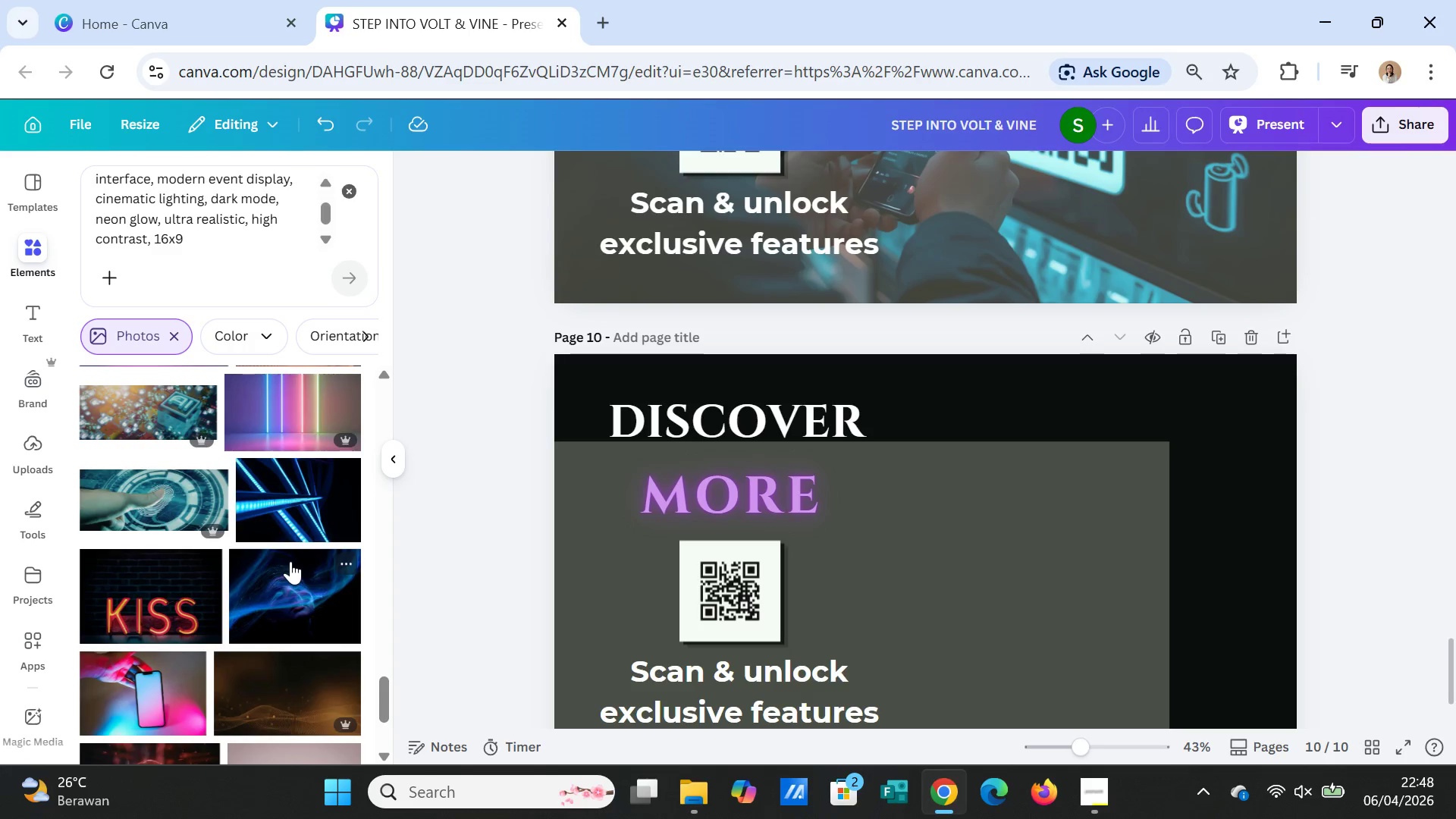 
scroll: coordinate [299, 449], scroll_direction: up, amount: 24.0
 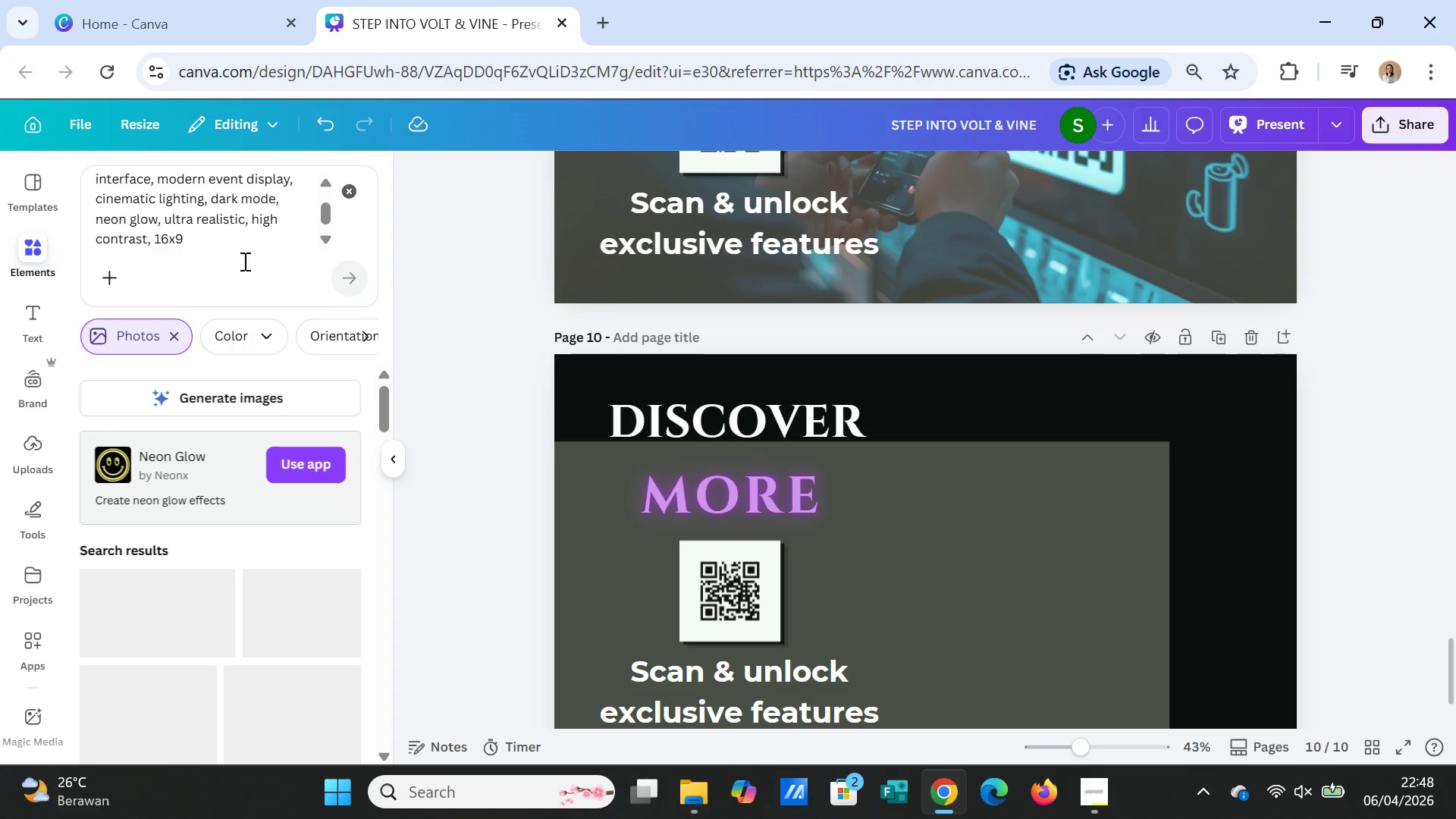 
left_click([243, 261])
 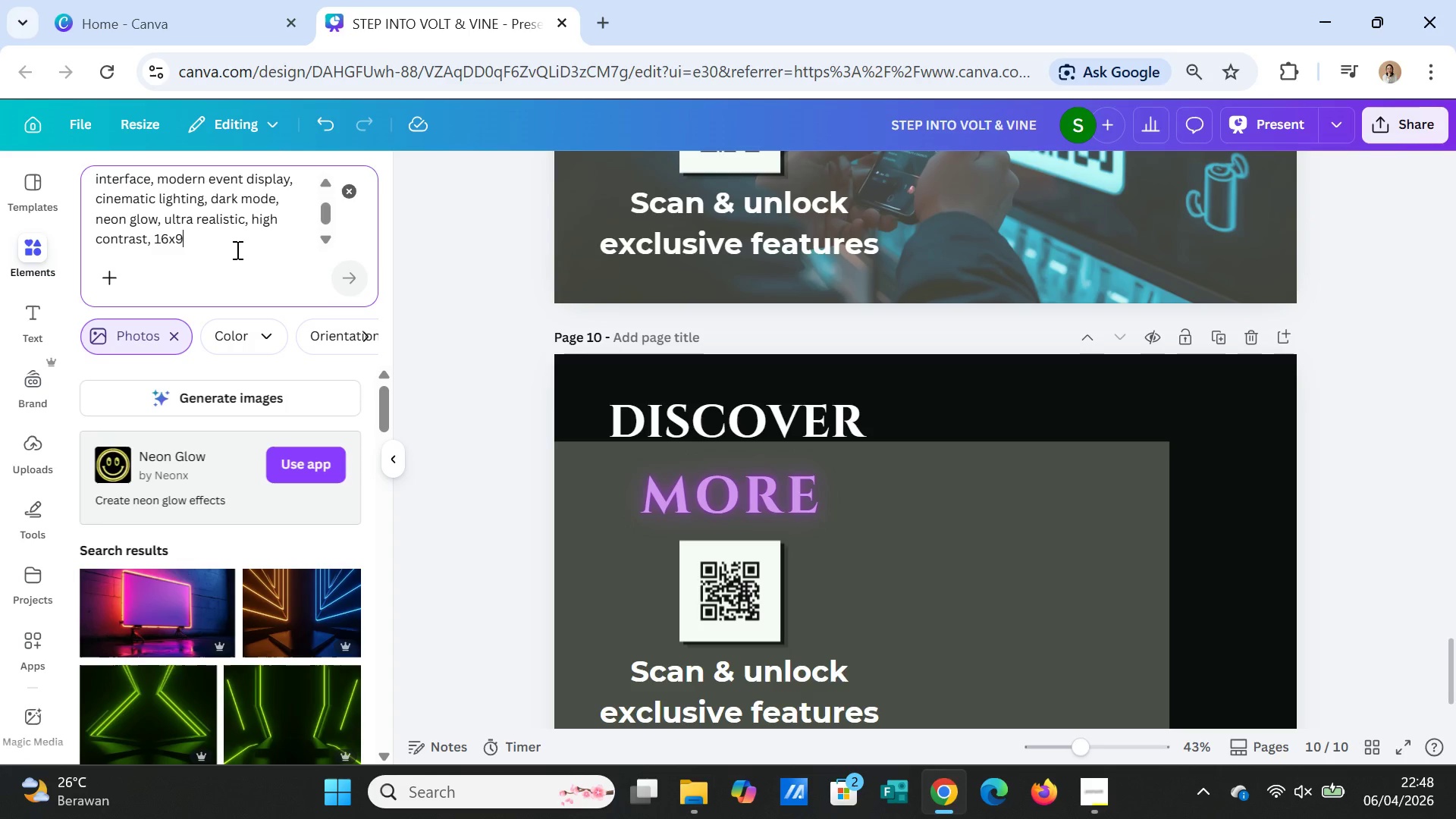 
key(Period)
 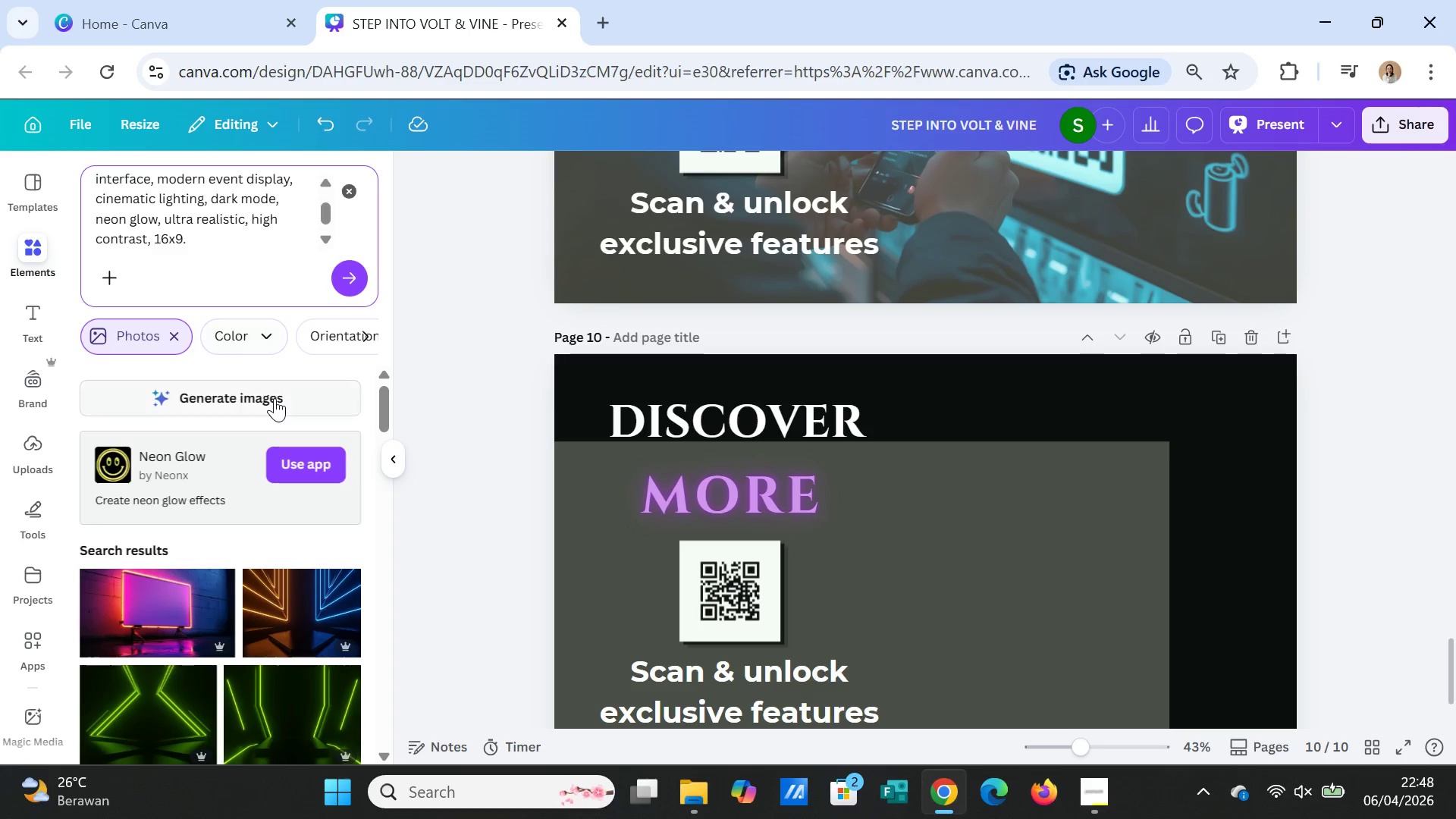 
left_click([275, 398])
 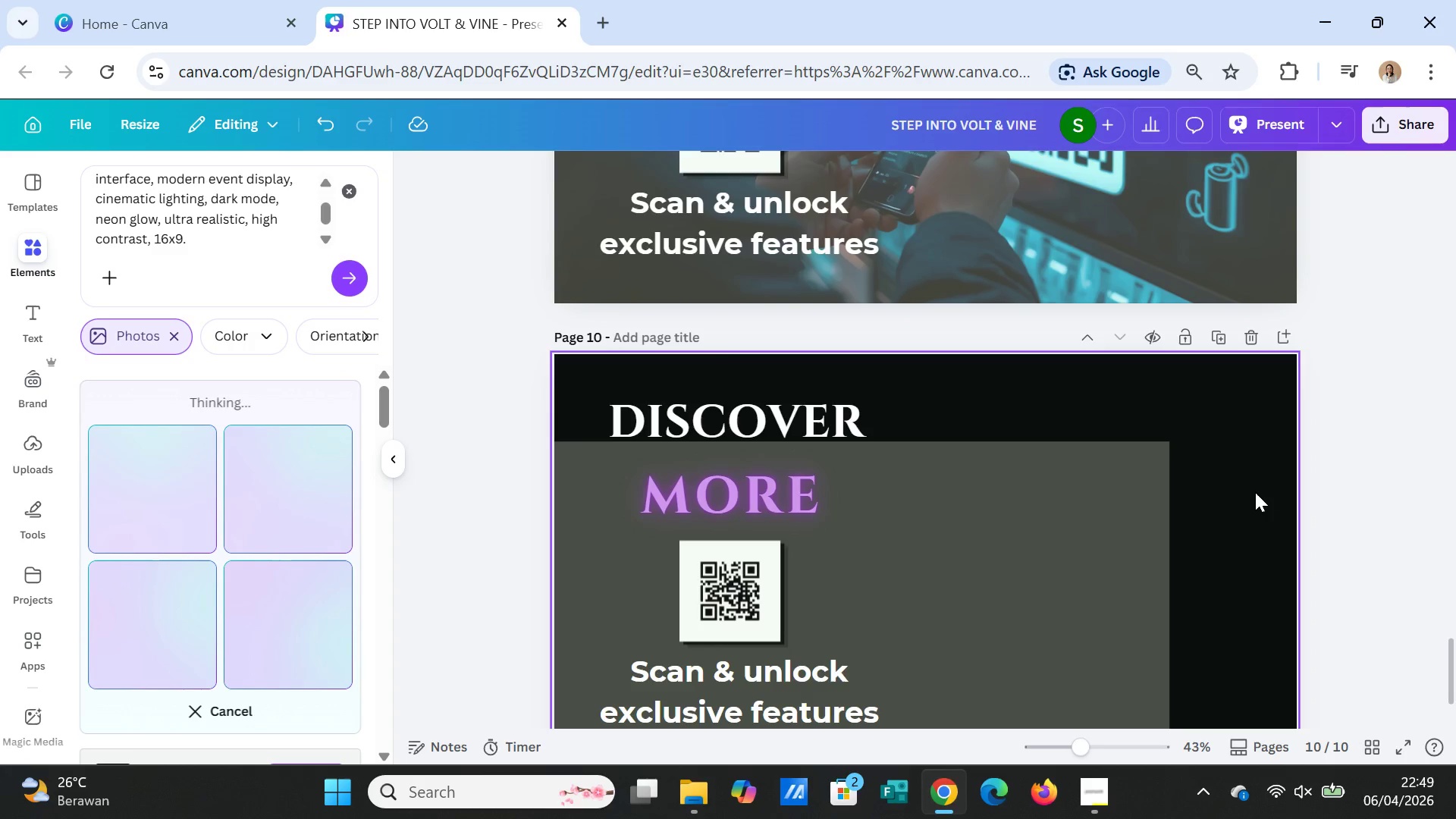 
wait(17.05)
 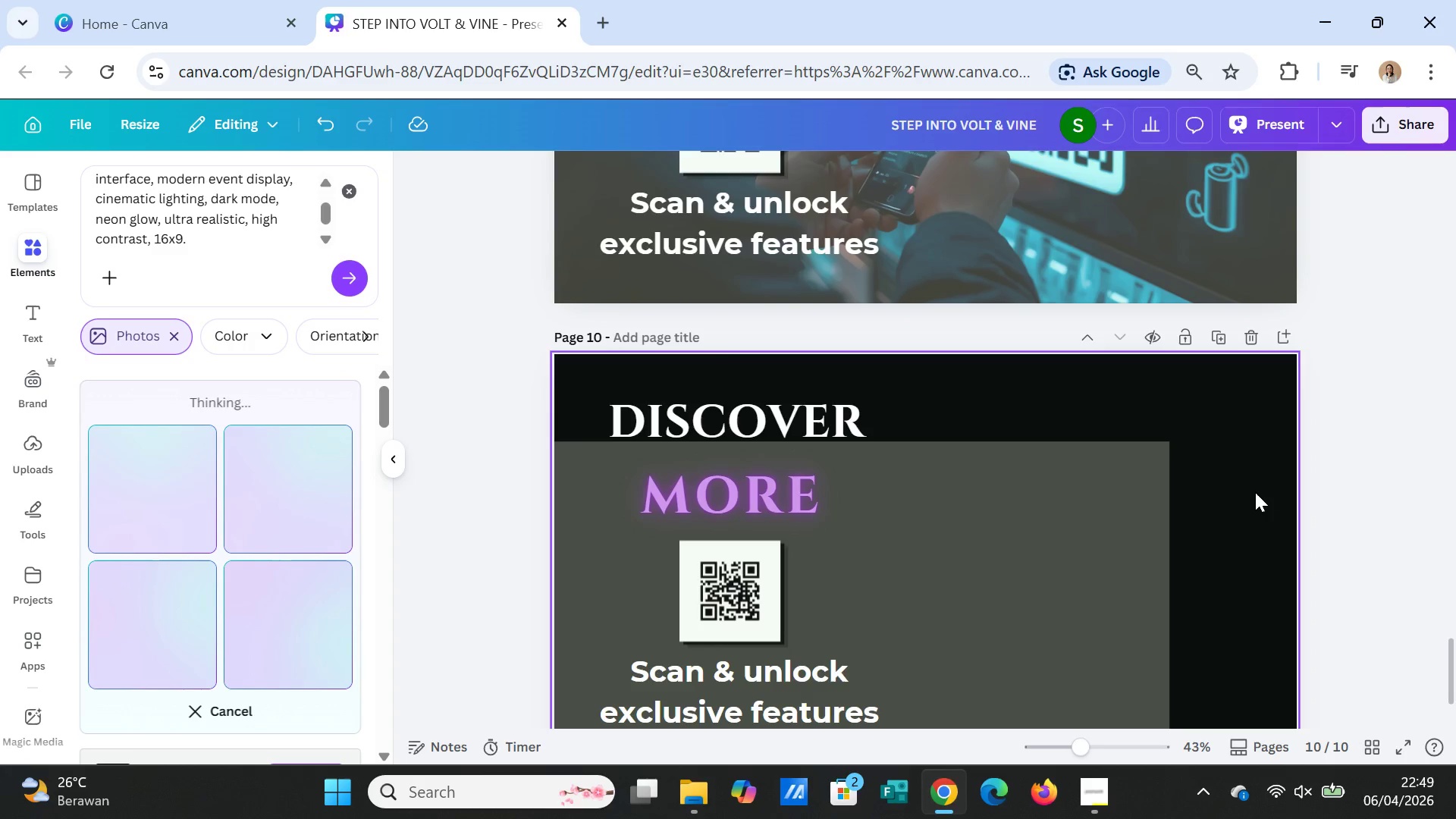 
left_click([271, 620])
 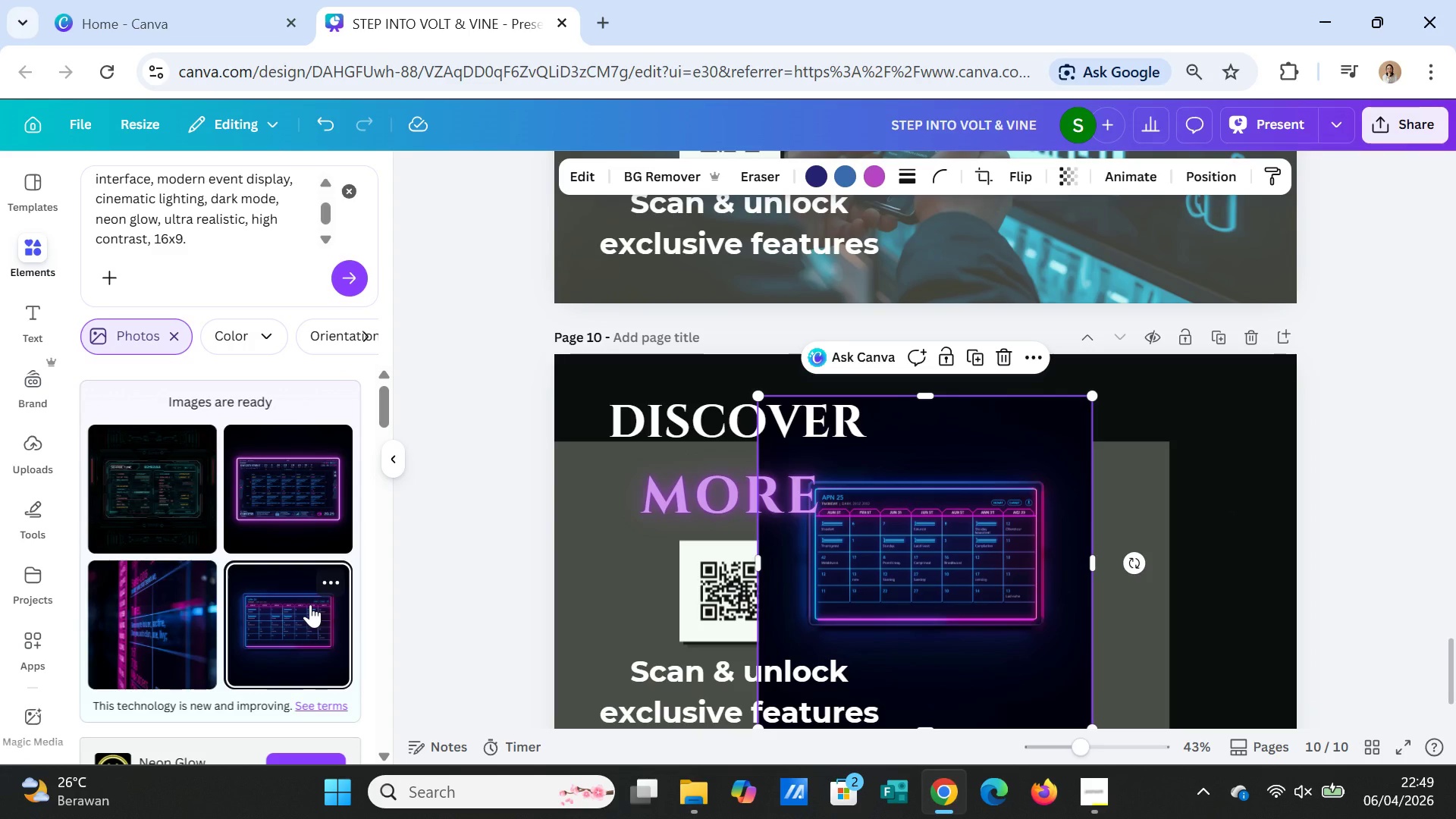 
wait(11.88)
 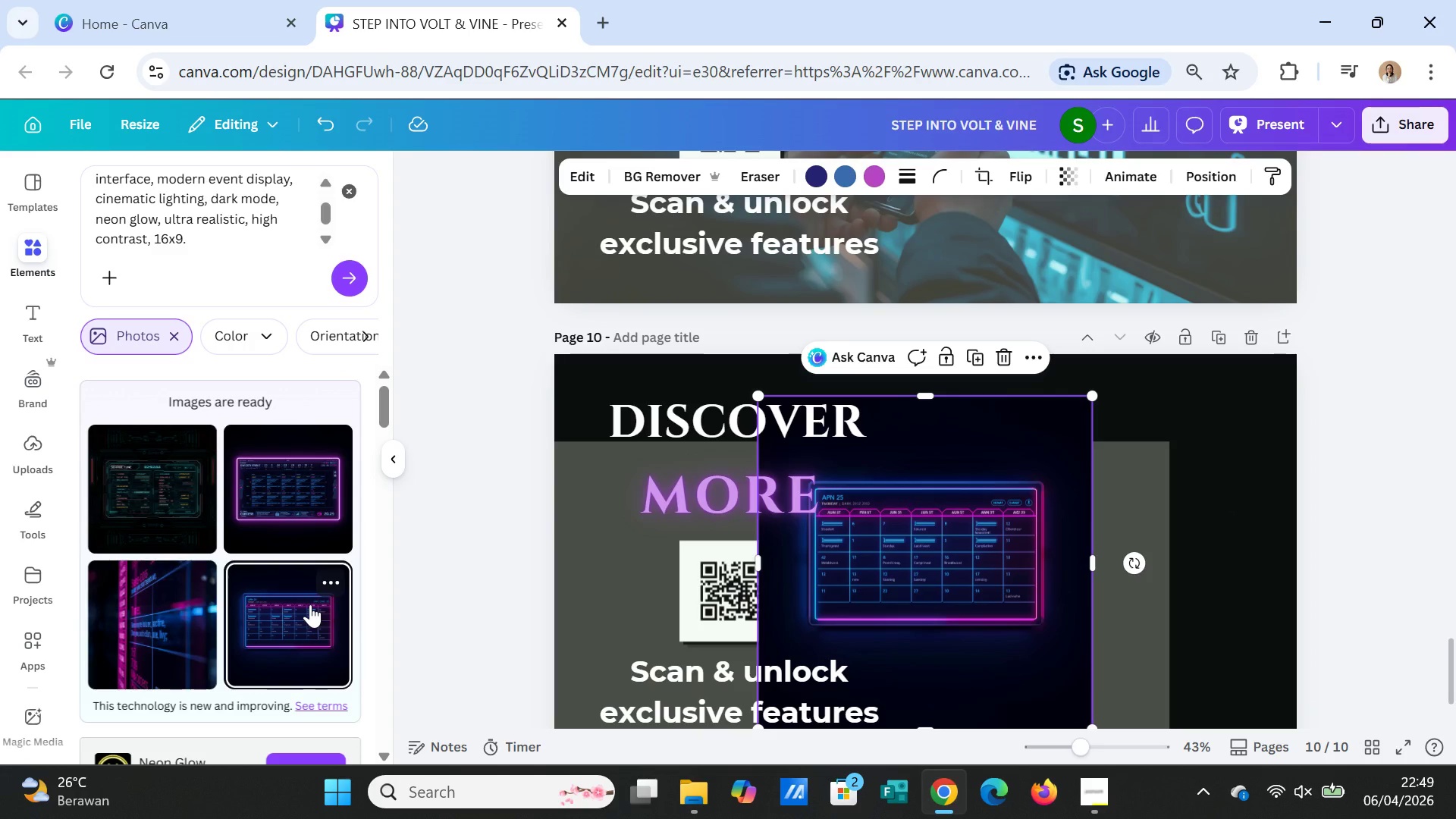 
key(Delete)
 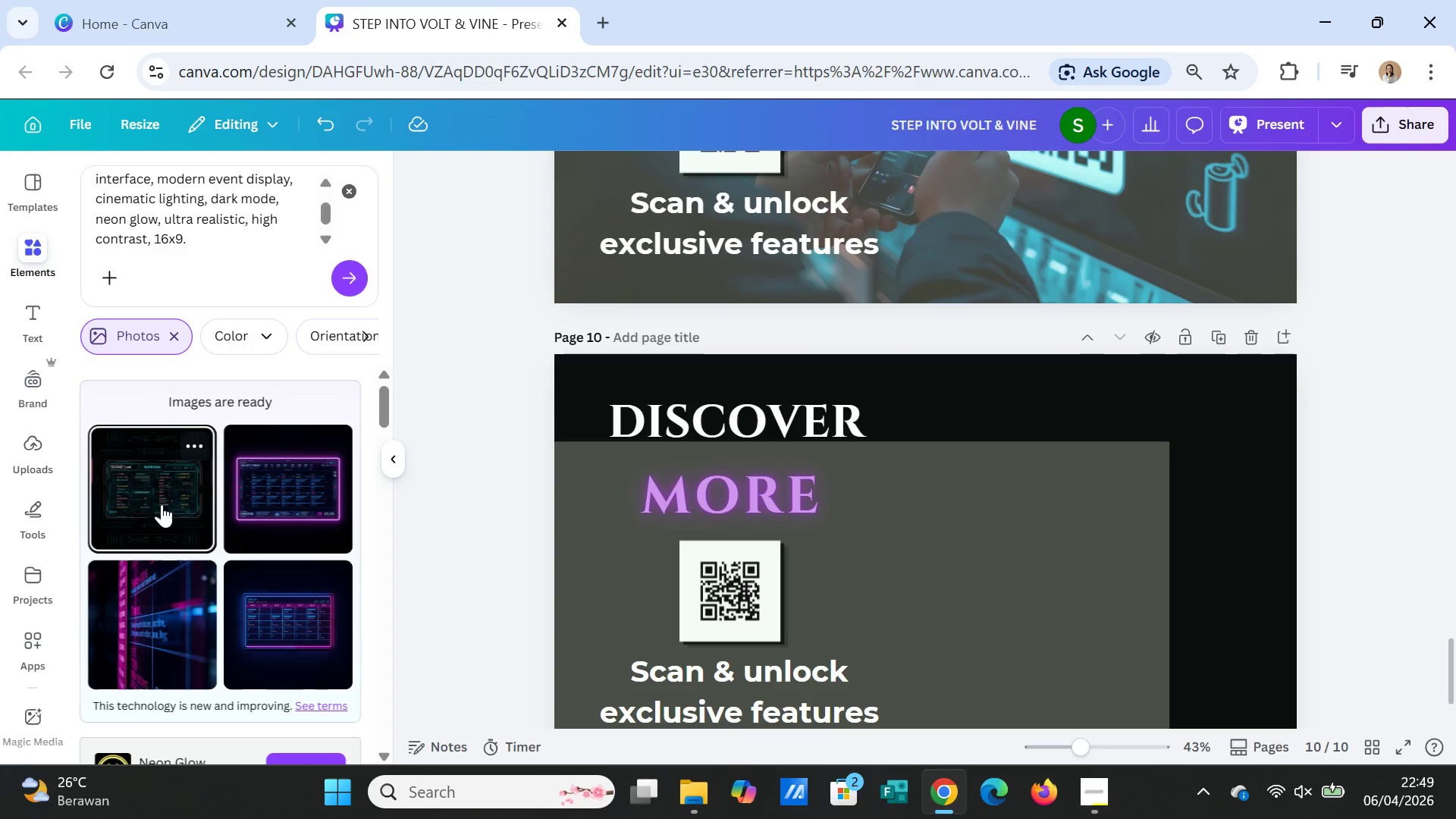 
left_click([162, 504])
 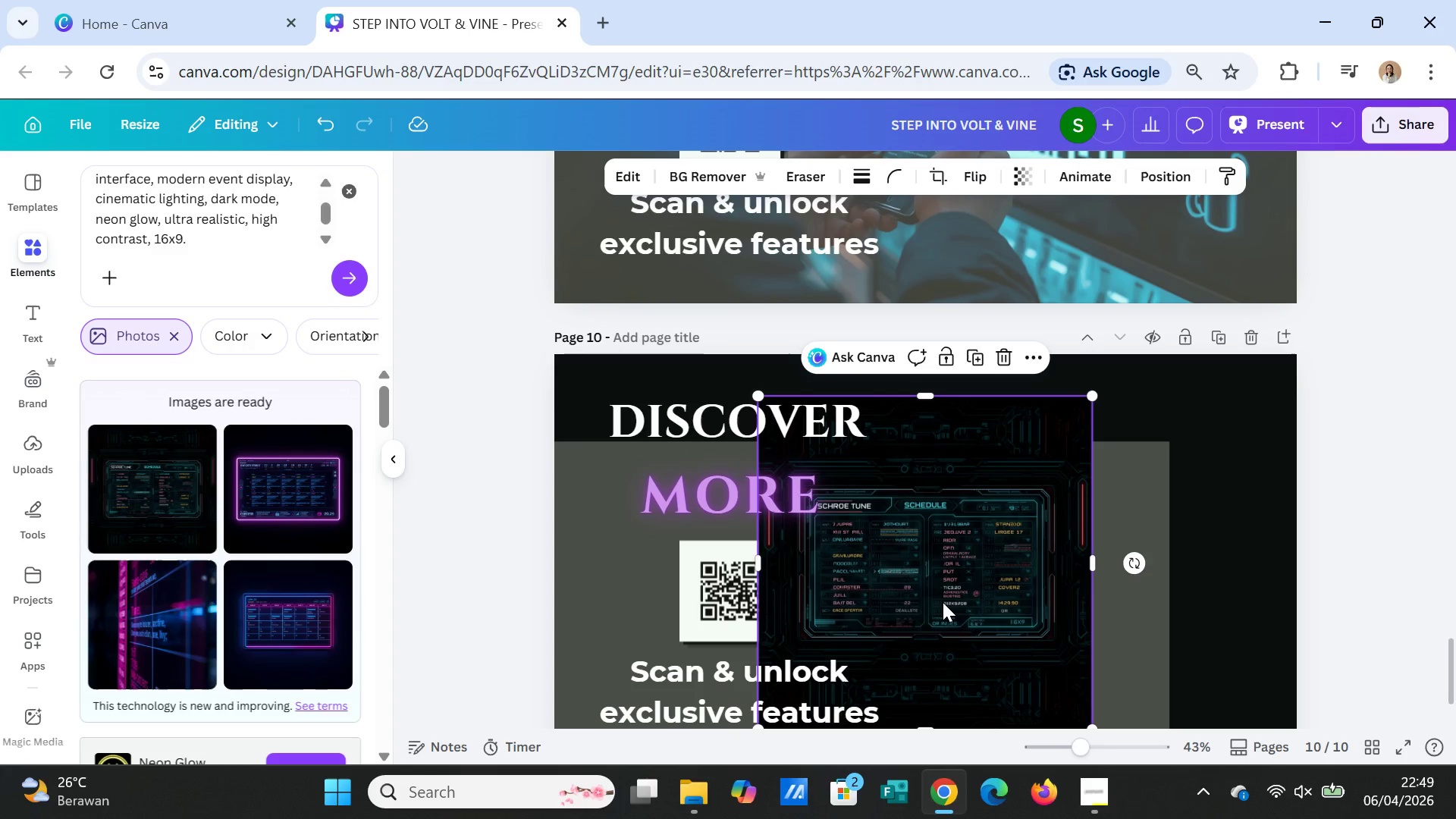 
key(Delete)
 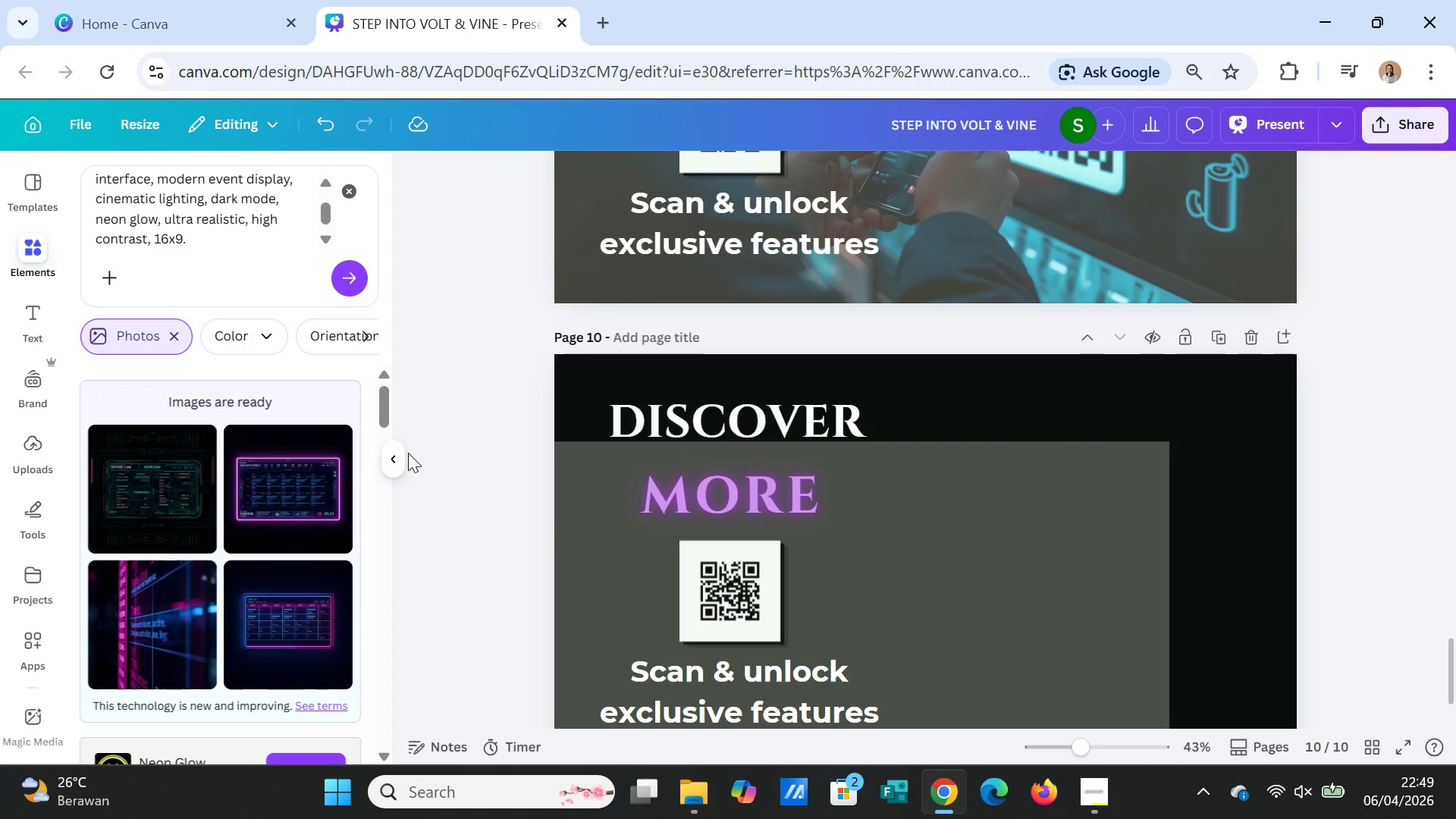 
wait(15.33)
 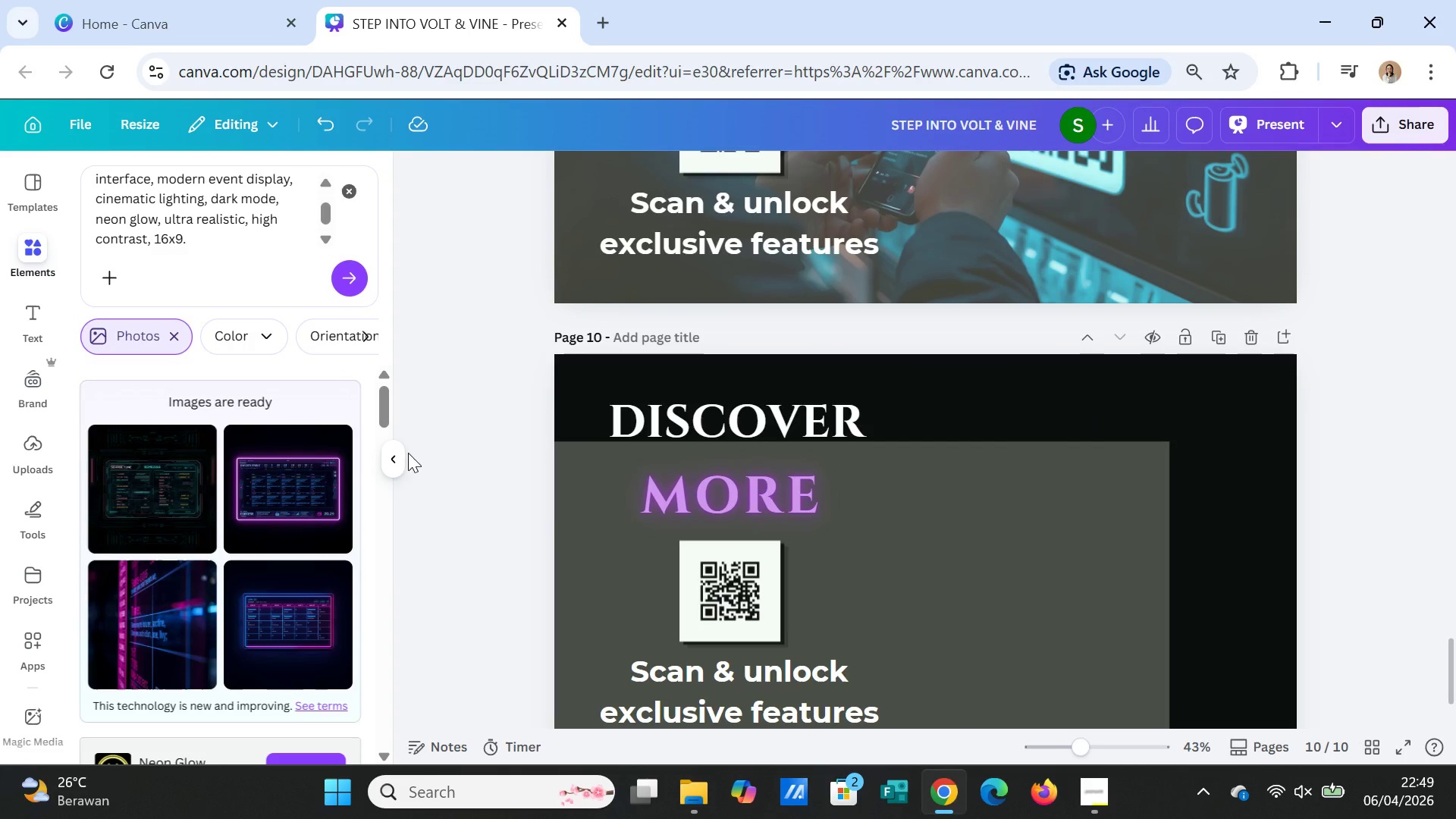 
scroll: coordinate [277, 180], scroll_direction: up, amount: 2.0
 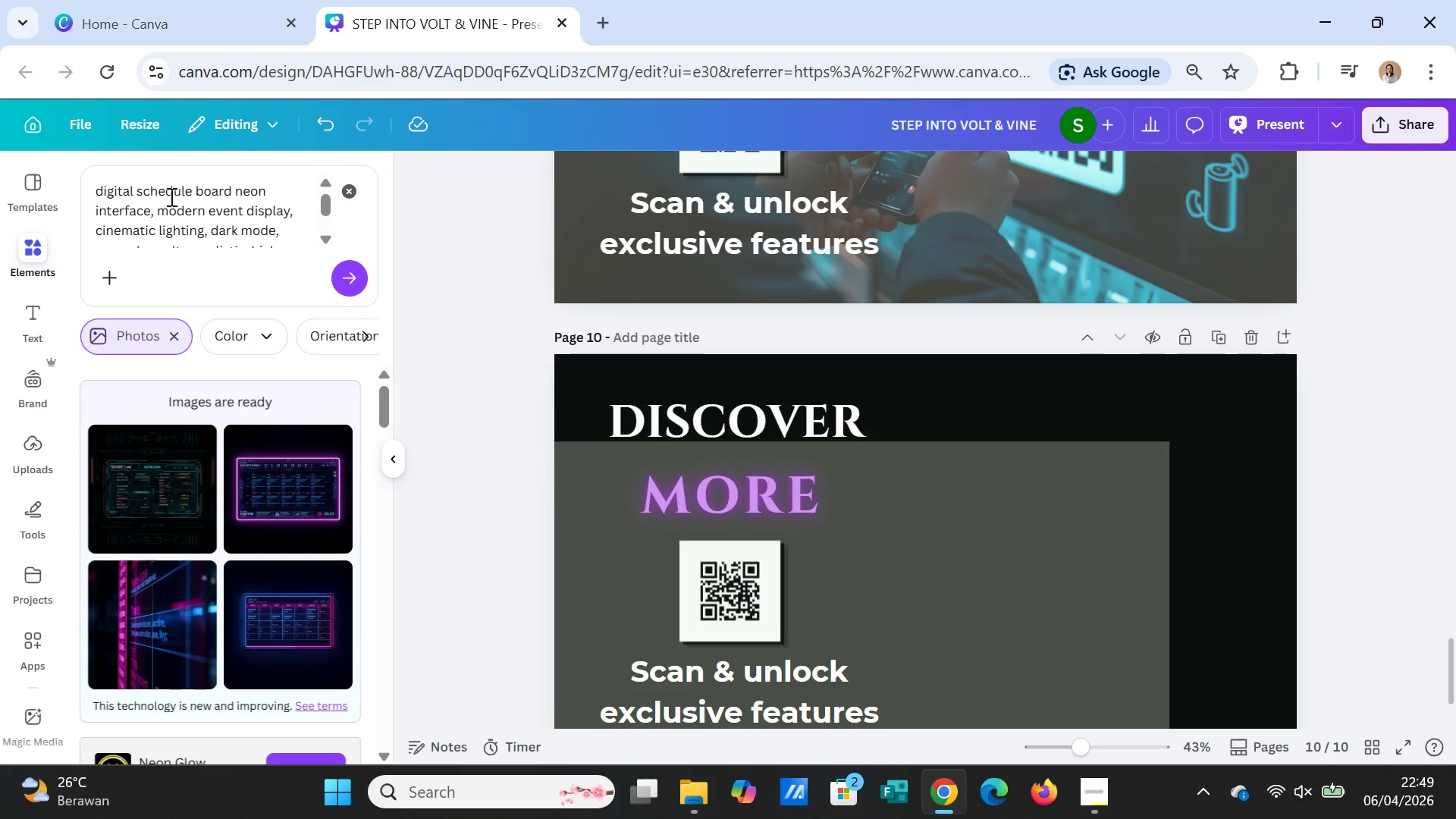 
left_click([95, 188])
 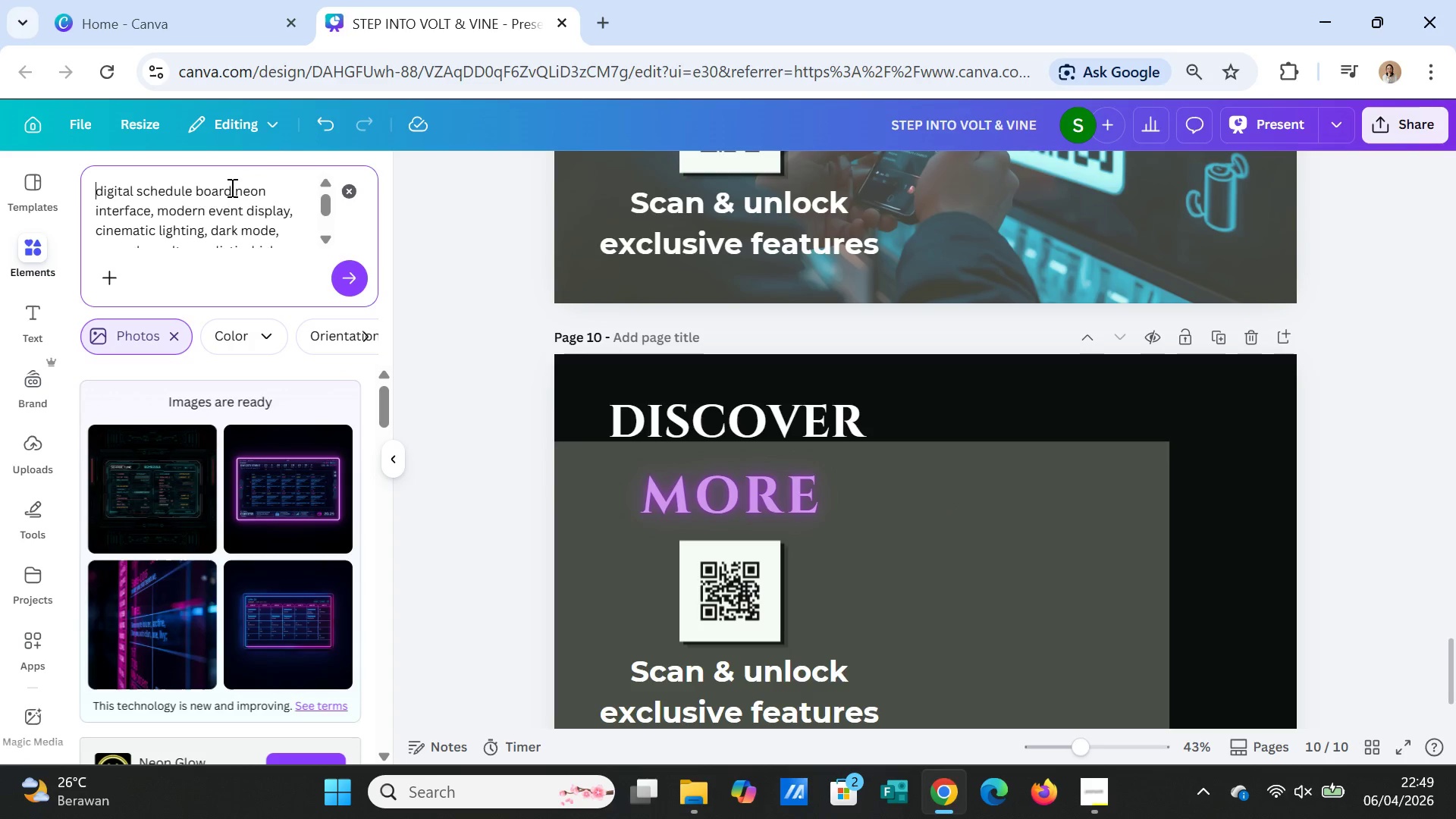 
type(futuristic )
 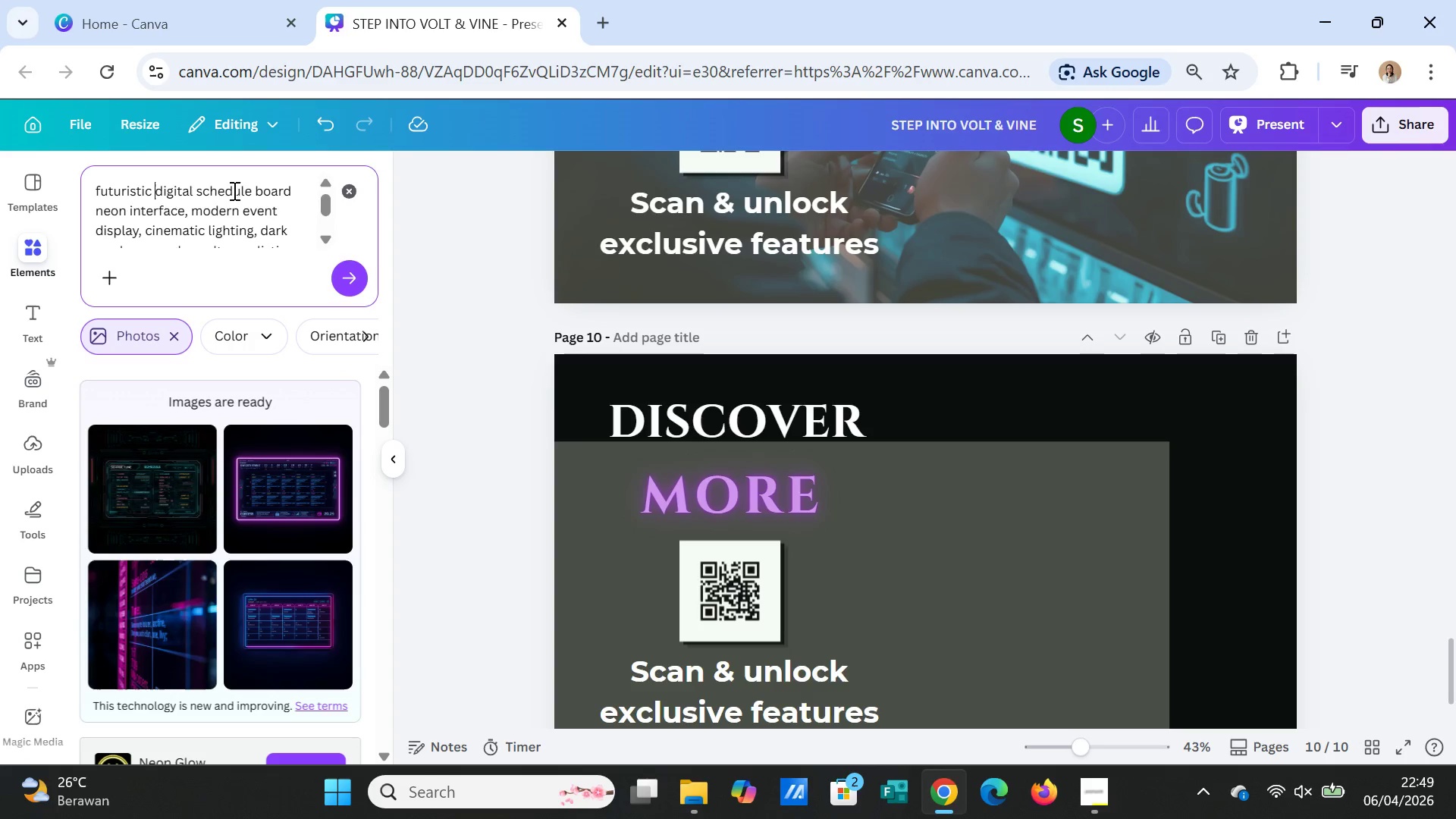 
left_click([199, 192])
 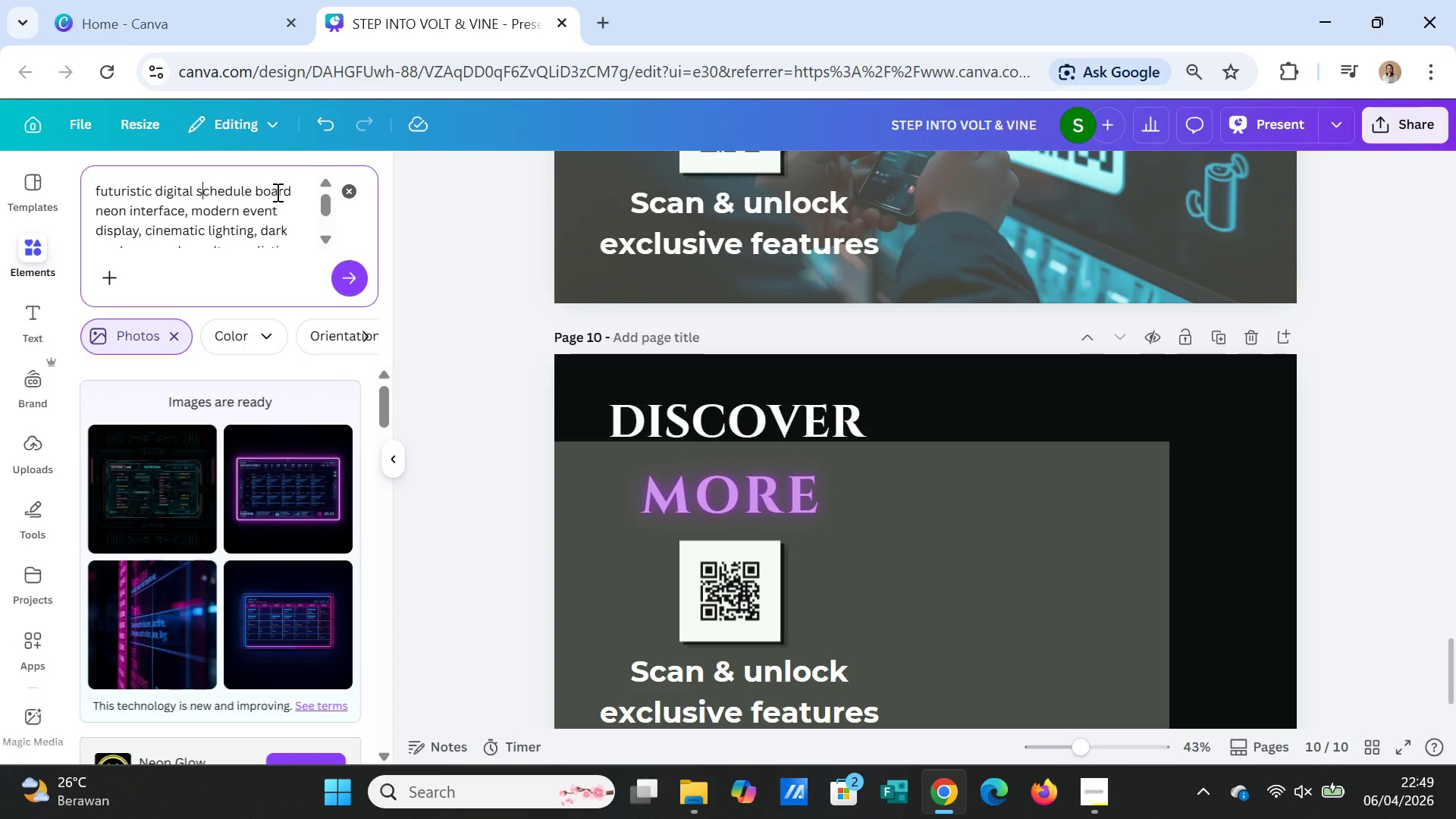 
key(ArrowLeft)
 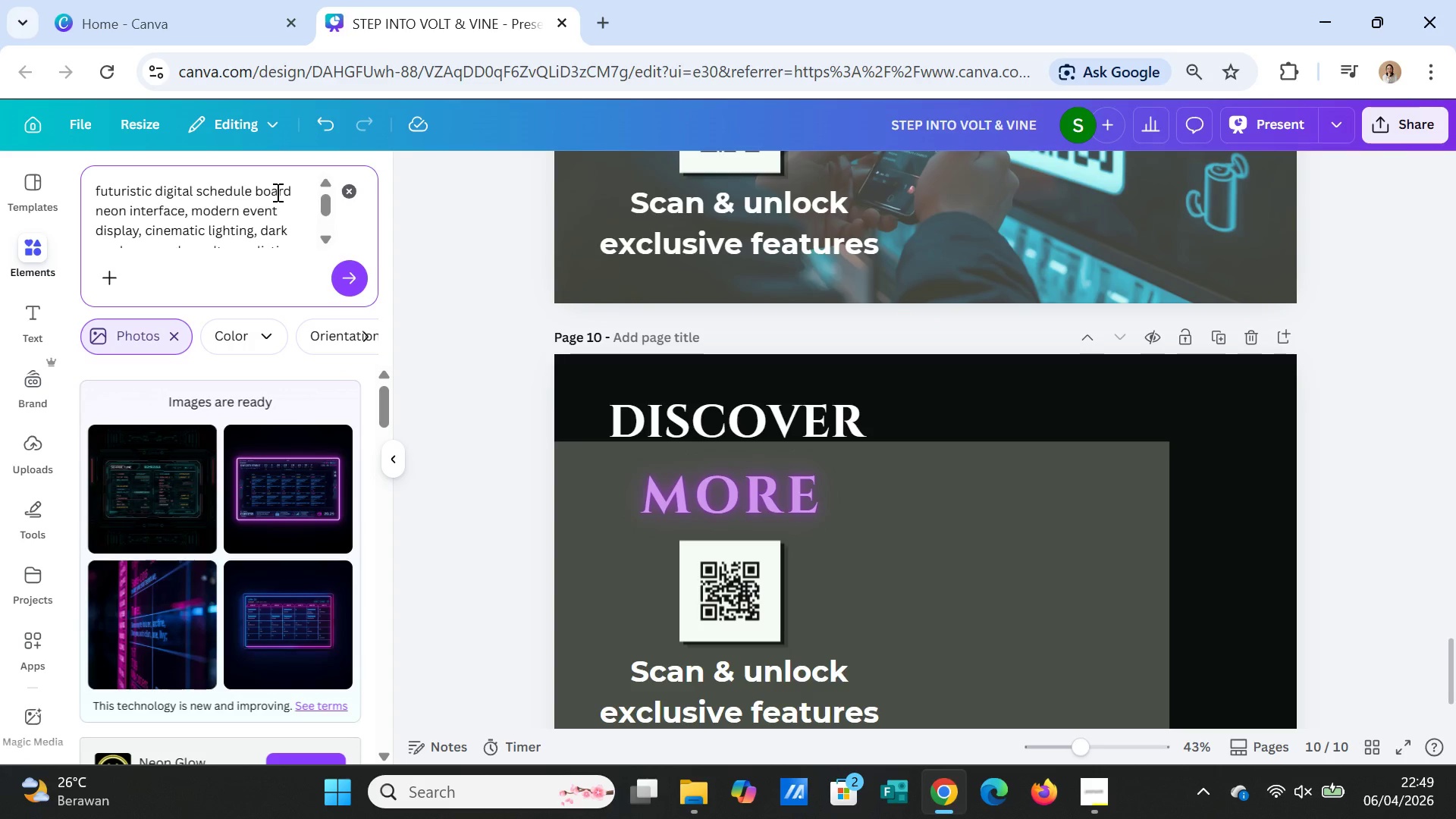 
type(event )
 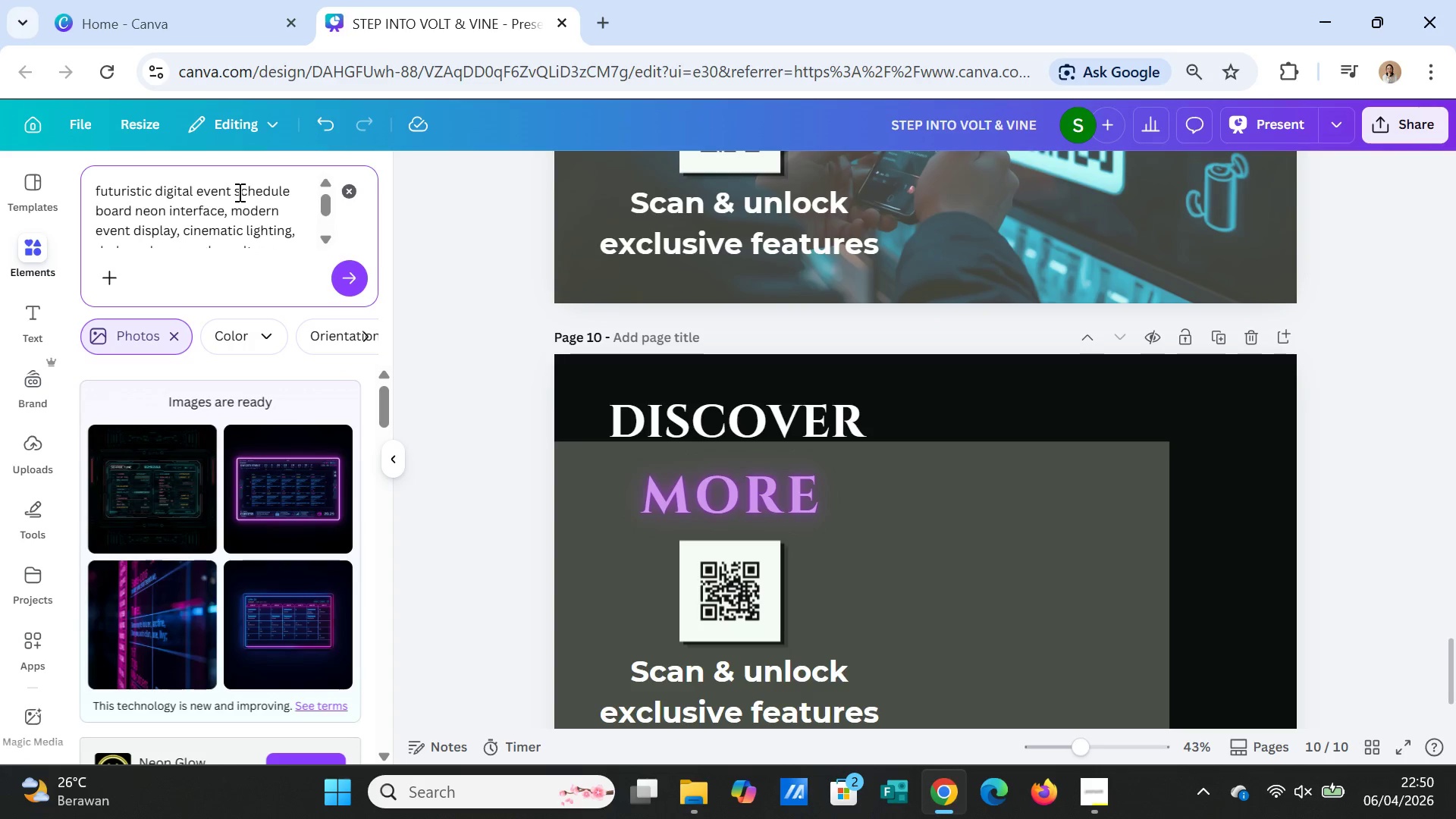 
left_click_drag(start_coordinate=[235, 192], to_coordinate=[290, 192])
 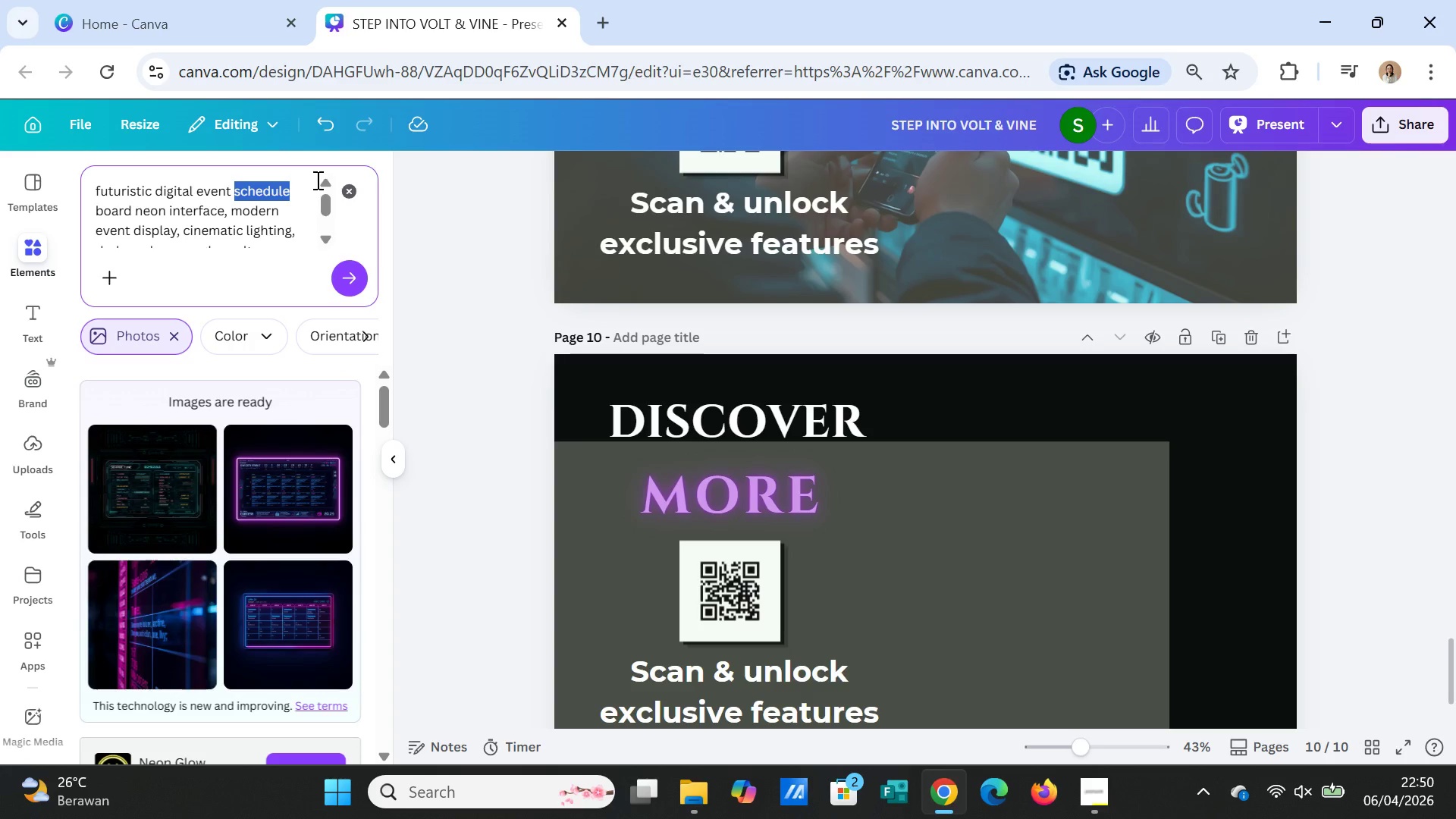 
type(display screen, )
 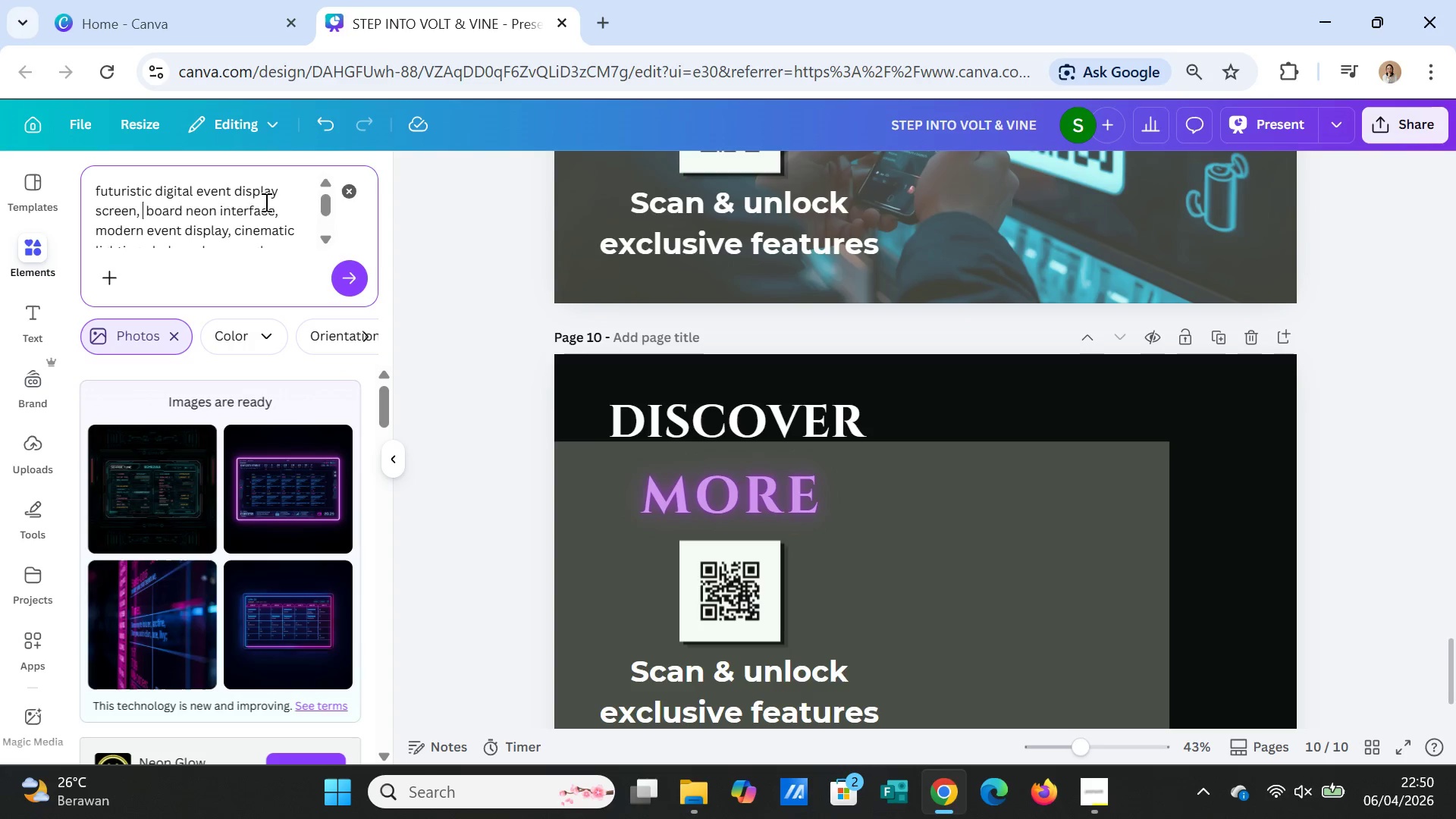 
left_click_drag(start_coordinate=[187, 210], to_coordinate=[146, 209])
 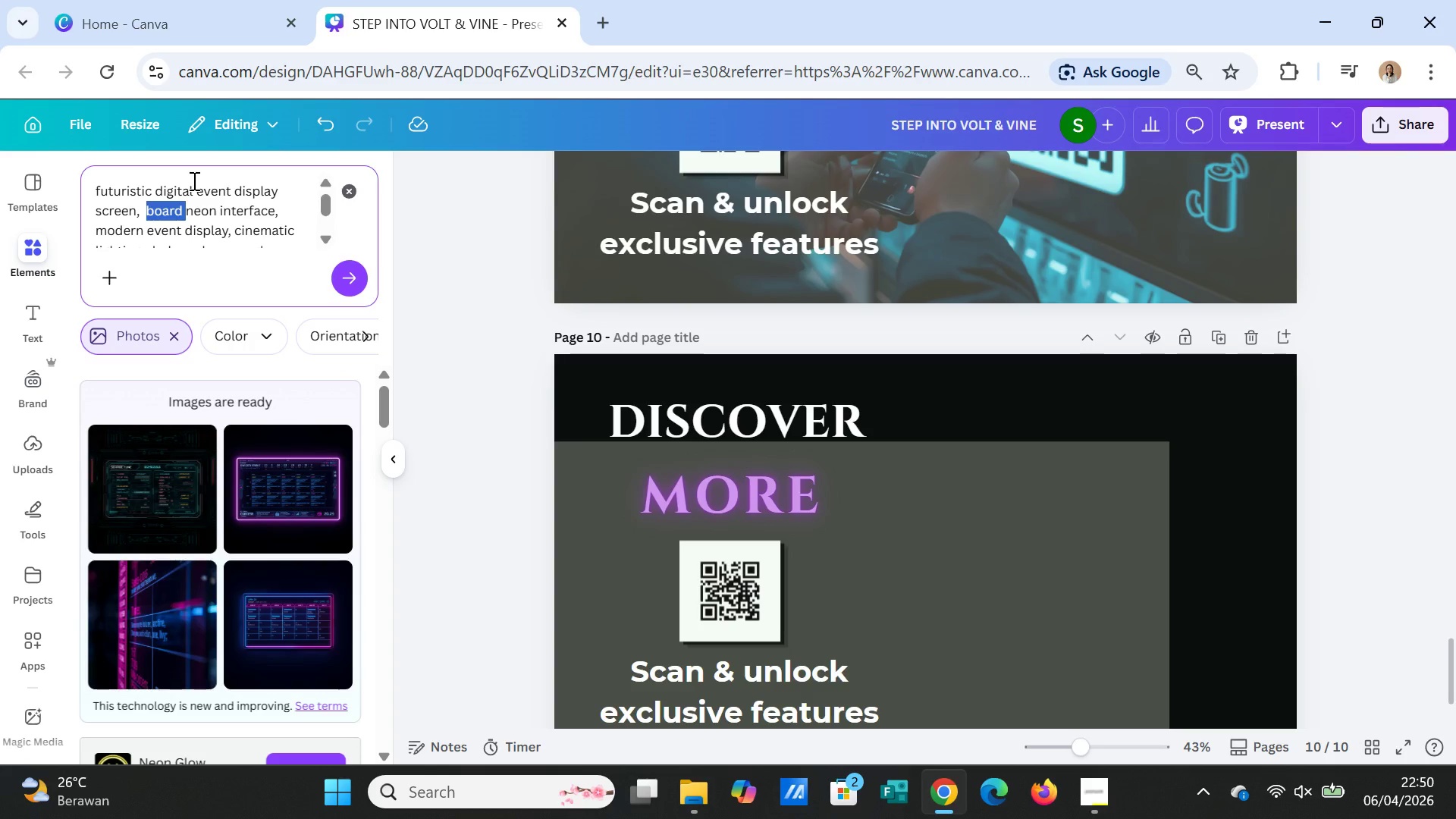 
key(Backspace)
 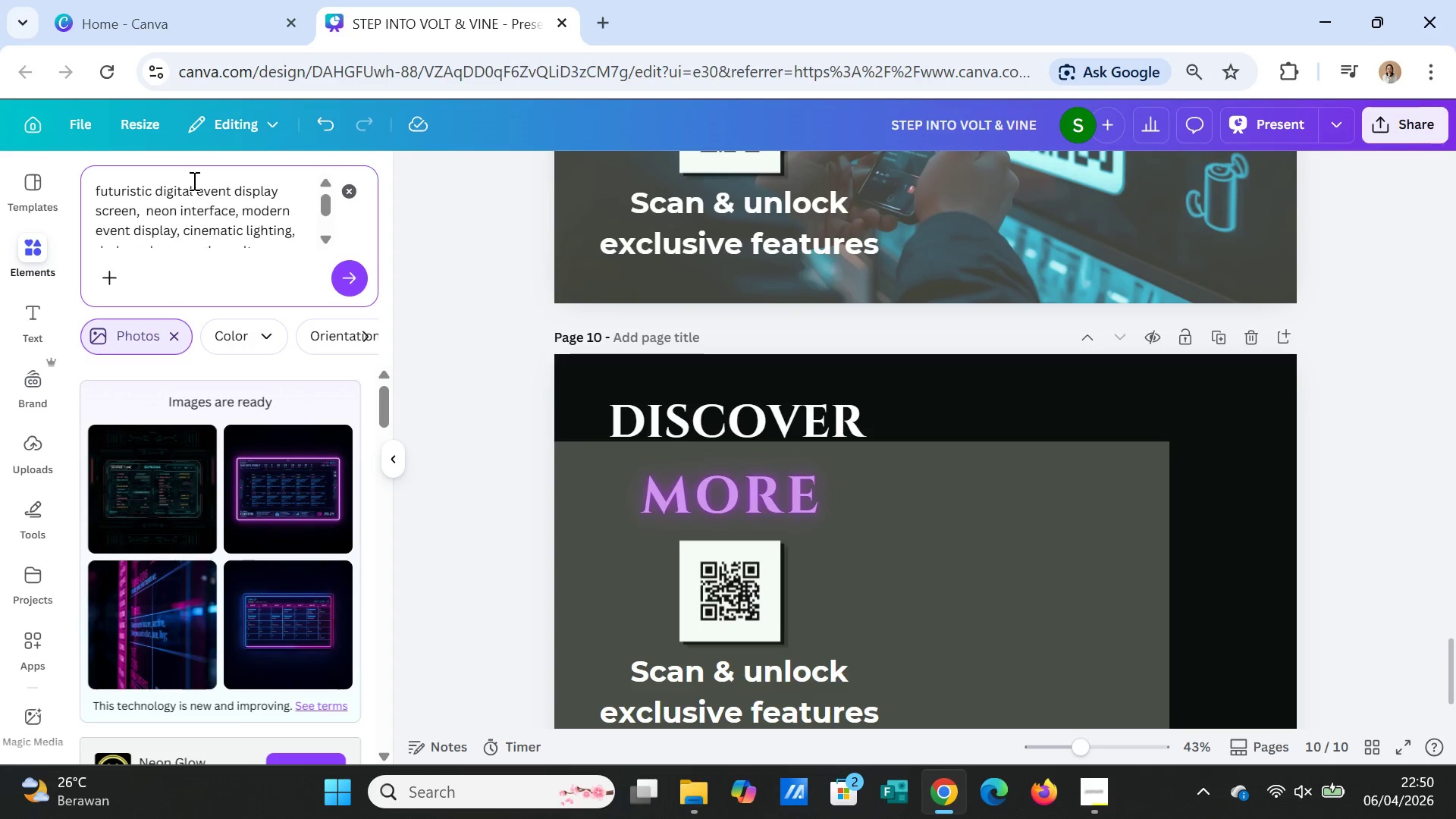 
key(Backspace)
 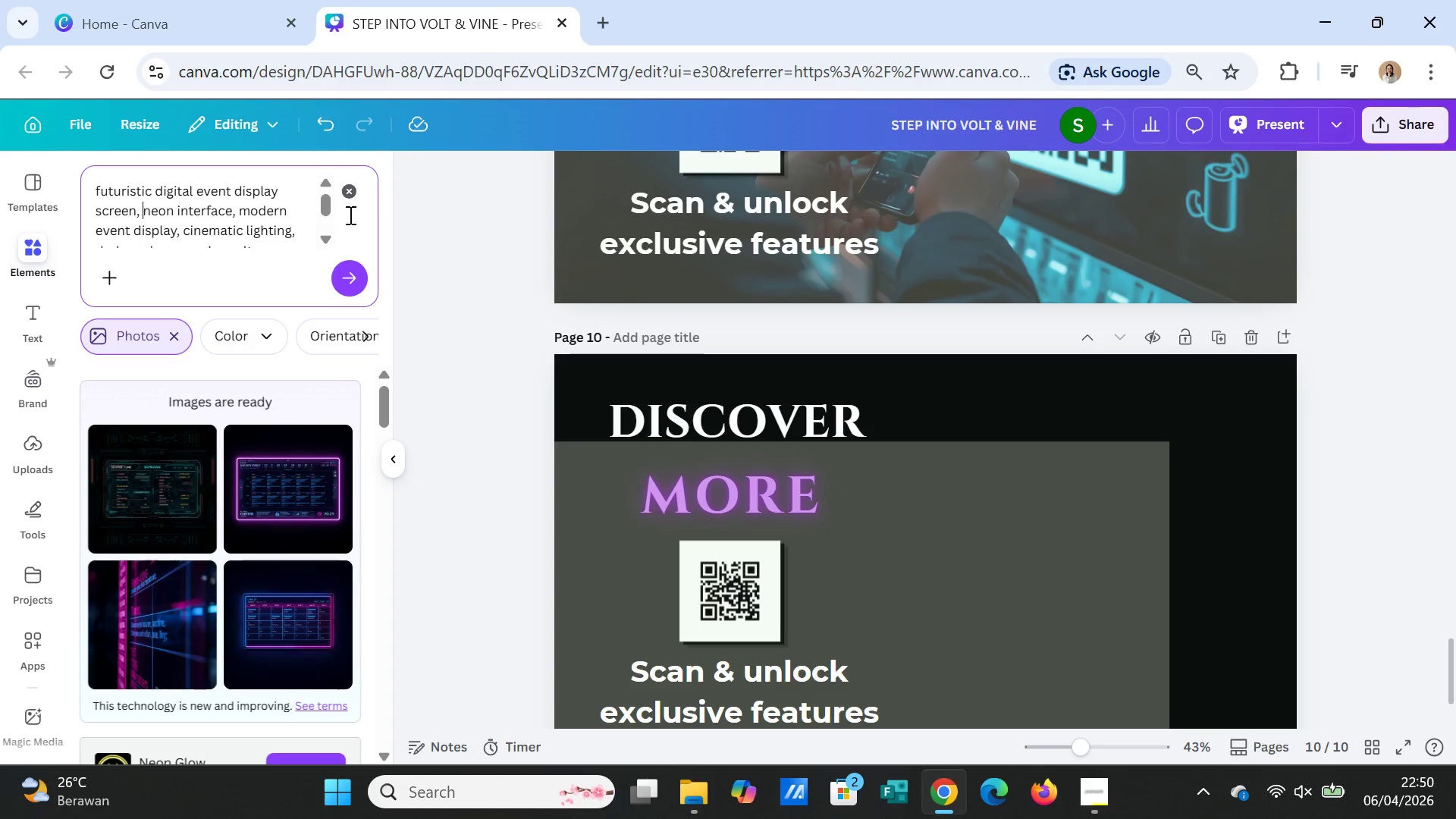 
left_click([240, 216])
 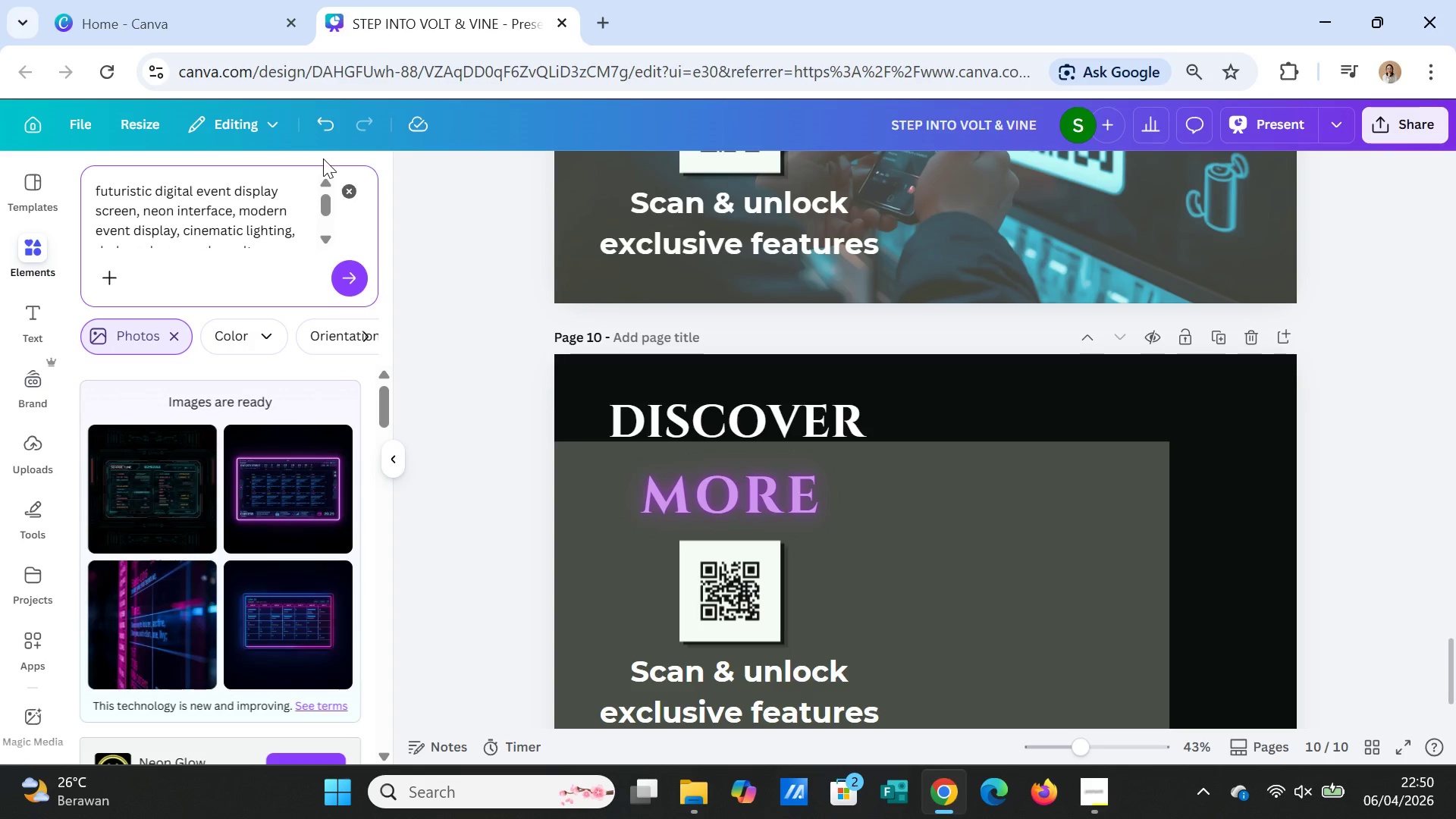 
type(dark mode UI dah)
key(Backspace)
type(shboard, minimal layout, )
 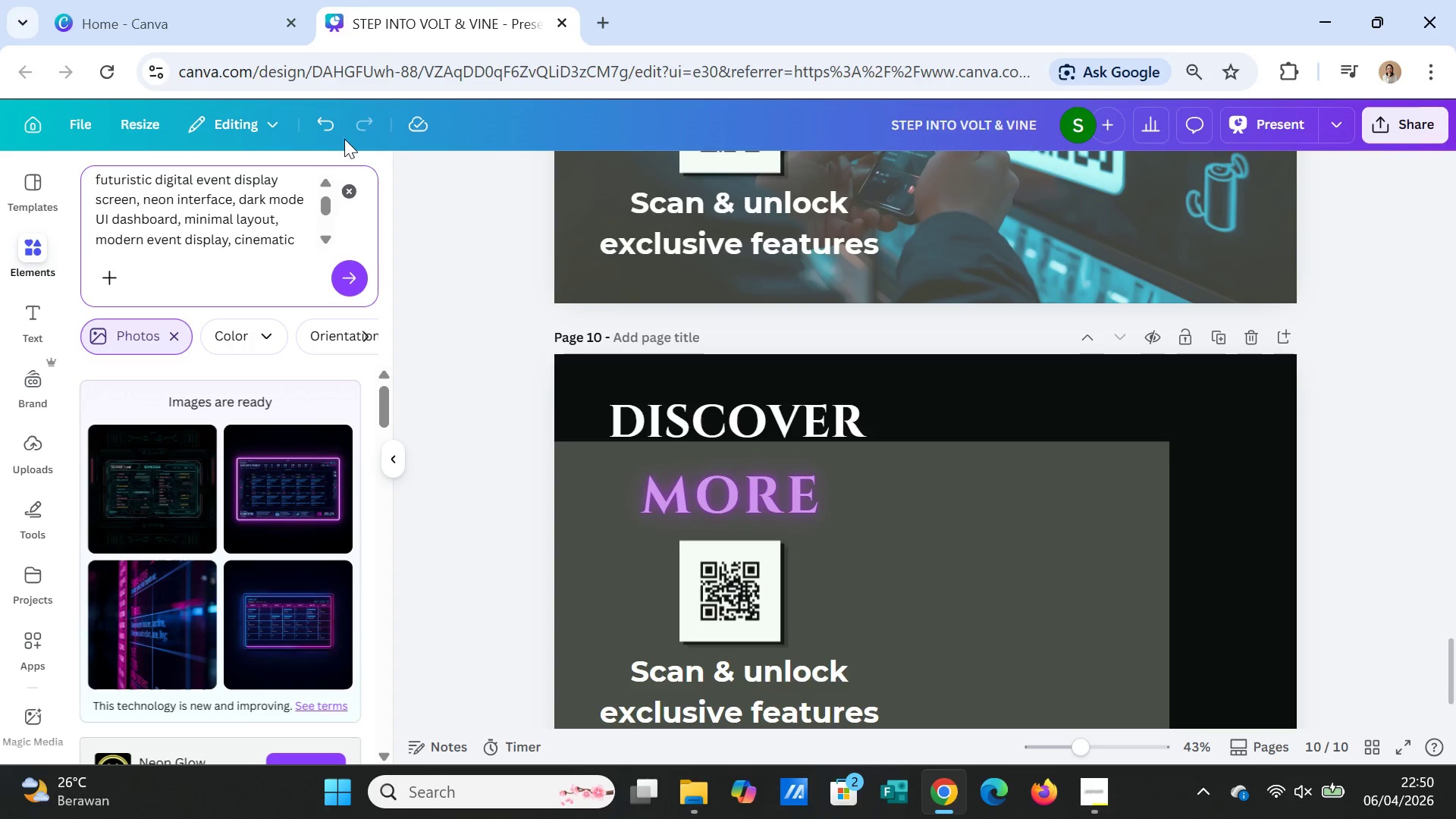 
type(glowing text panels, modern tech environment, )
 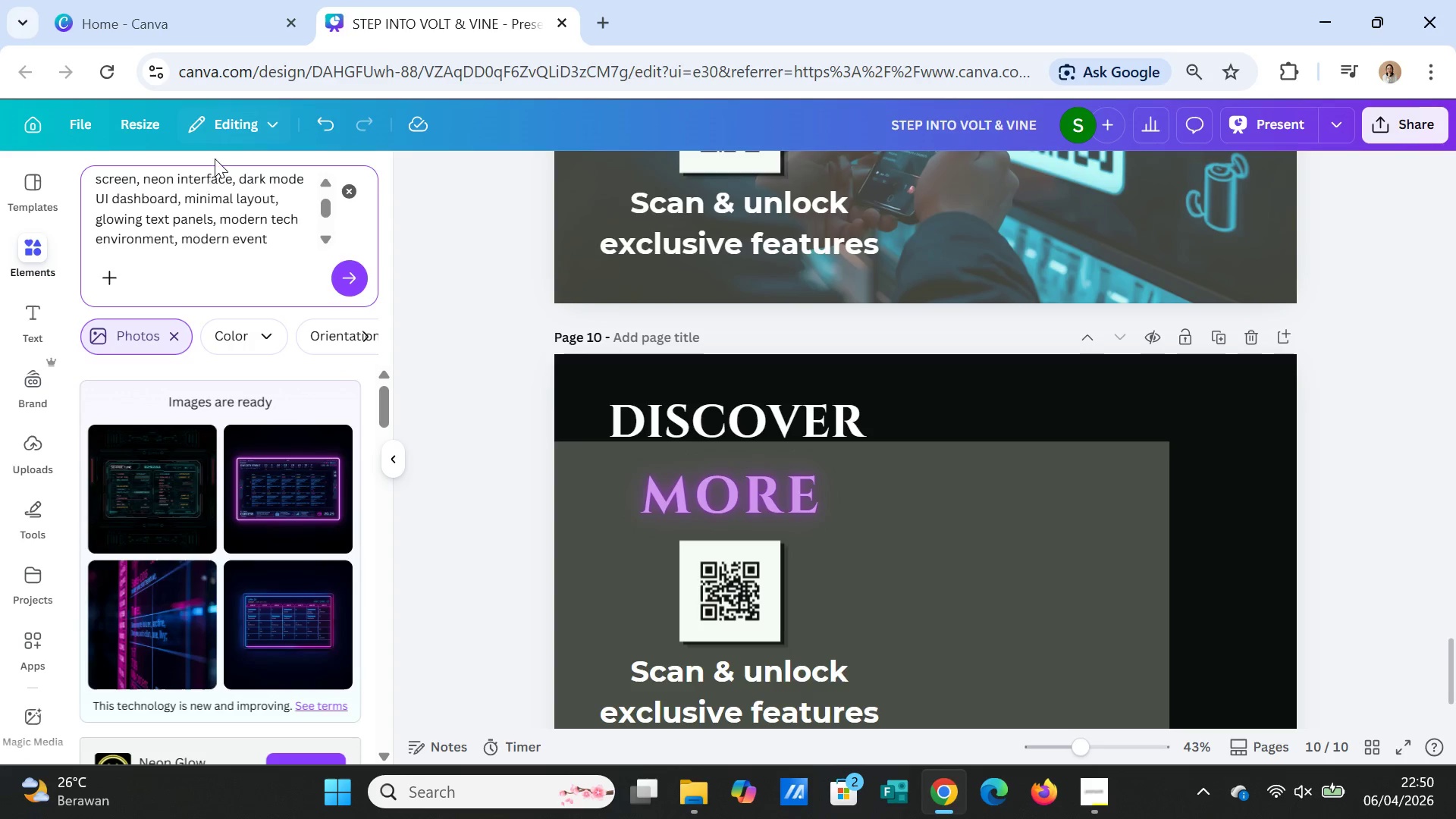 
left_click_drag(start_coordinate=[183, 240], to_coordinate=[202, 247])
 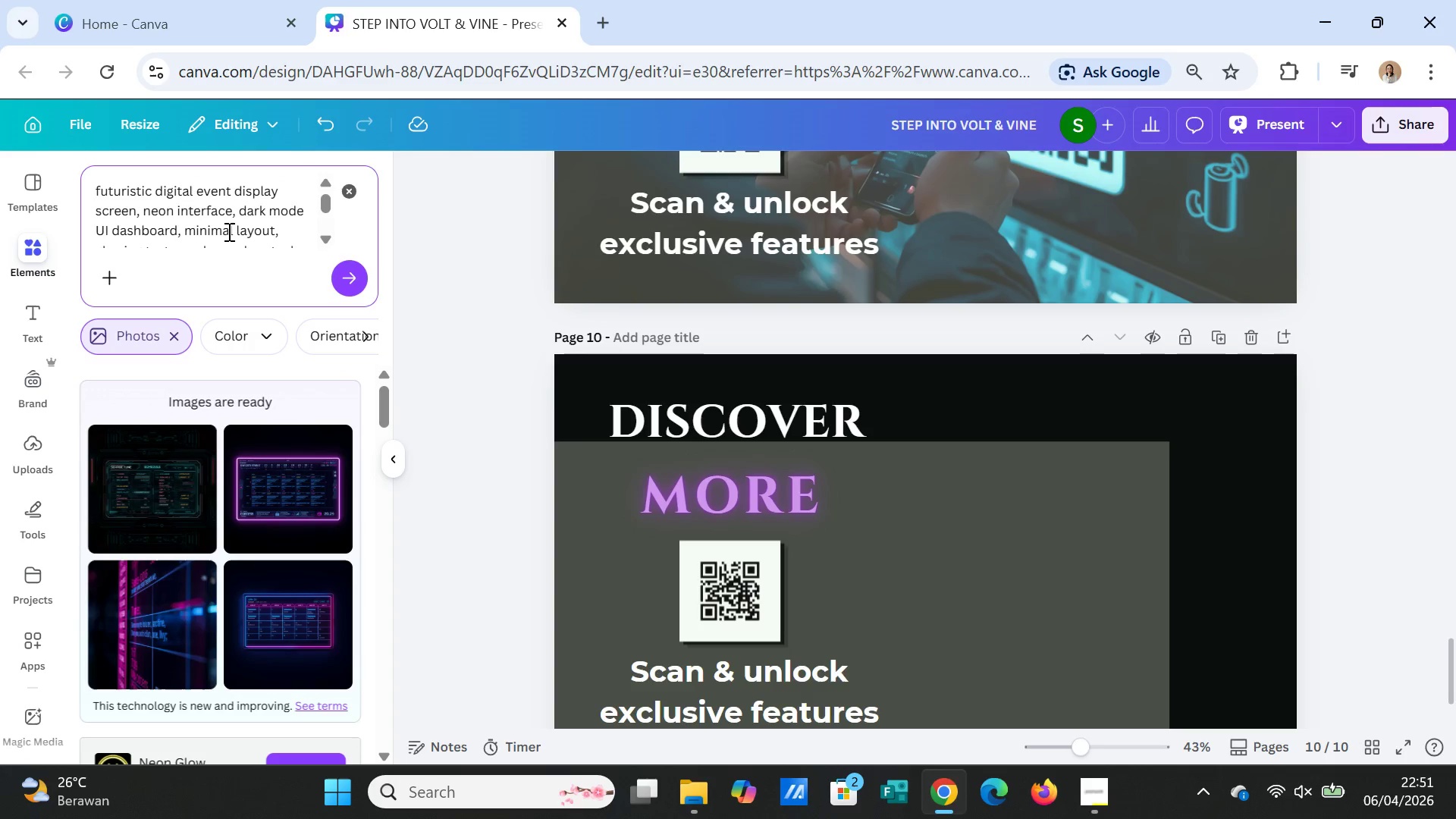 
scroll: coordinate [228, 231], scroll_direction: up, amount: 1.0
 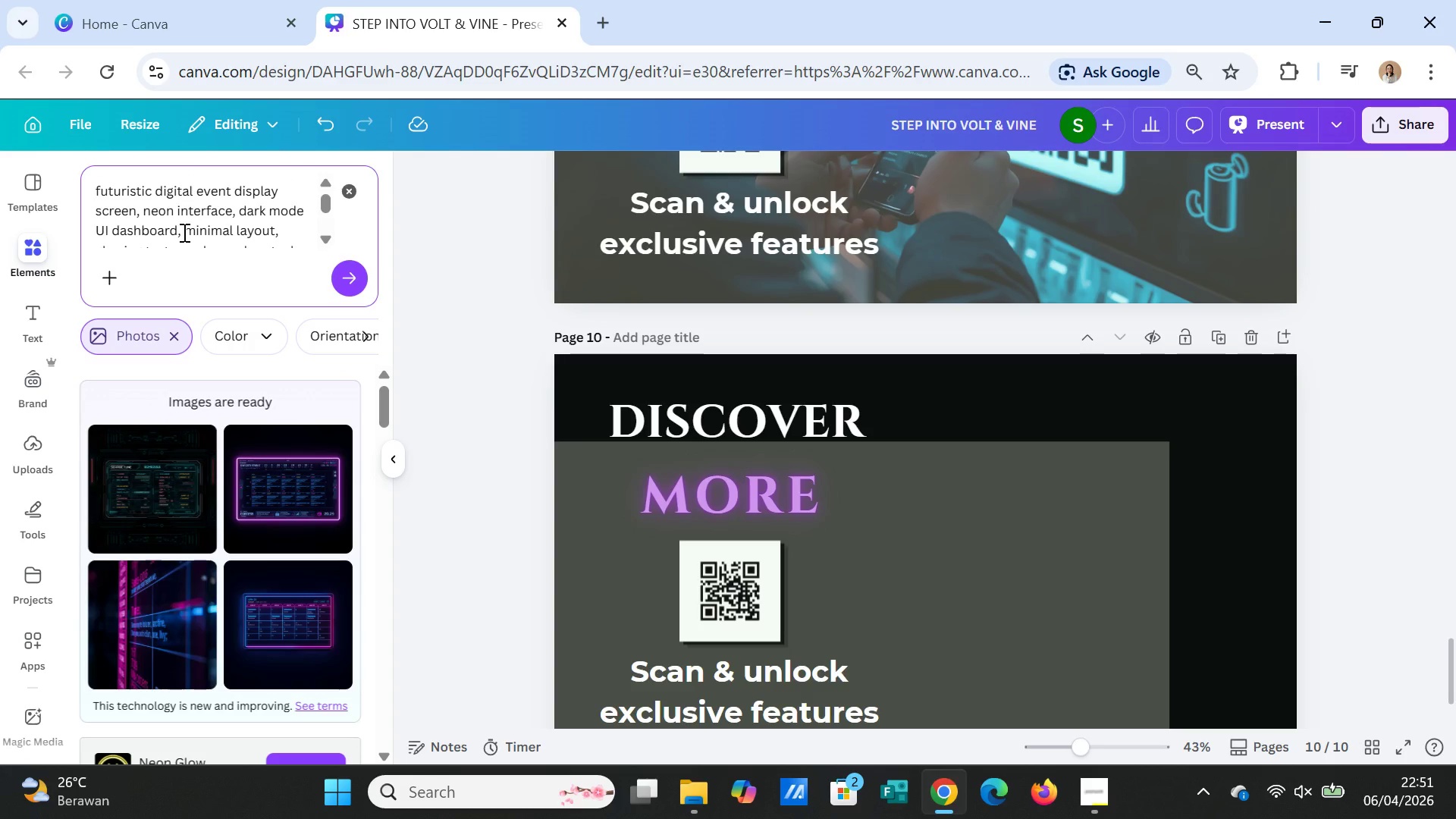 
left_click_drag(start_coordinate=[183, 232], to_coordinate=[141, 193])
 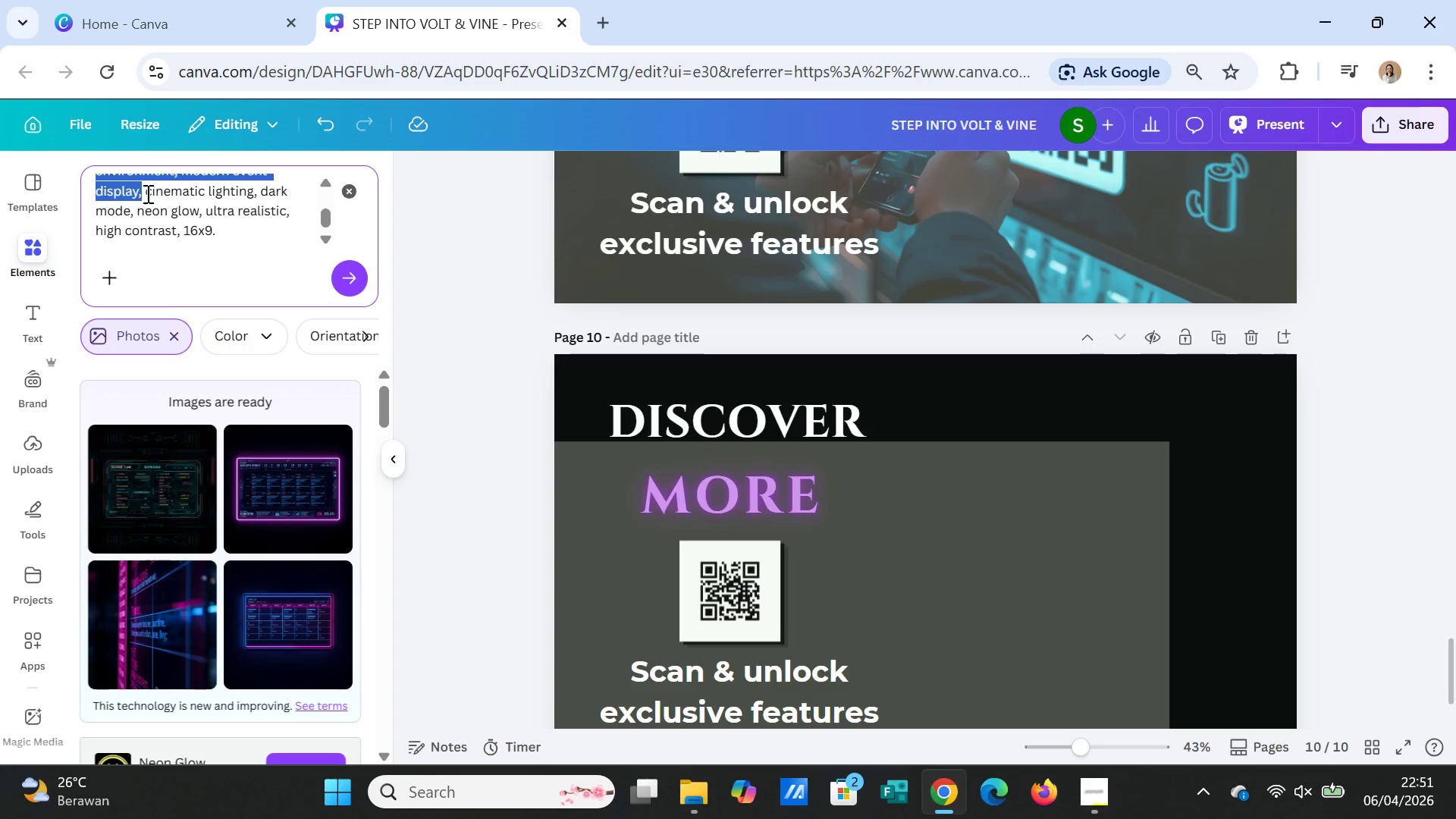 
key(Backspace)
 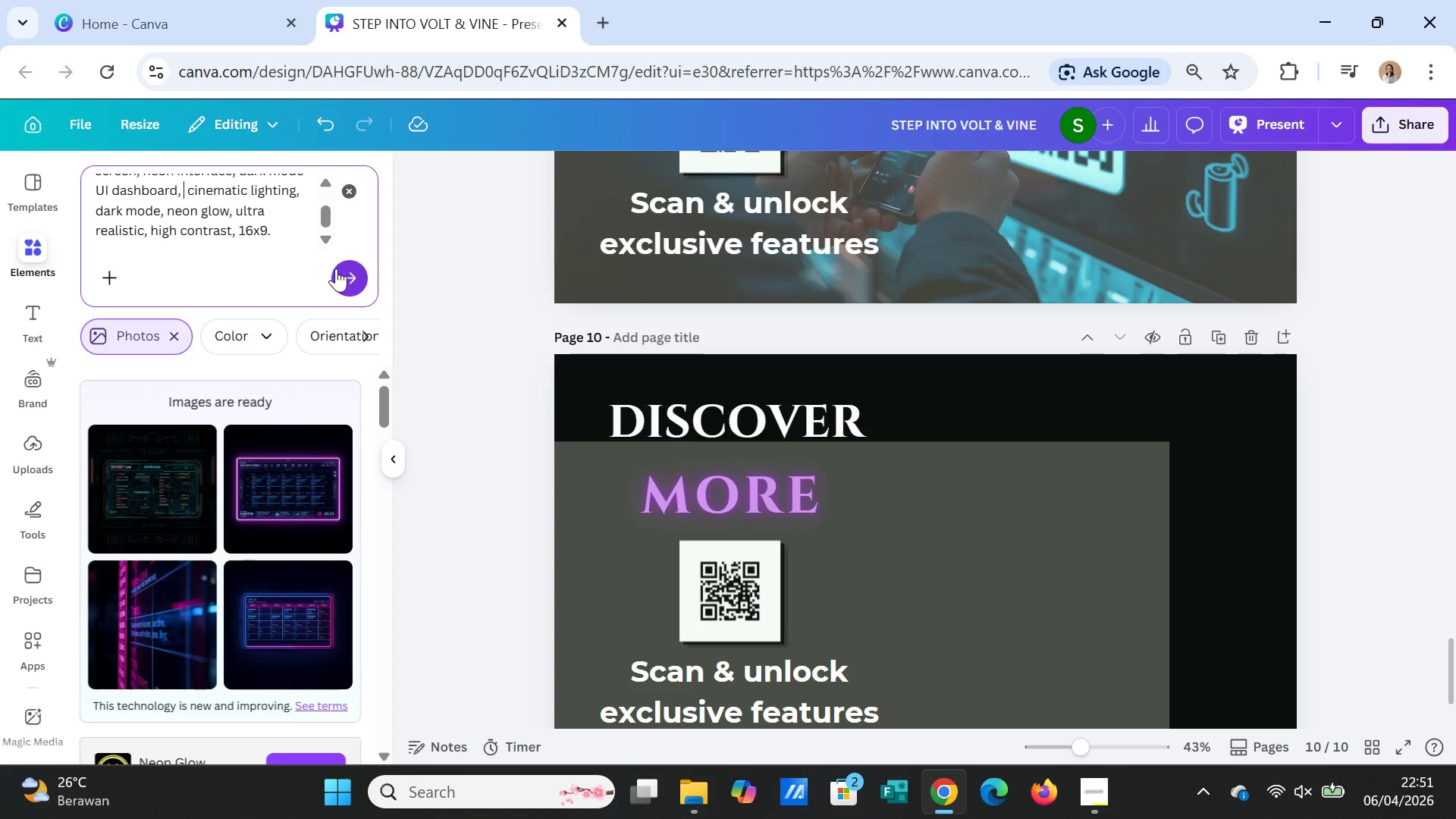 
left_click([347, 279])
 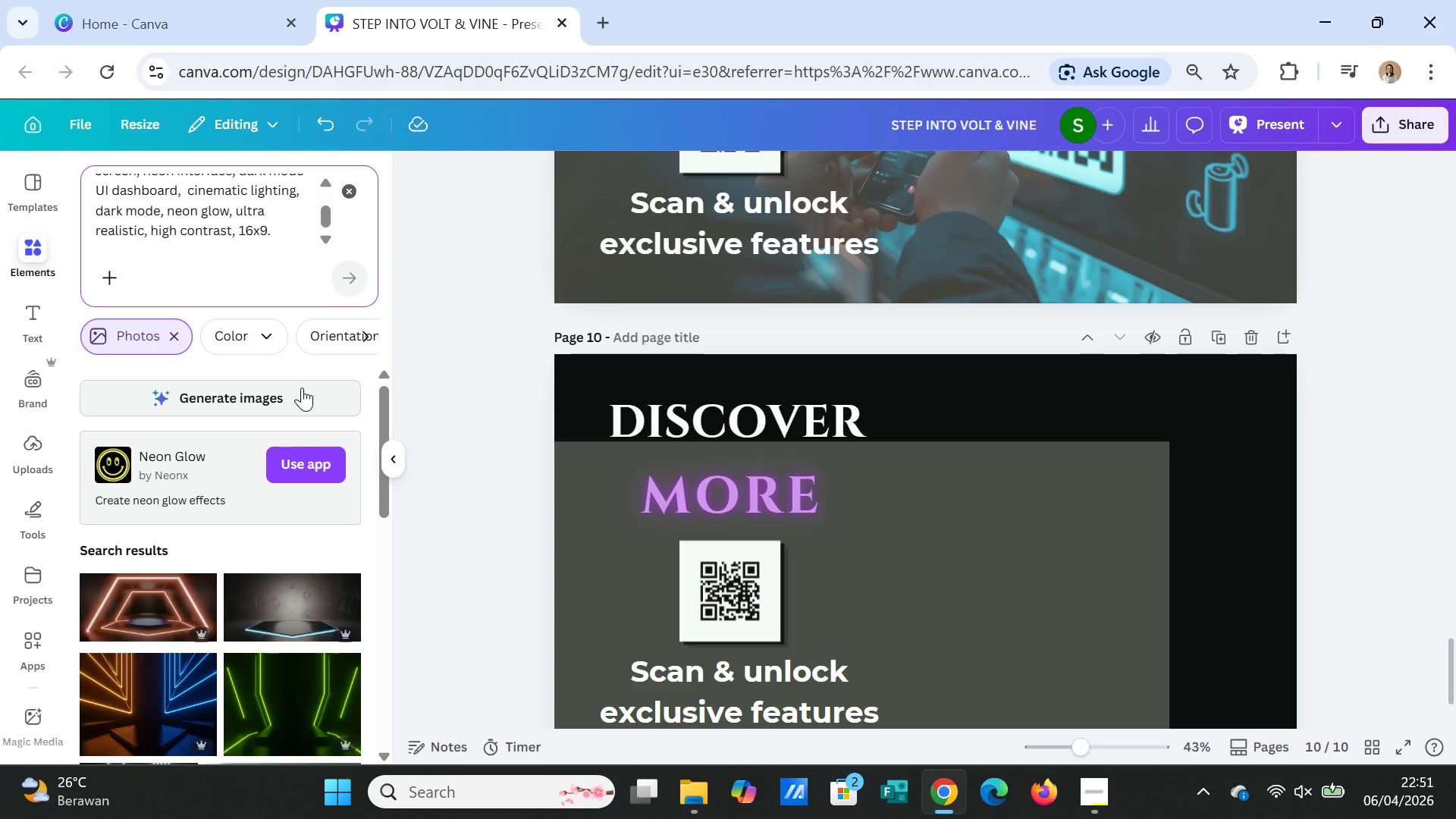 
left_click([302, 388])
 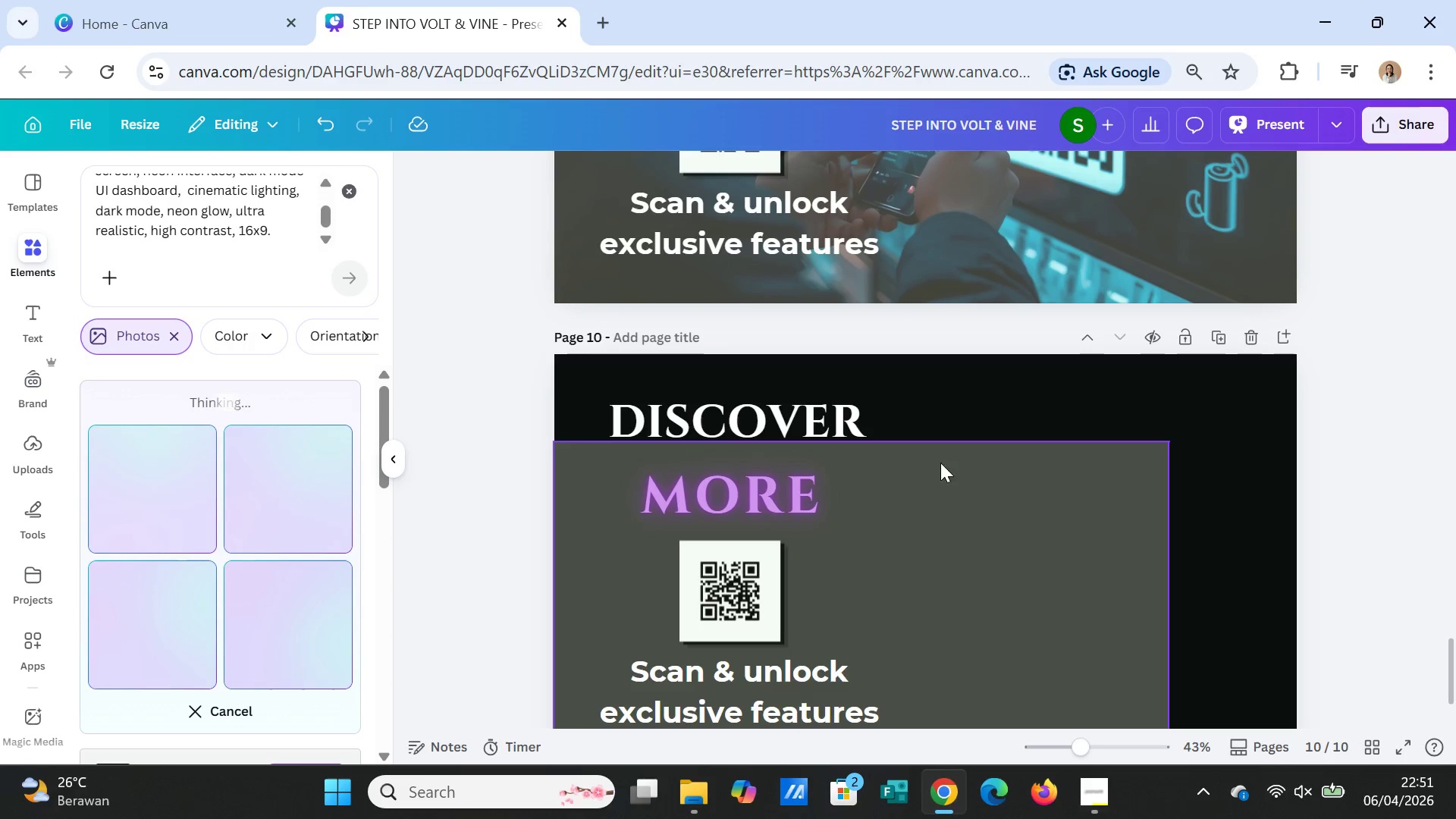 
wait(15.91)
 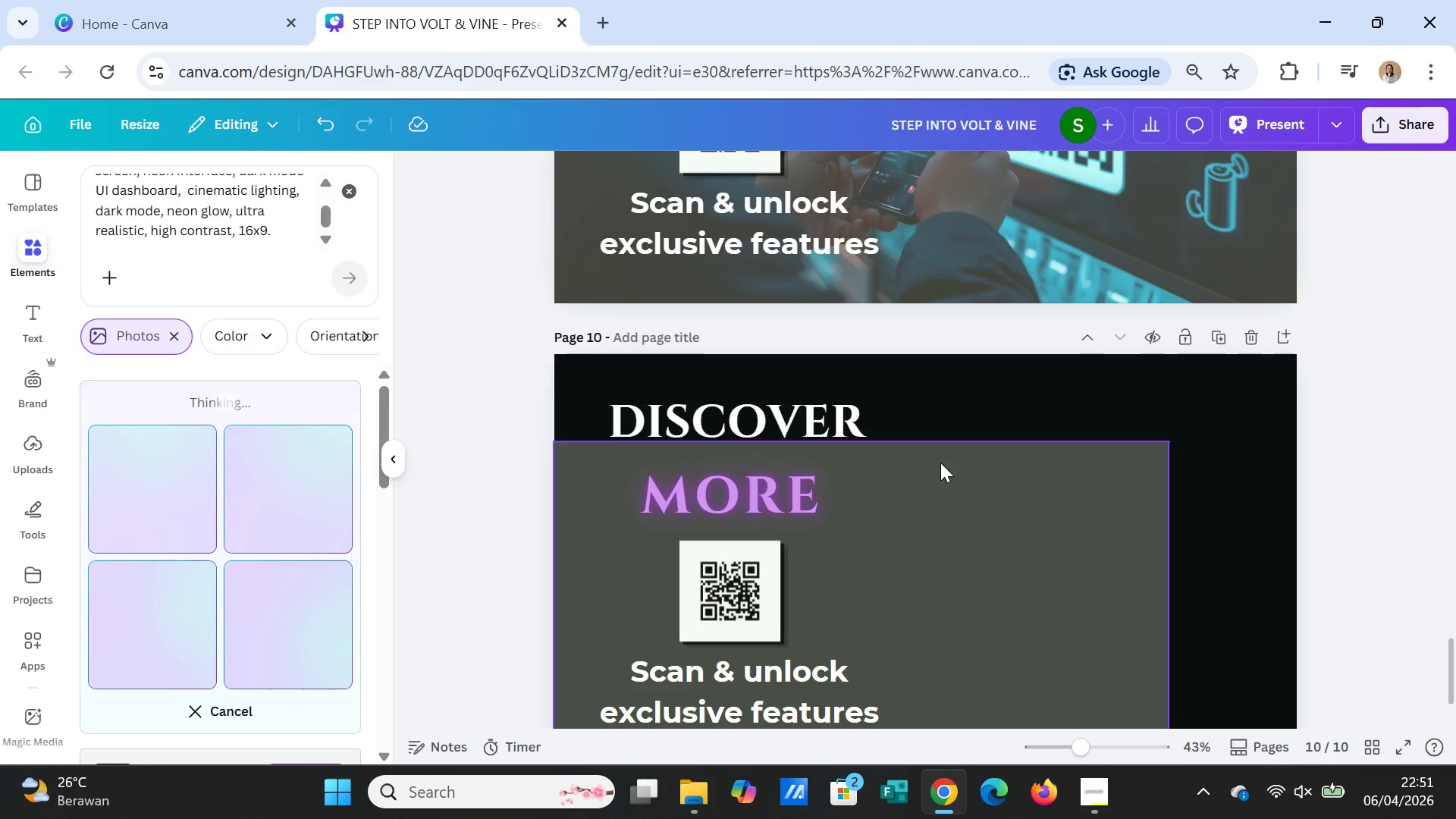 
left_click([187, 623])
 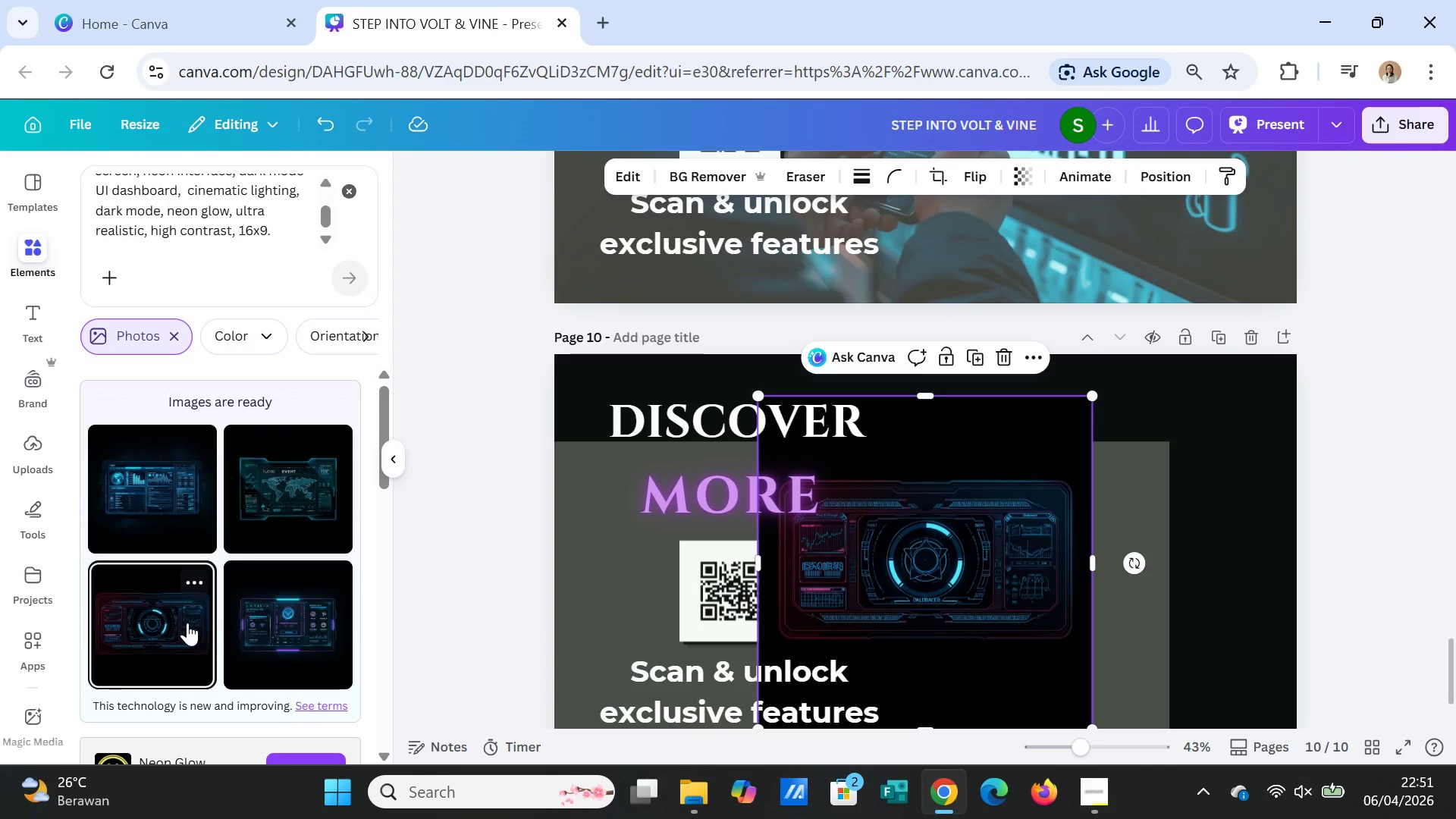 
key(Delete)
 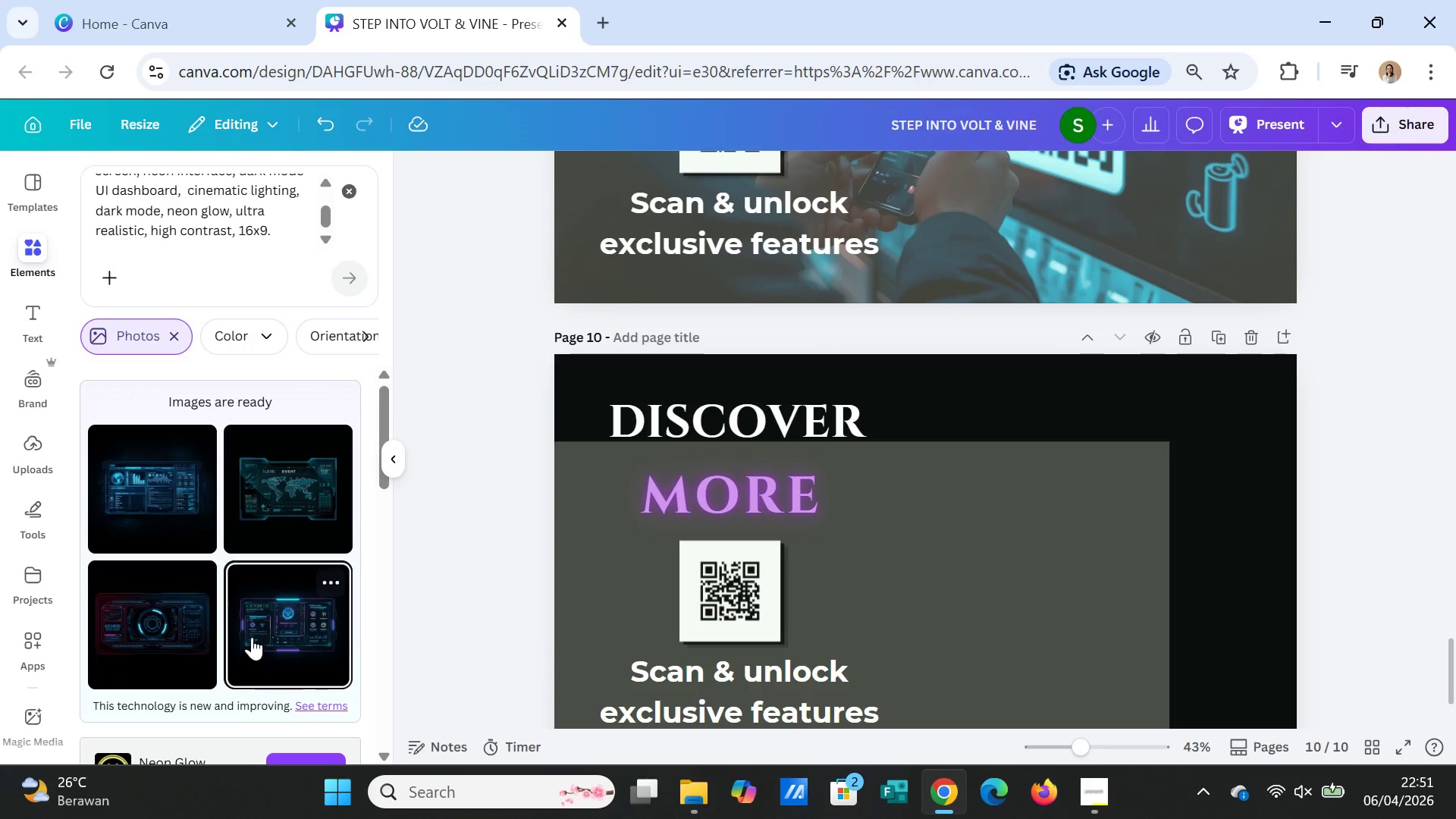 
left_click([256, 618])
 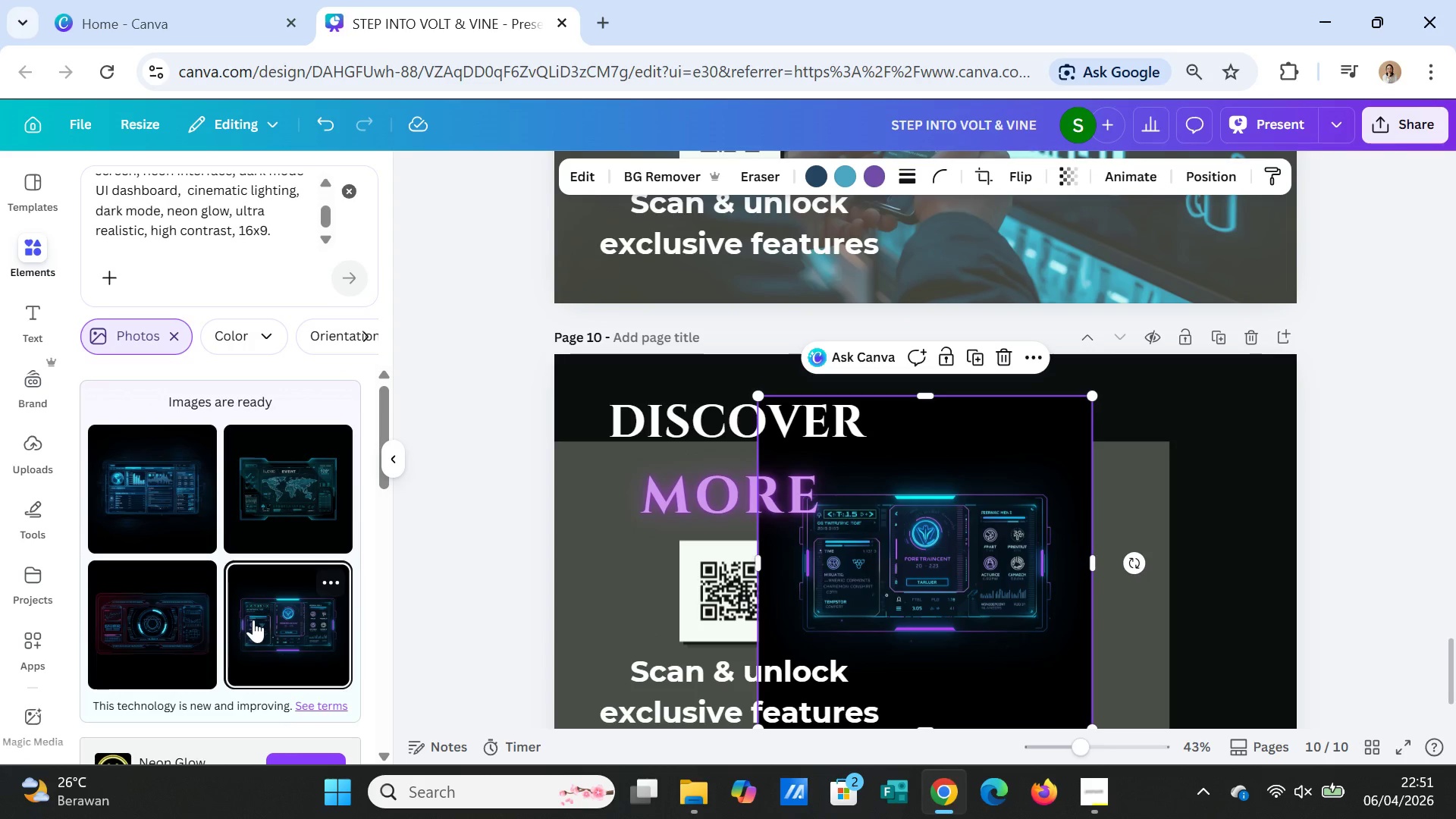 
wait(5.05)
 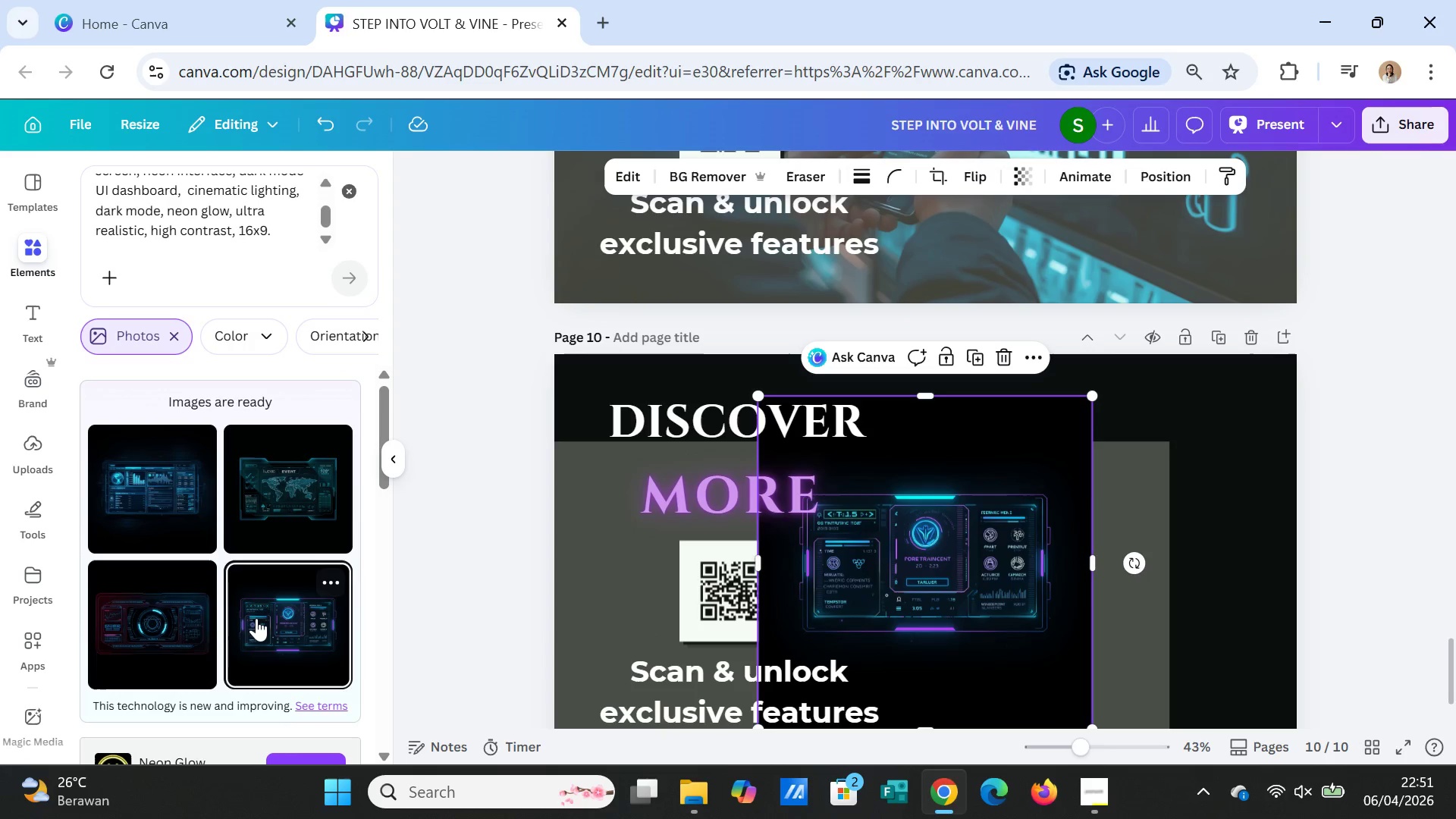 
key(Delete)
 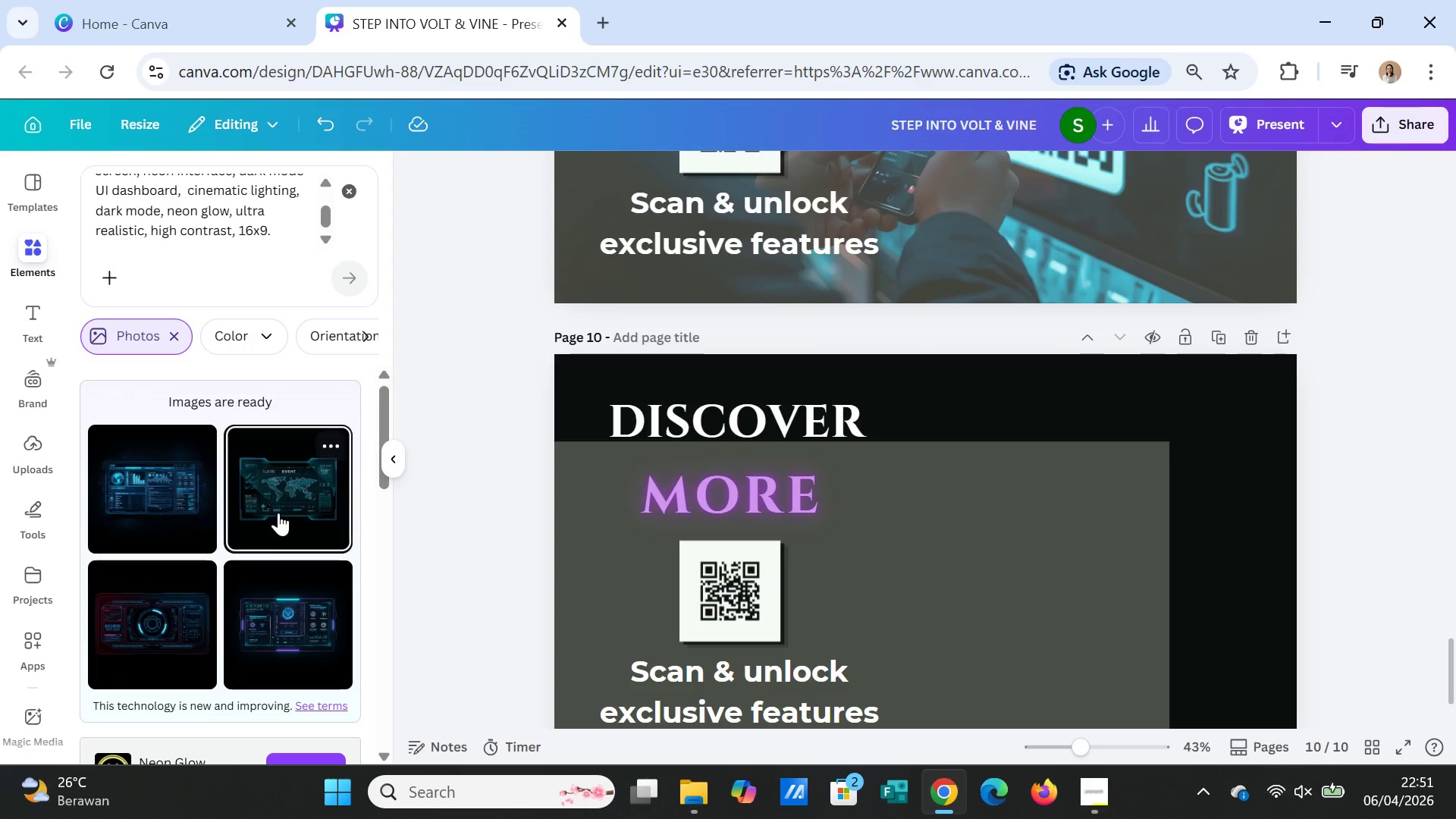 
left_click([278, 512])
 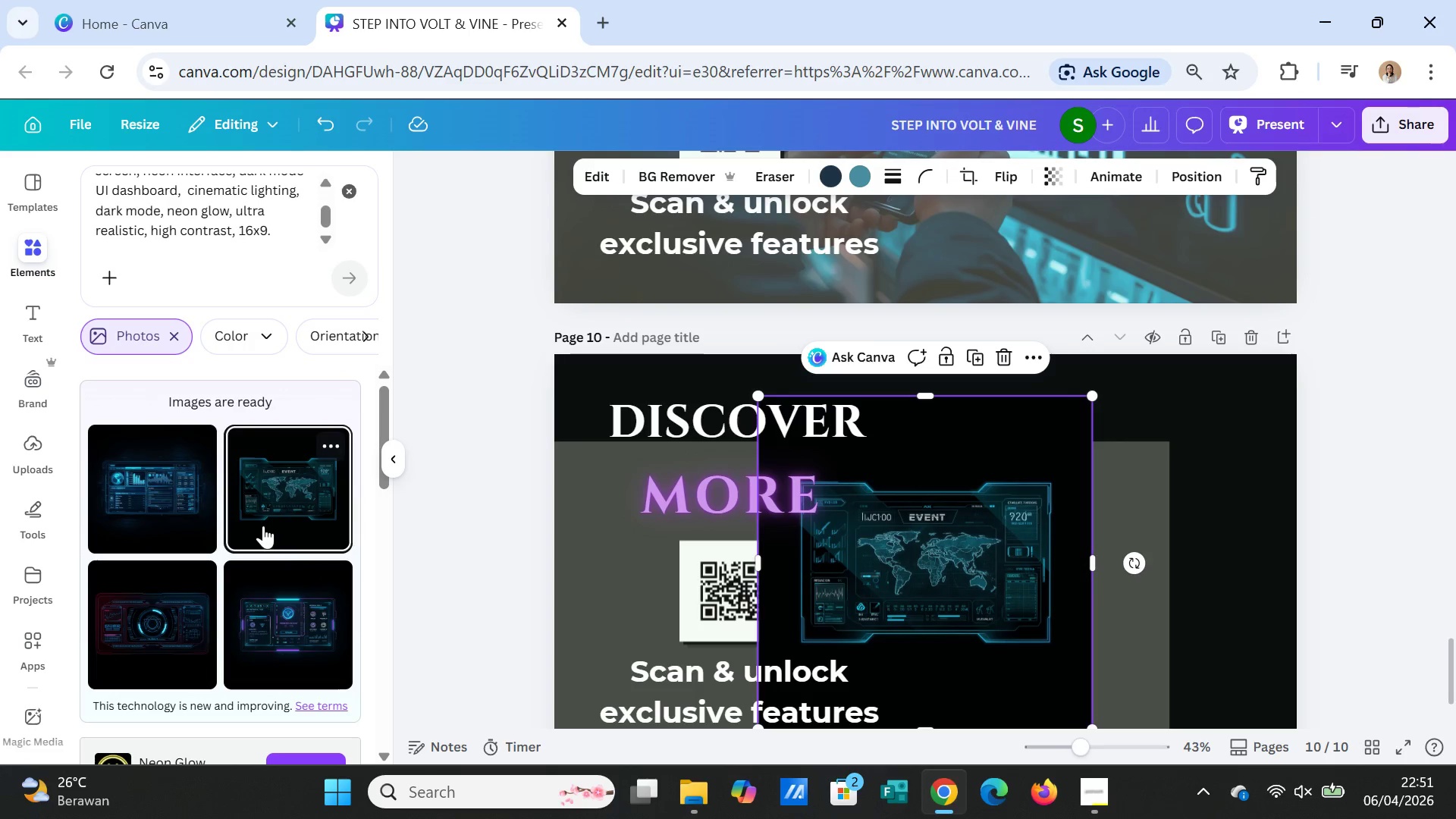 
wait(6.5)
 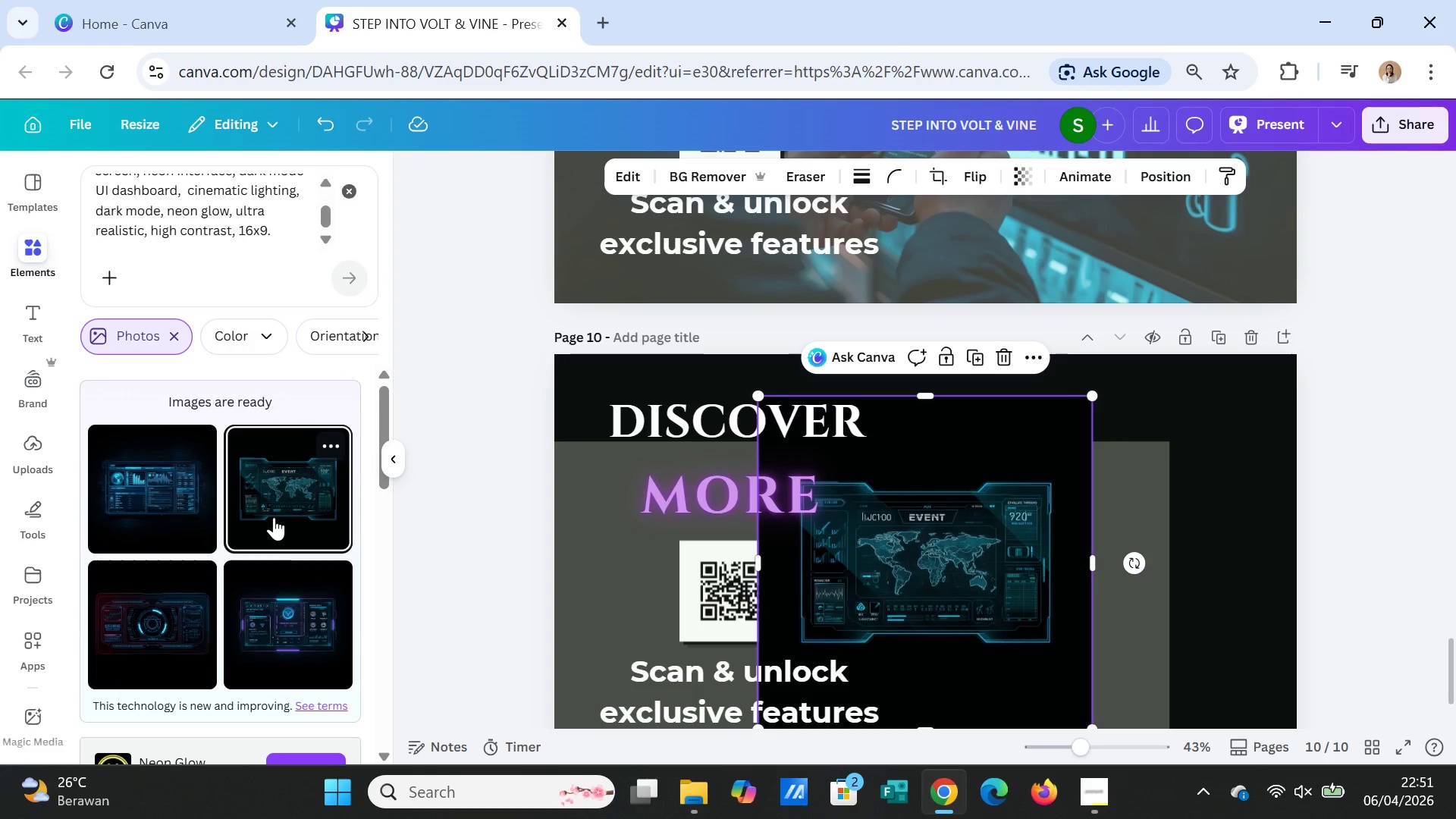 
key(Delete)
 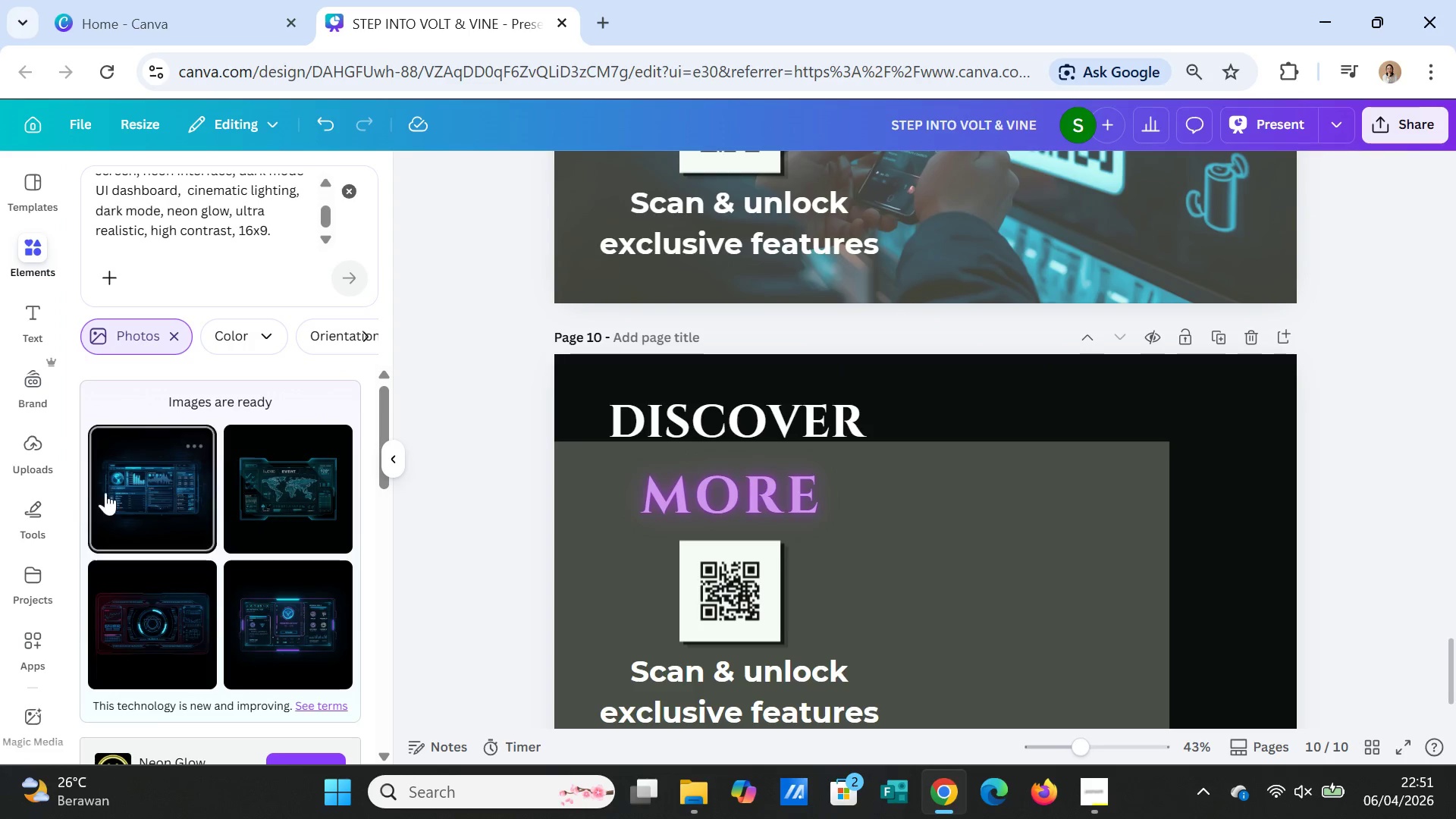 
left_click([122, 482])
 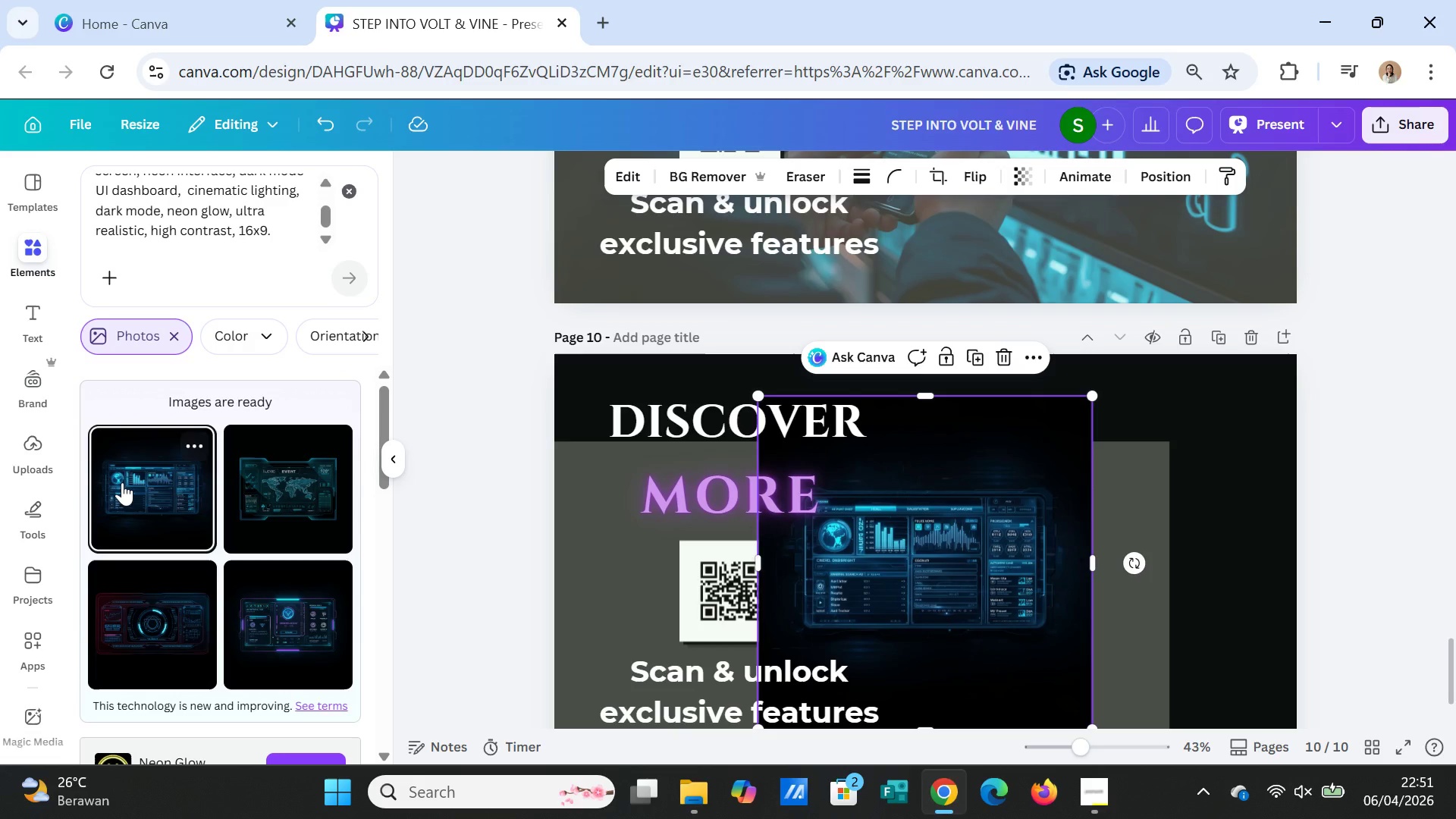 
key(Delete)
 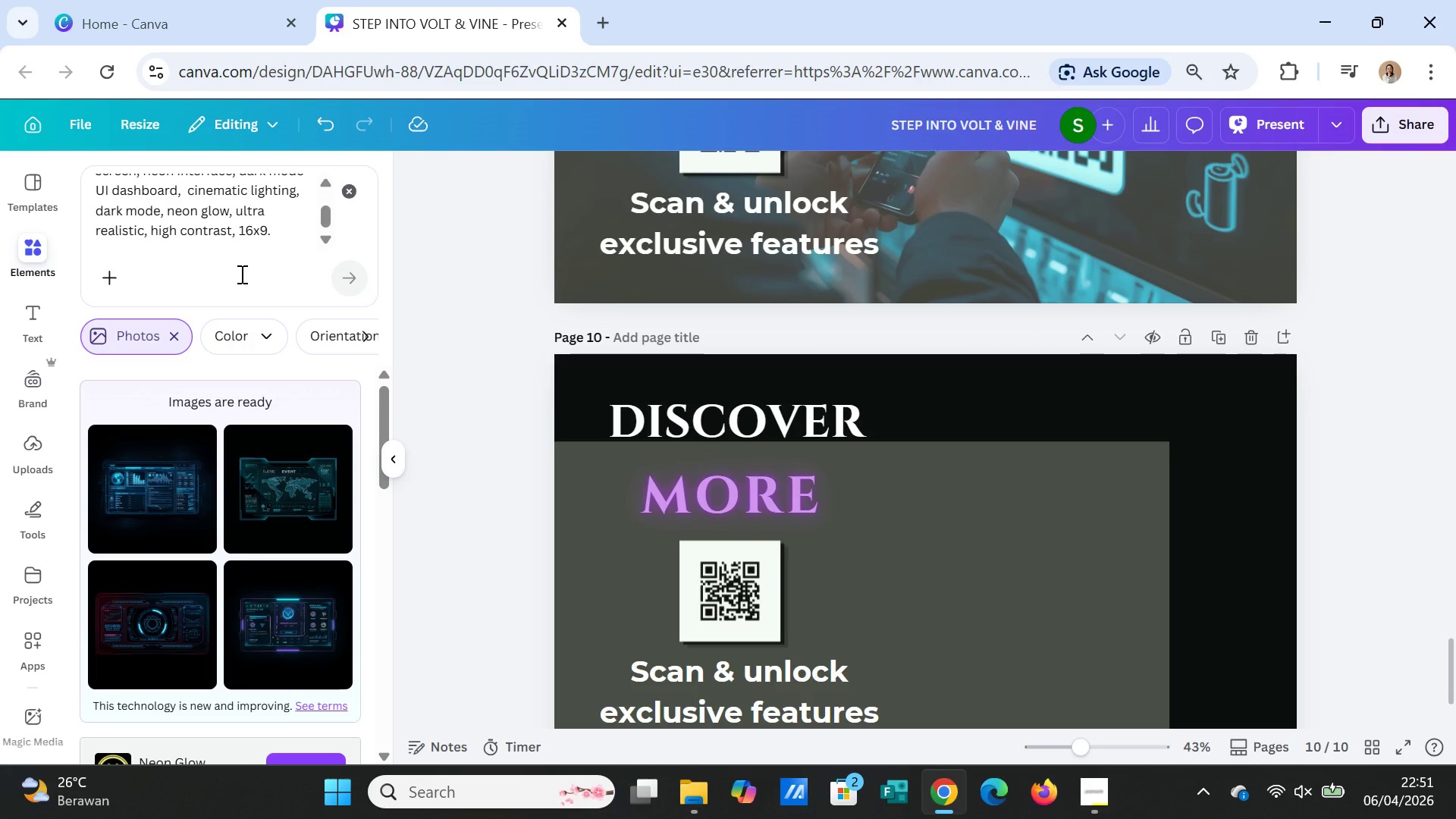 
scroll: coordinate [240, 274], scroll_direction: up, amount: 3.0
 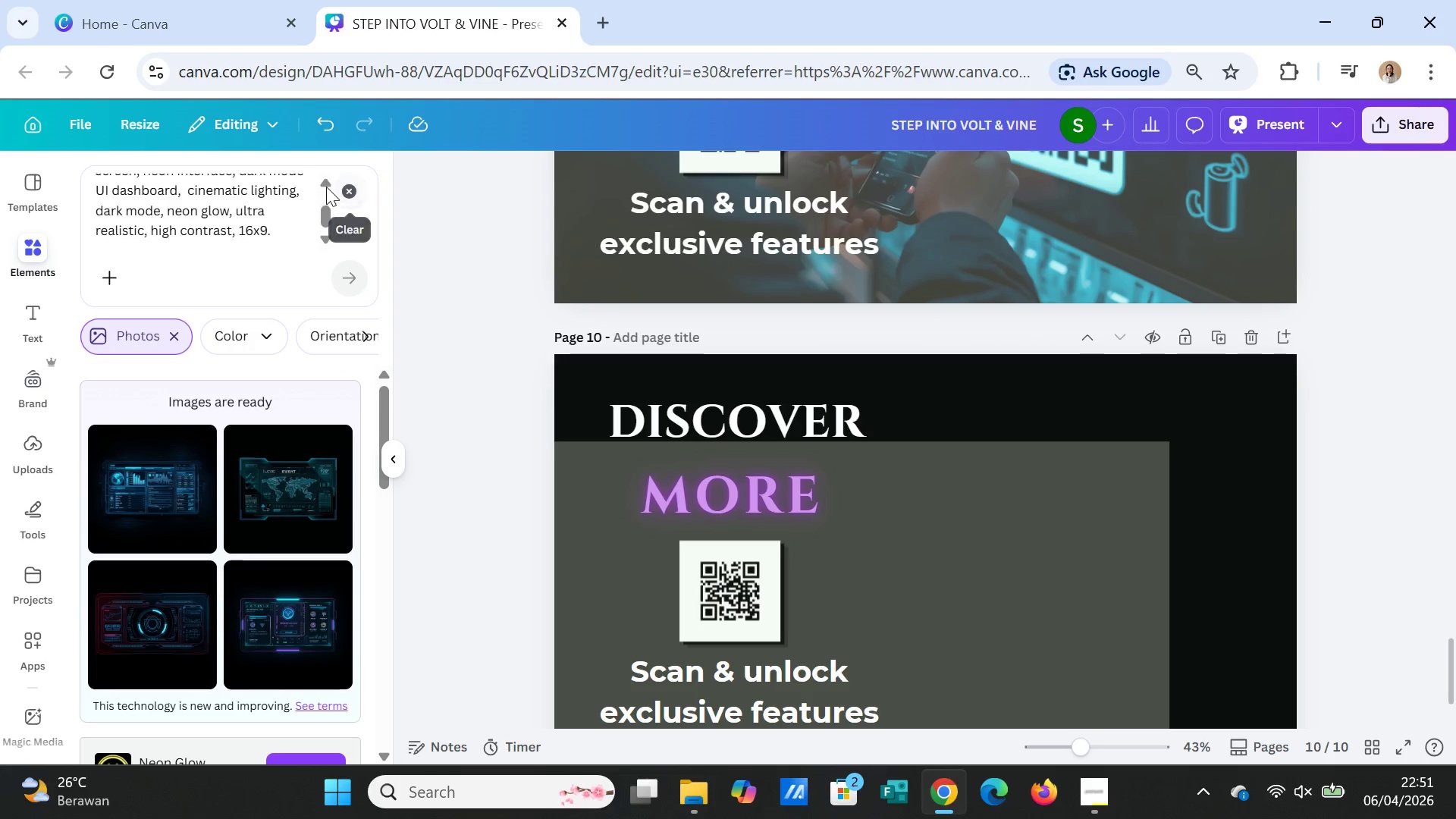 
left_click([325, 184])
 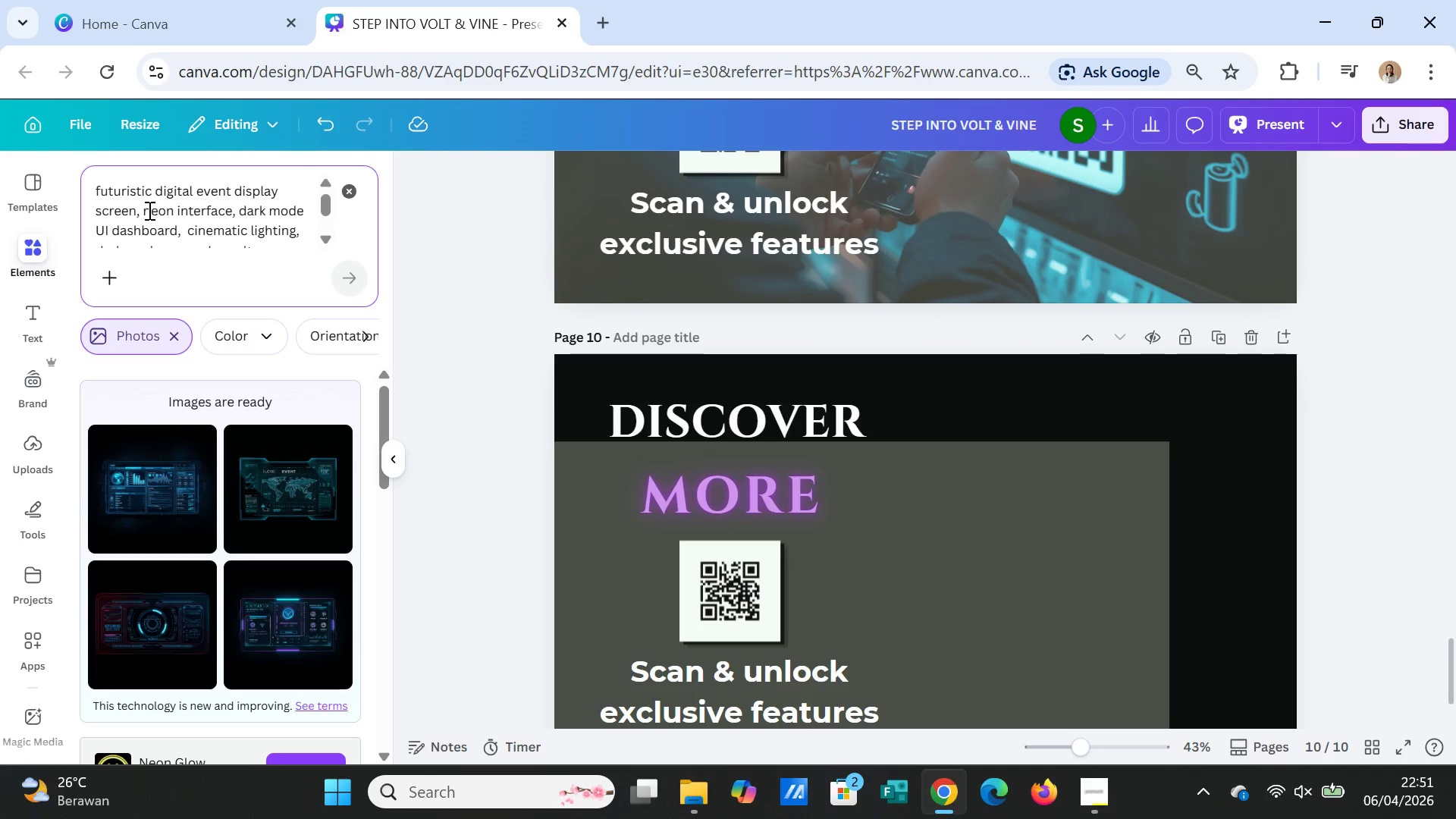 
left_click([136, 212])
 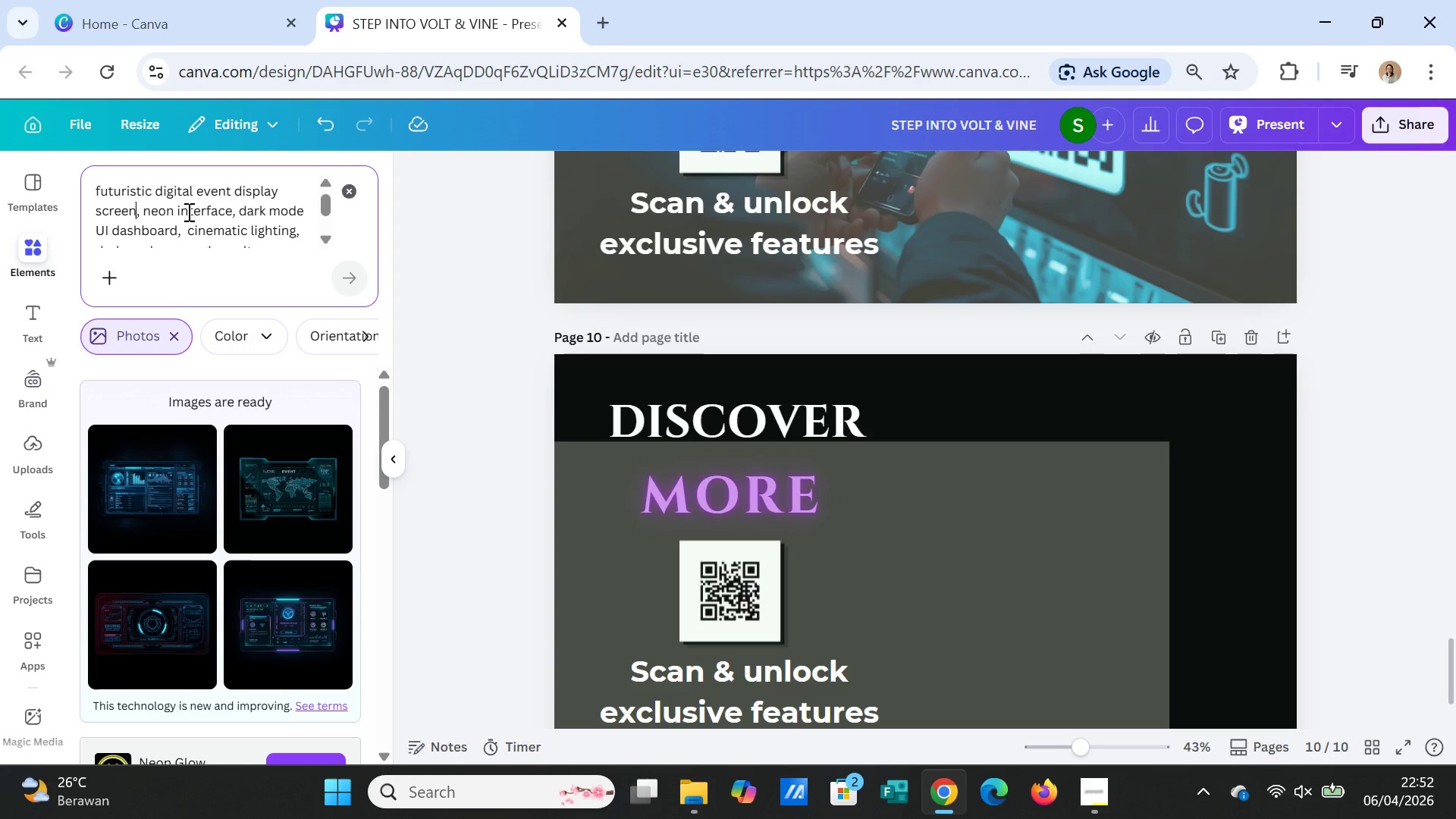 
wait(14.41)
 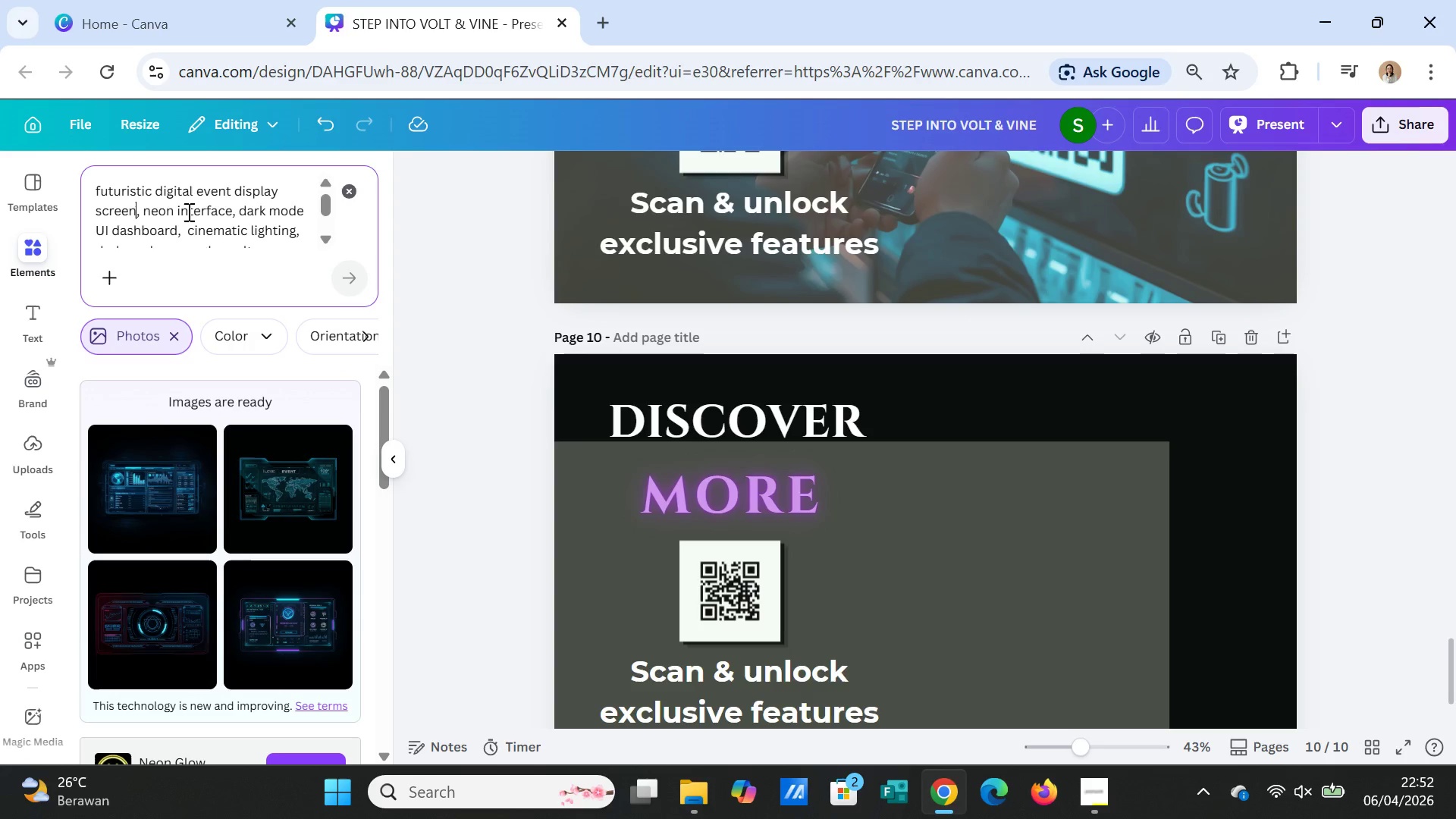 
type( with time "12PM-GARDEN",)
 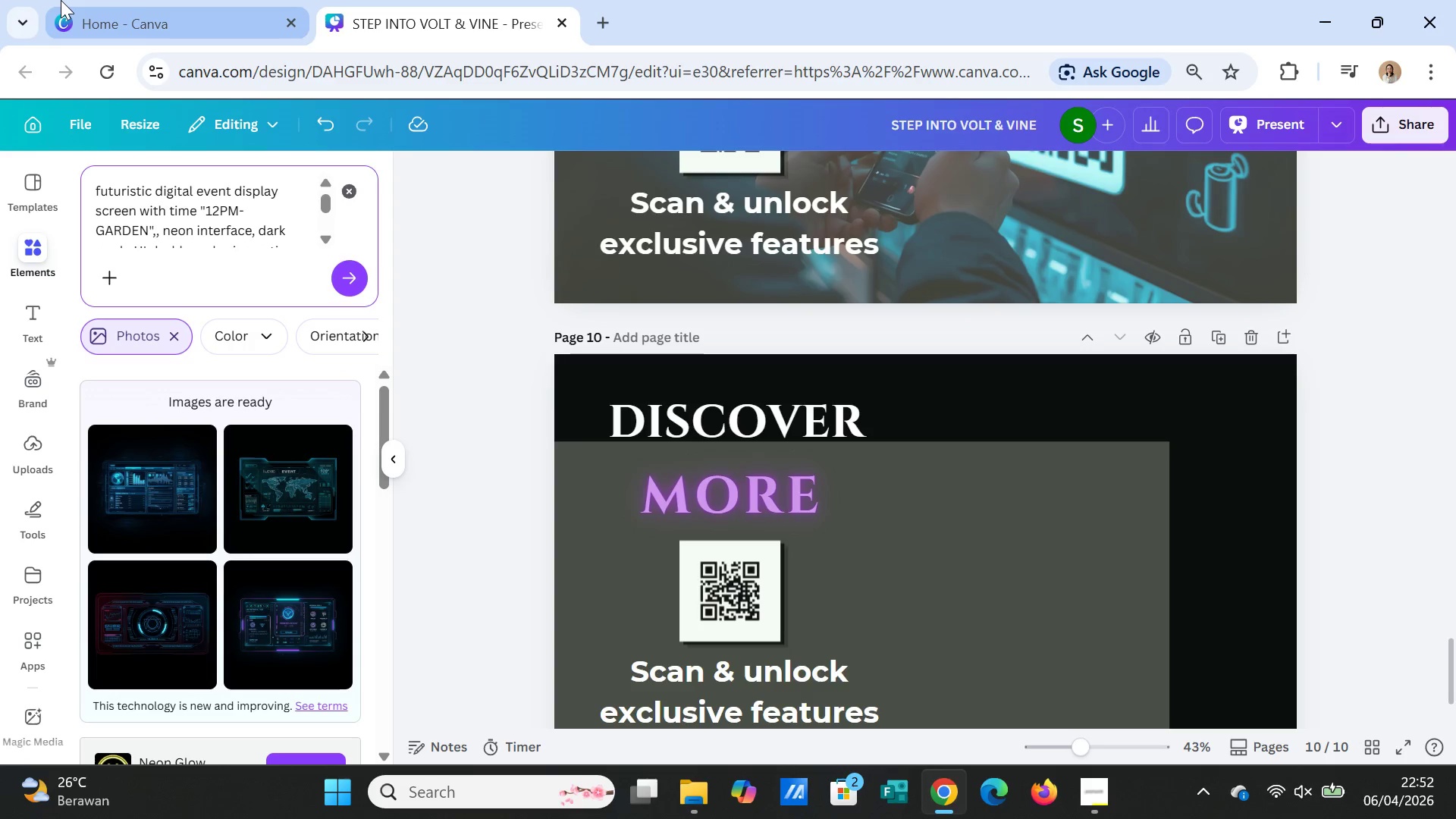 
key(Backspace)
 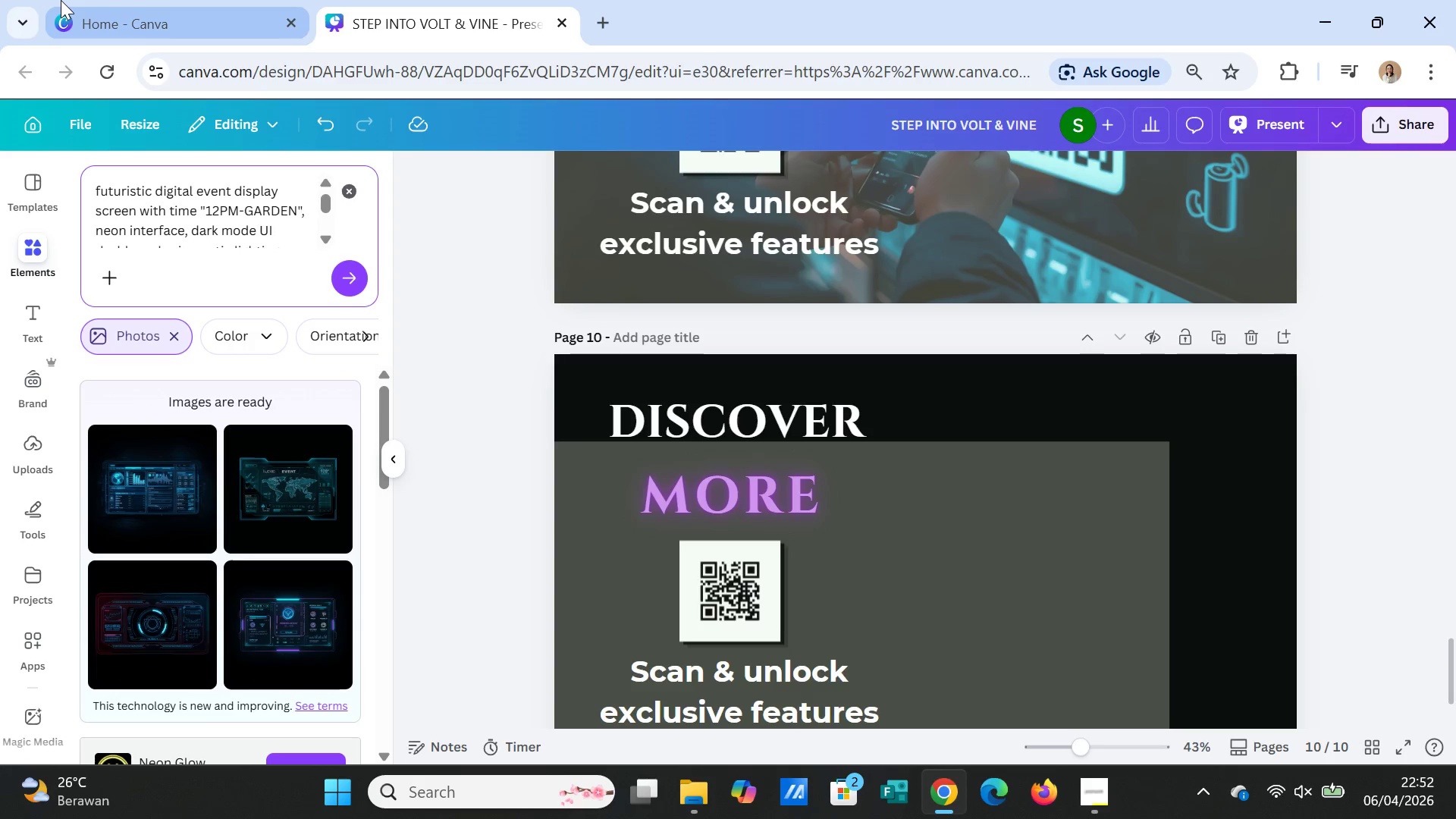 
wait(5.38)
 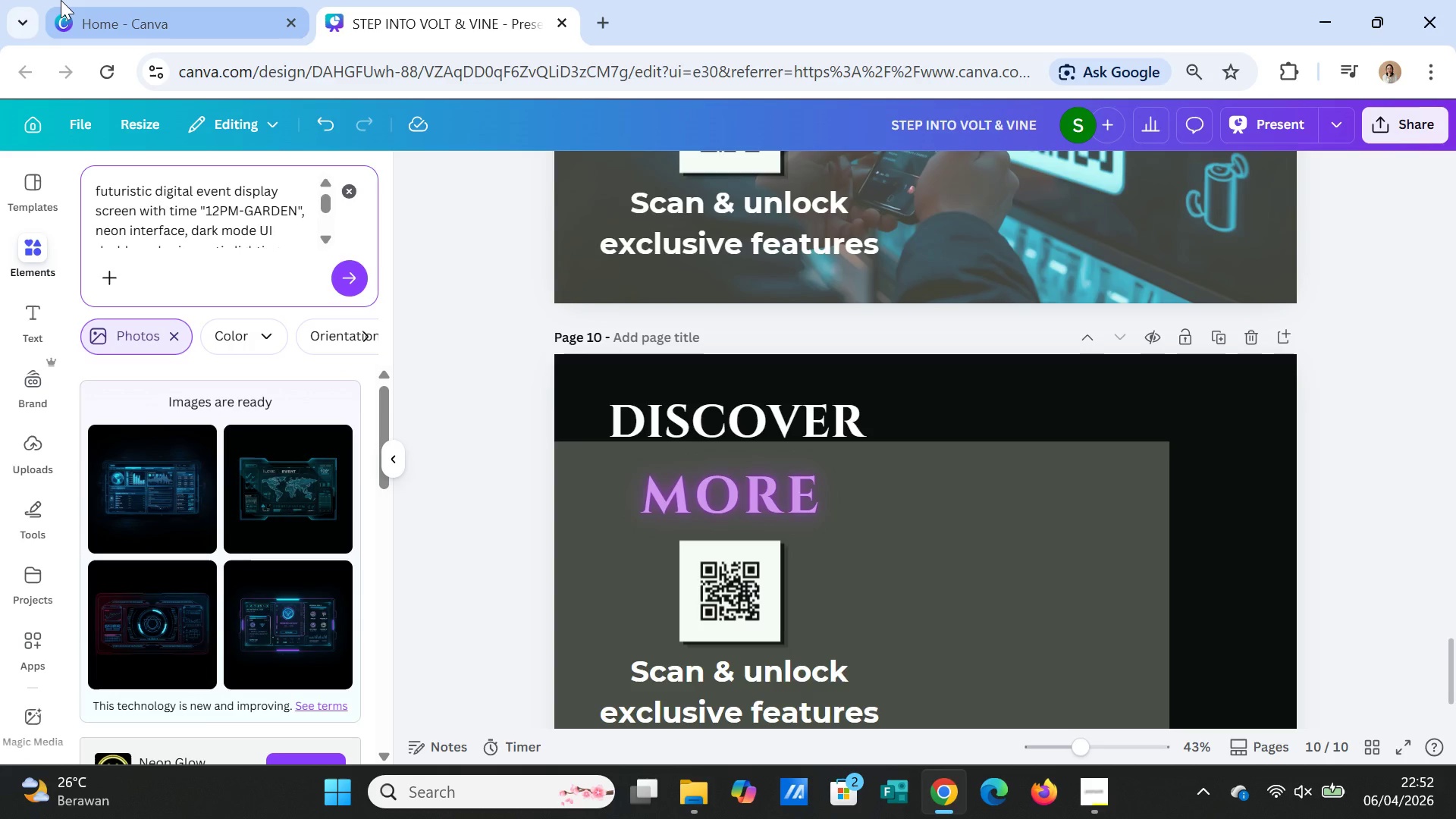 
type("2PM-AUDIO)
 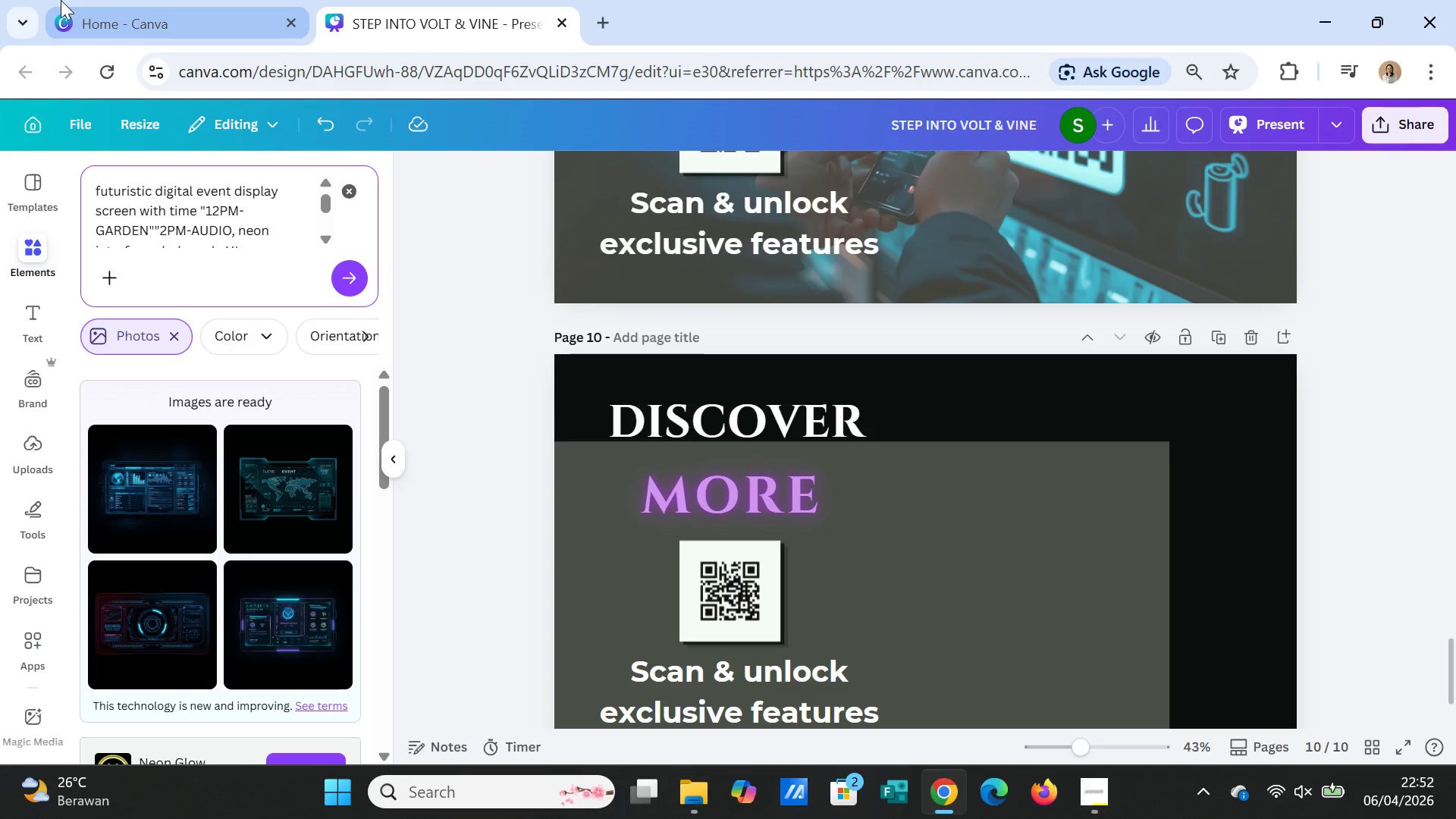 
key(Shift+Quote)
 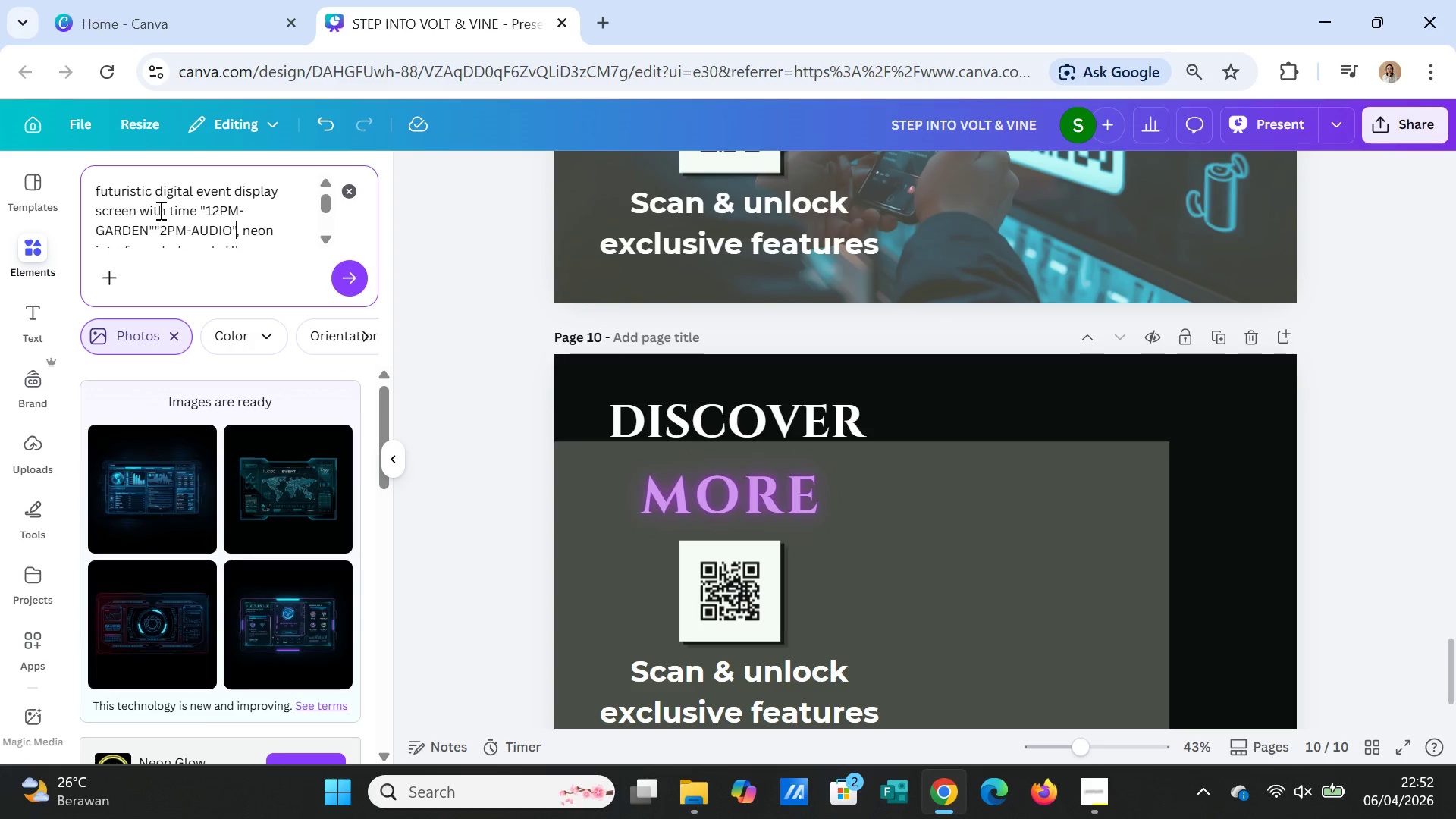 
left_click([155, 229])
 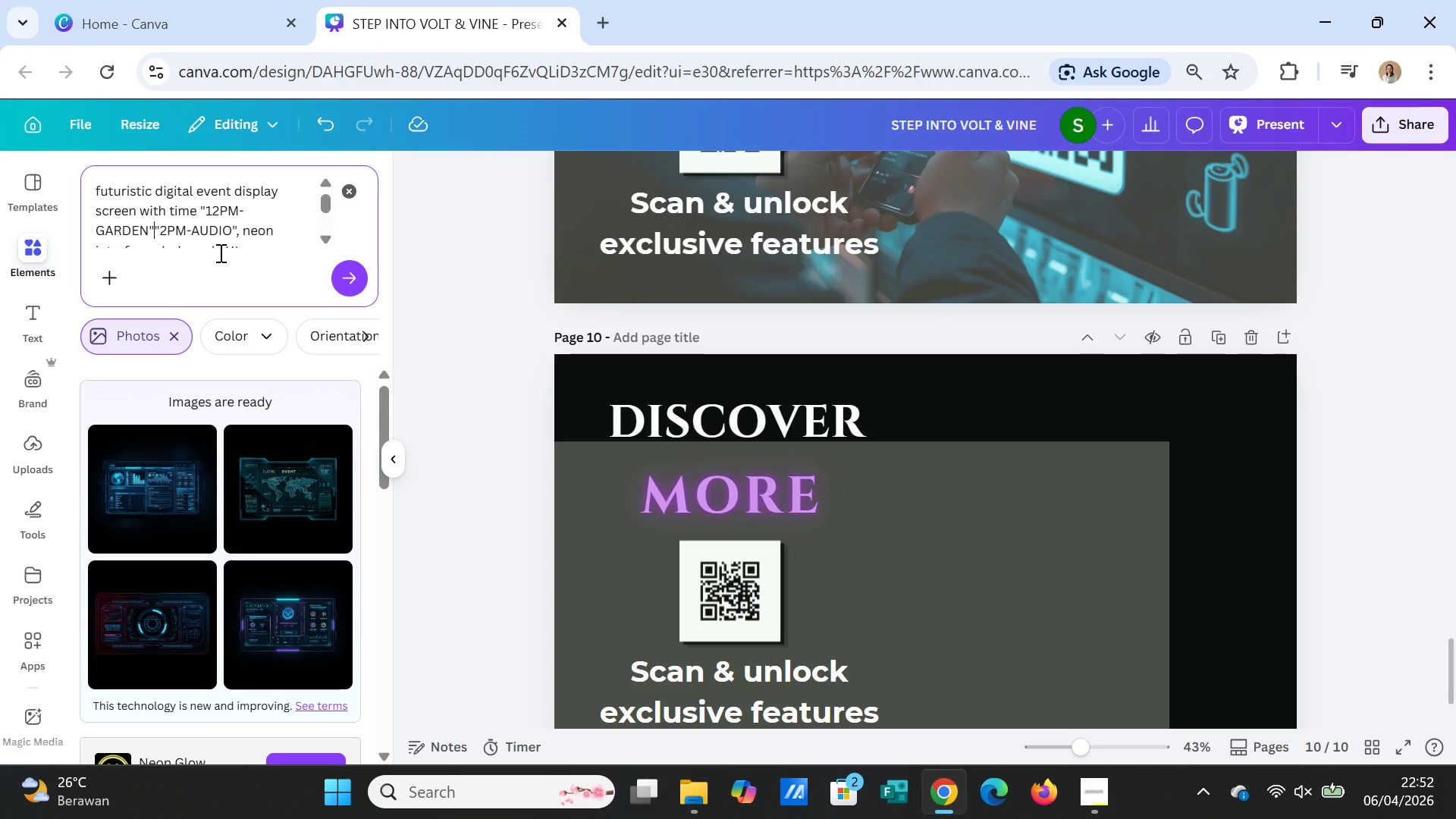 
key(Comma)
 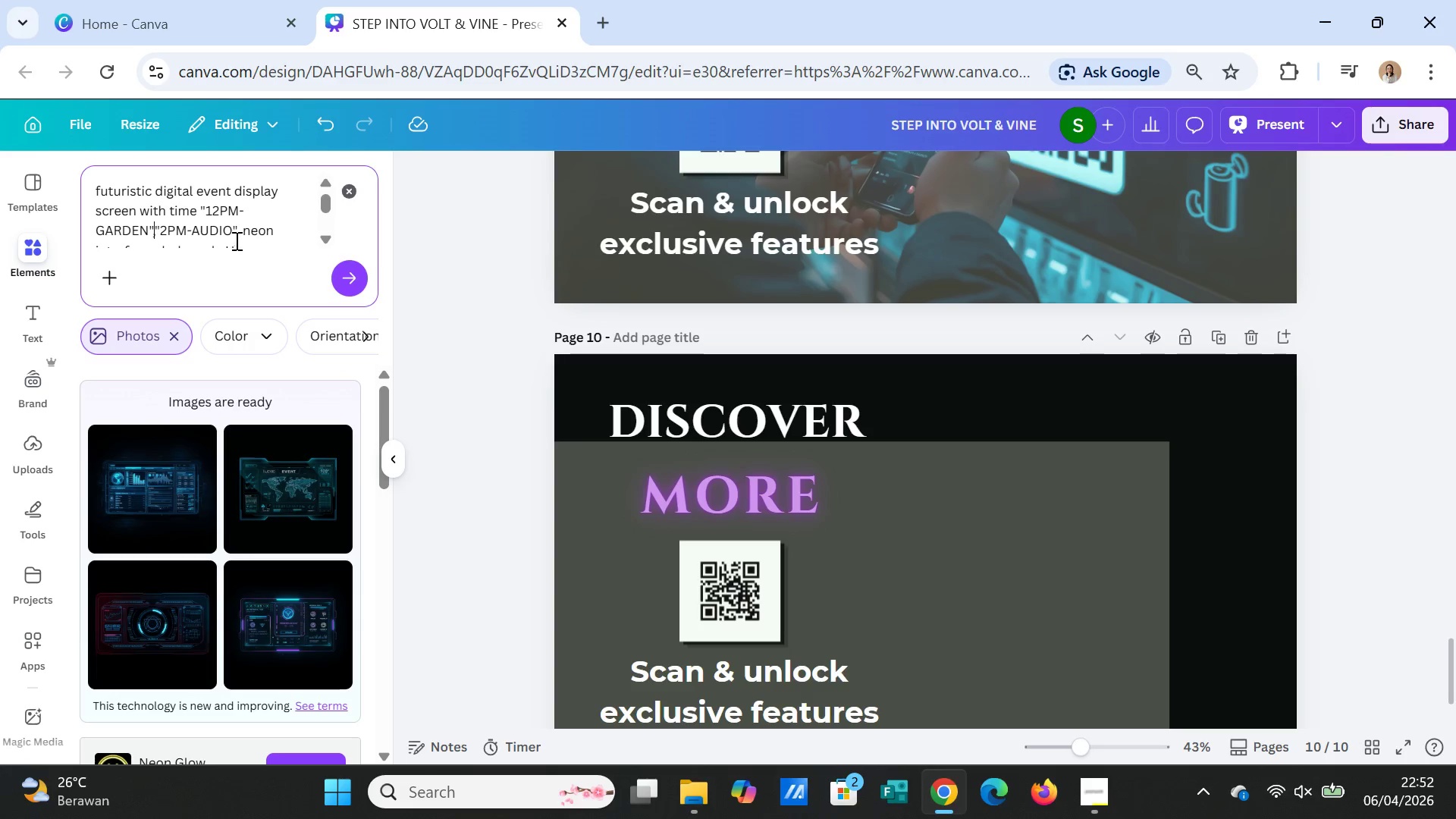 
left_click([237, 230])
 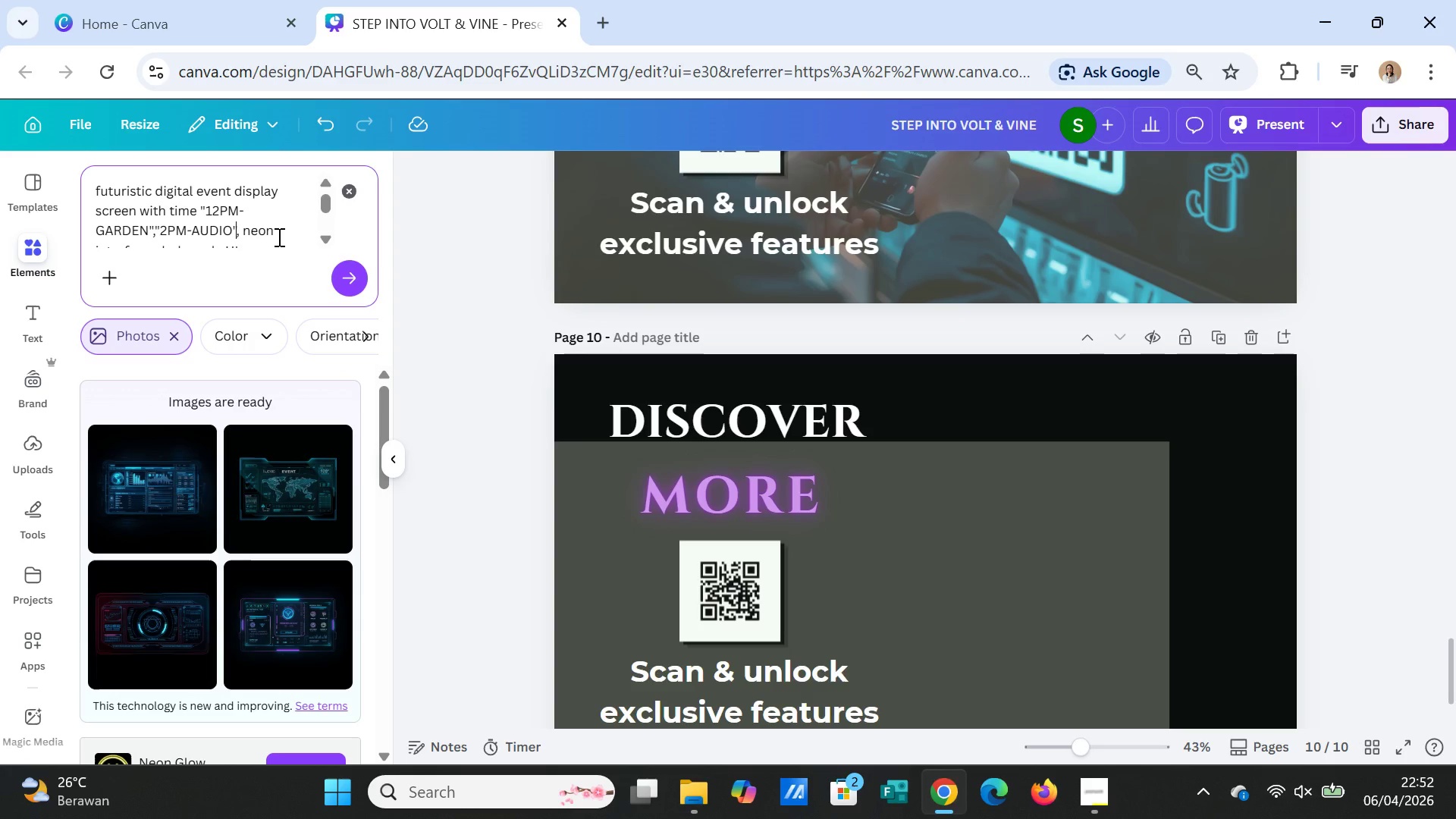 
key(ArrowRight)
 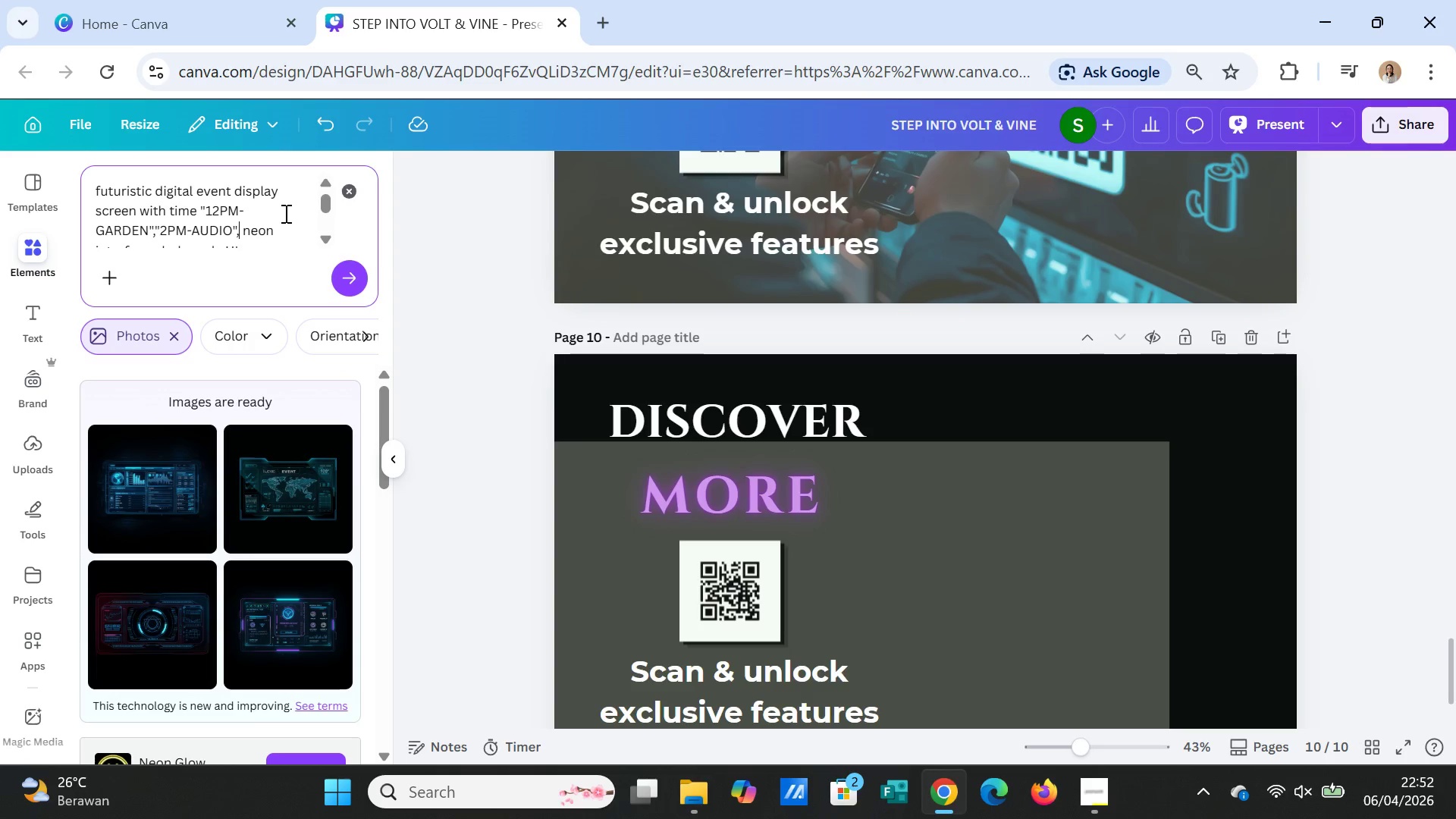 
type("4PM-KITCHEN")
 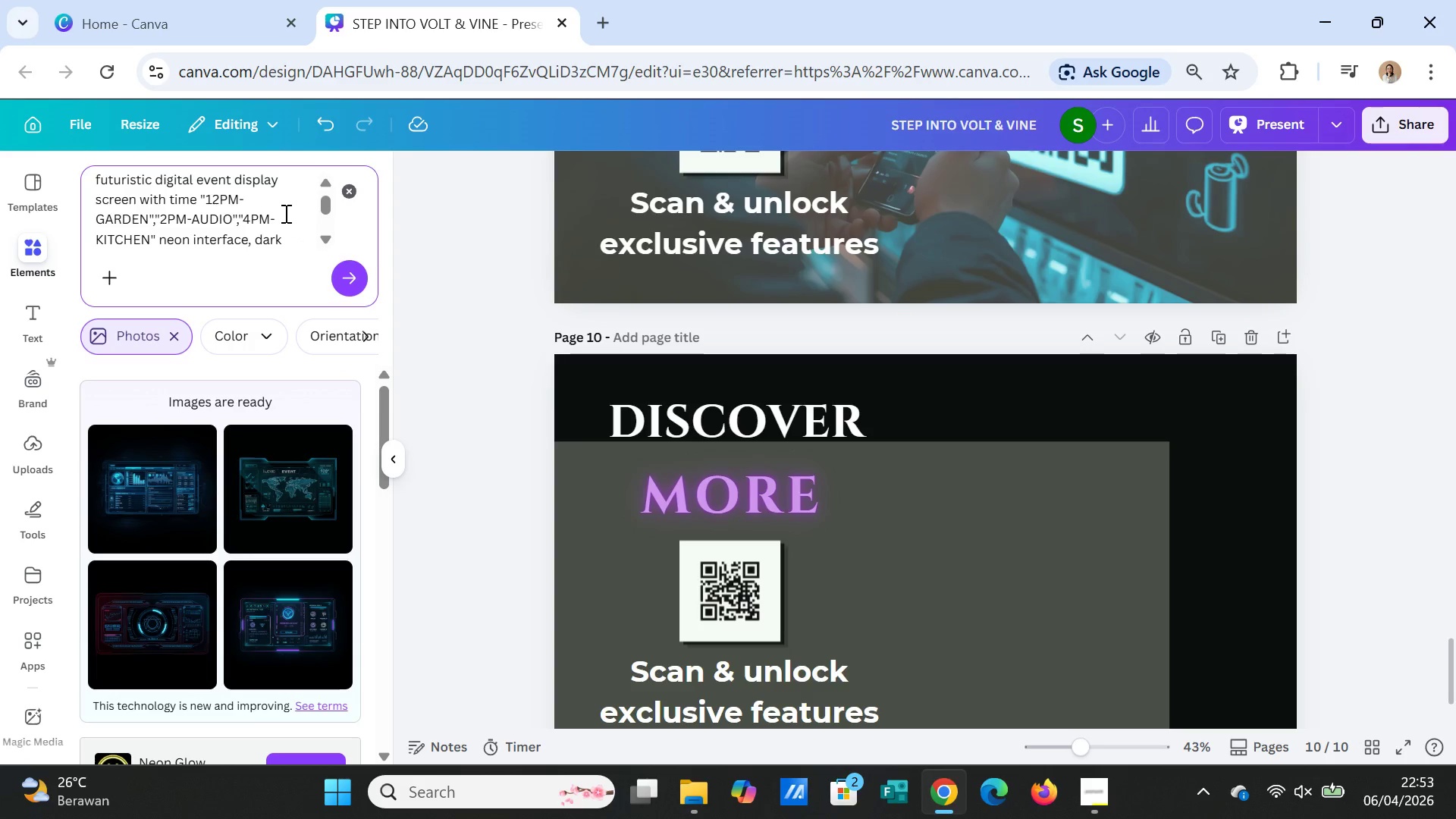 
left_click([345, 281])
 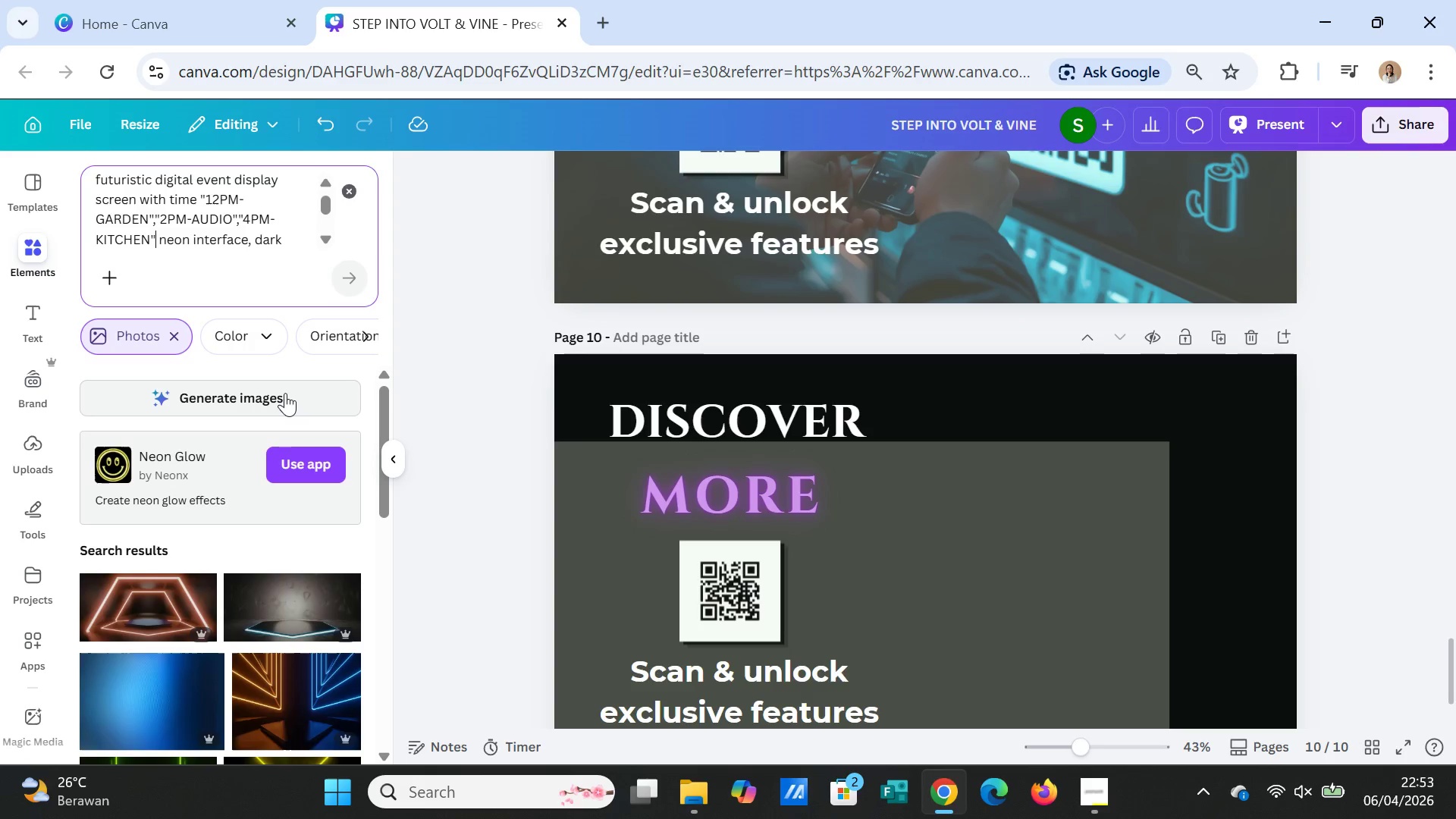 
left_click([285, 393])
 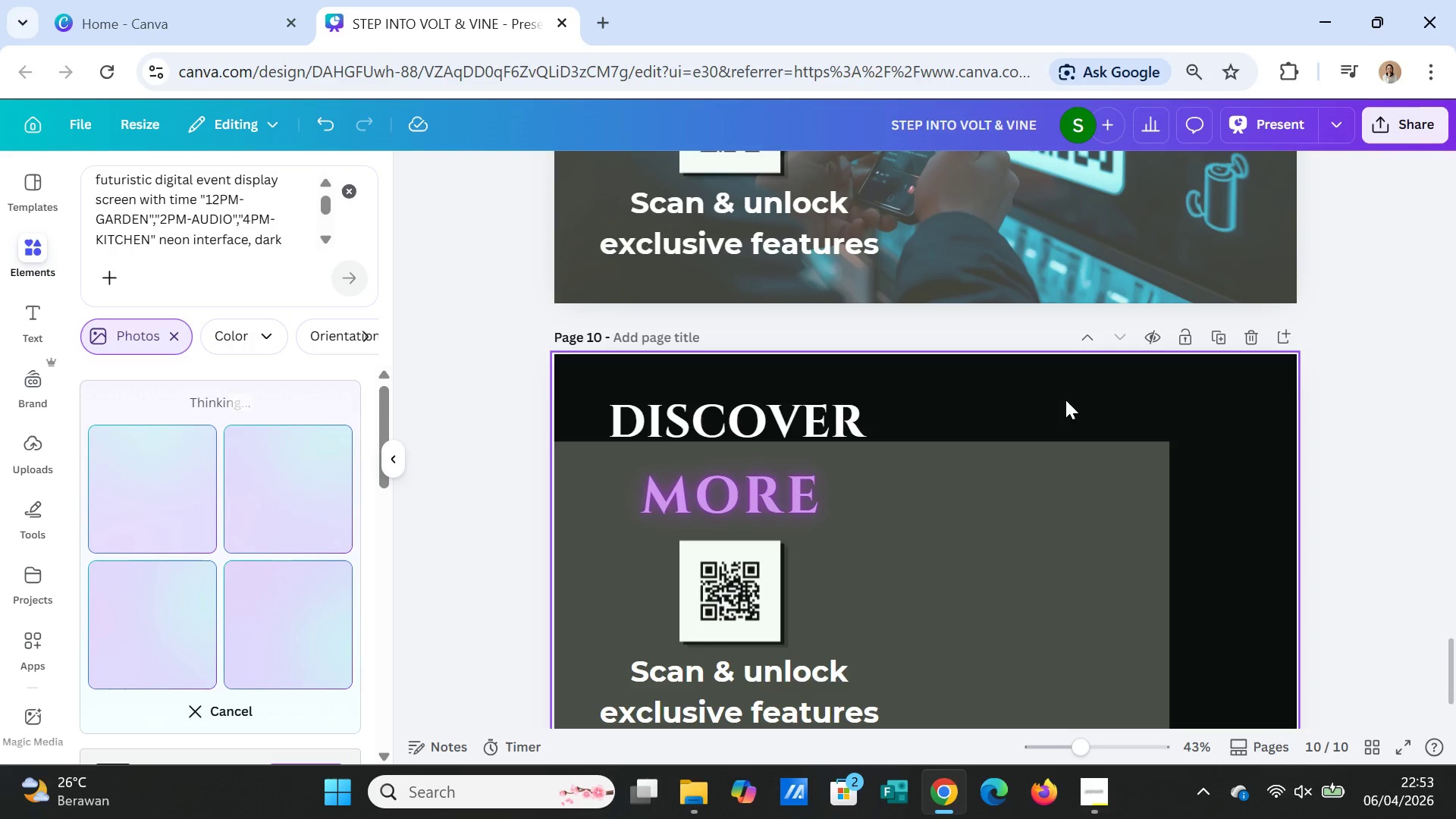 
wait(16.33)
 